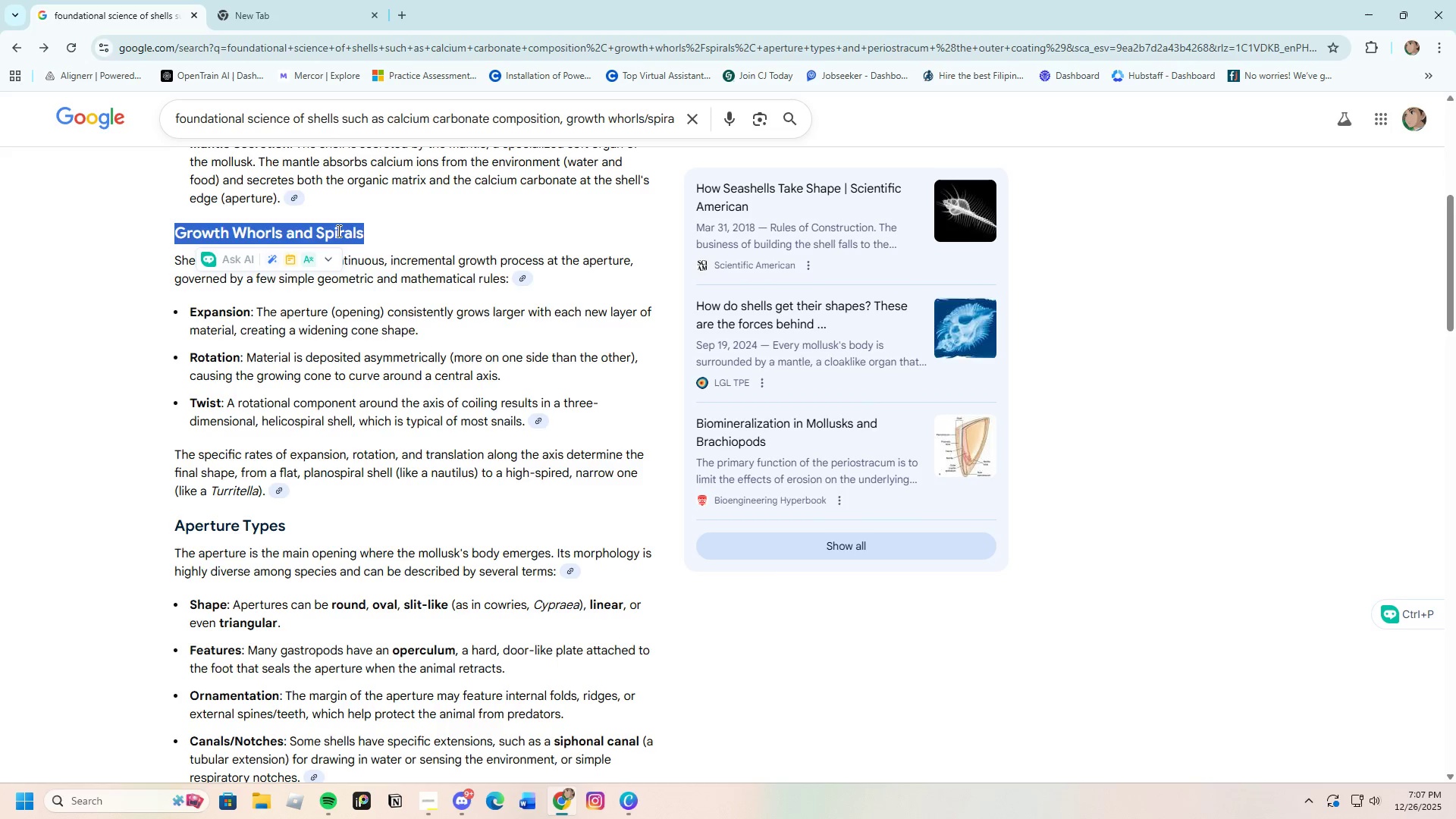 
right_click([337, 231])
 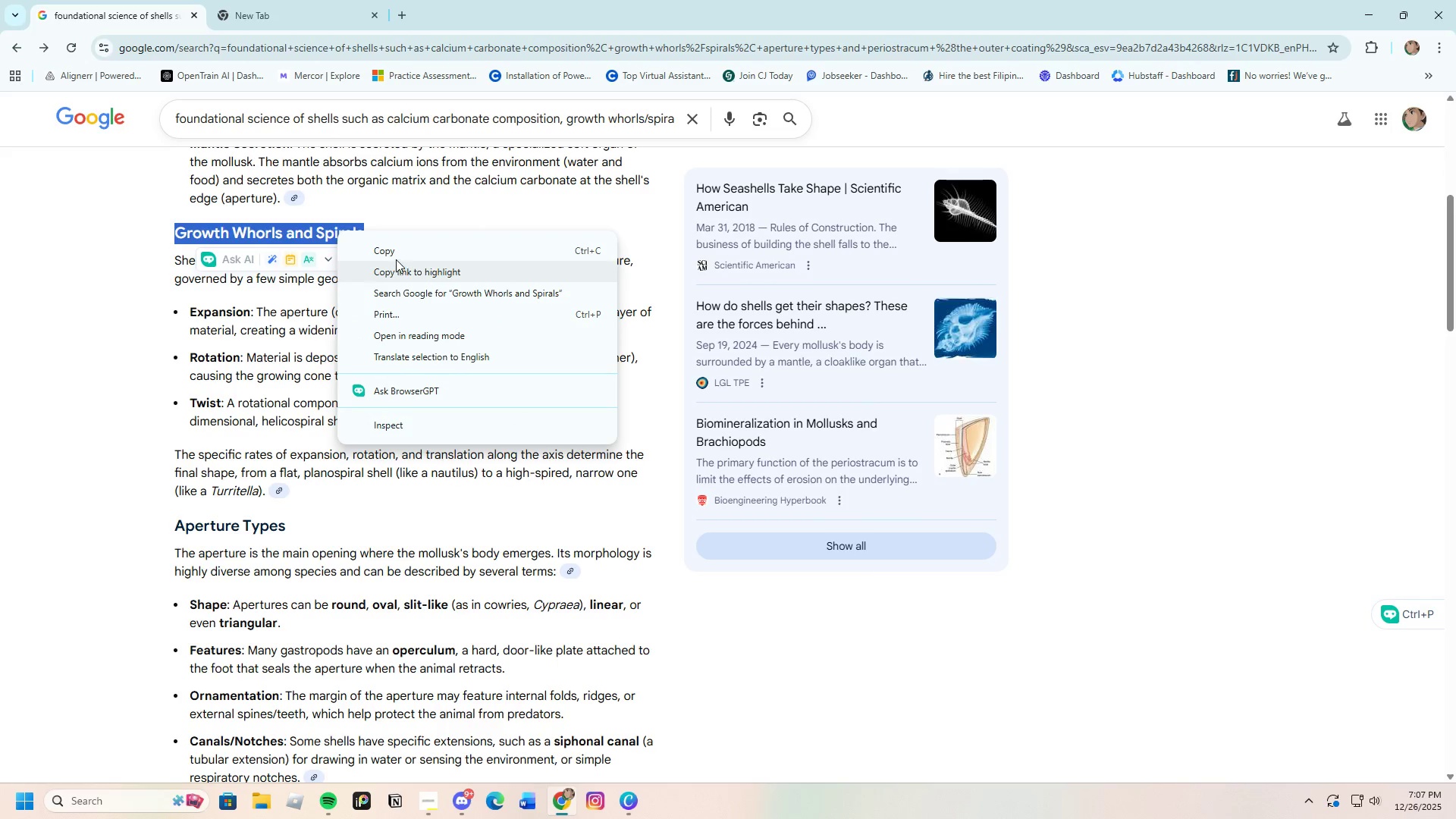 
left_click([391, 249])
 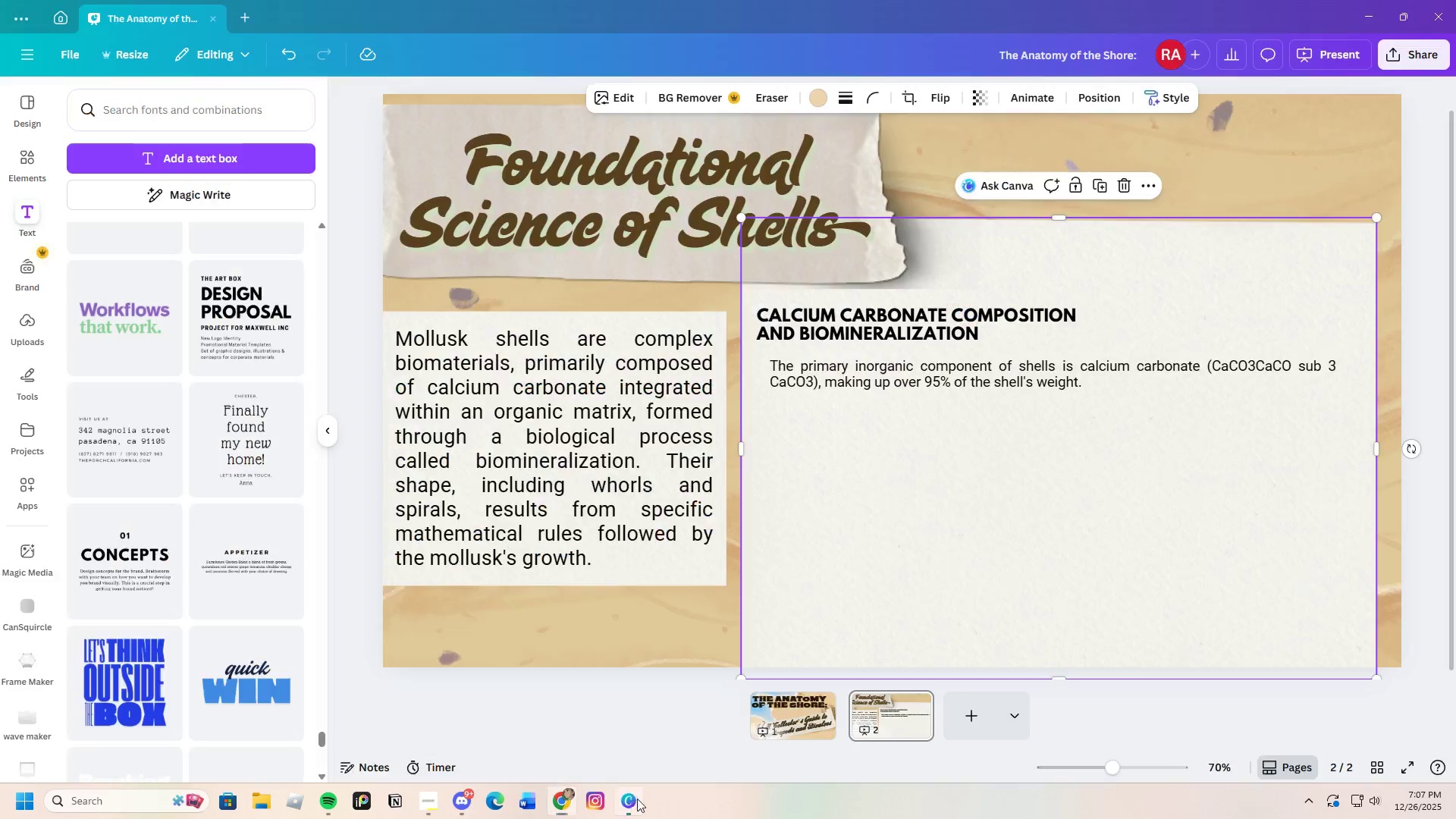 
left_click([956, 325])
 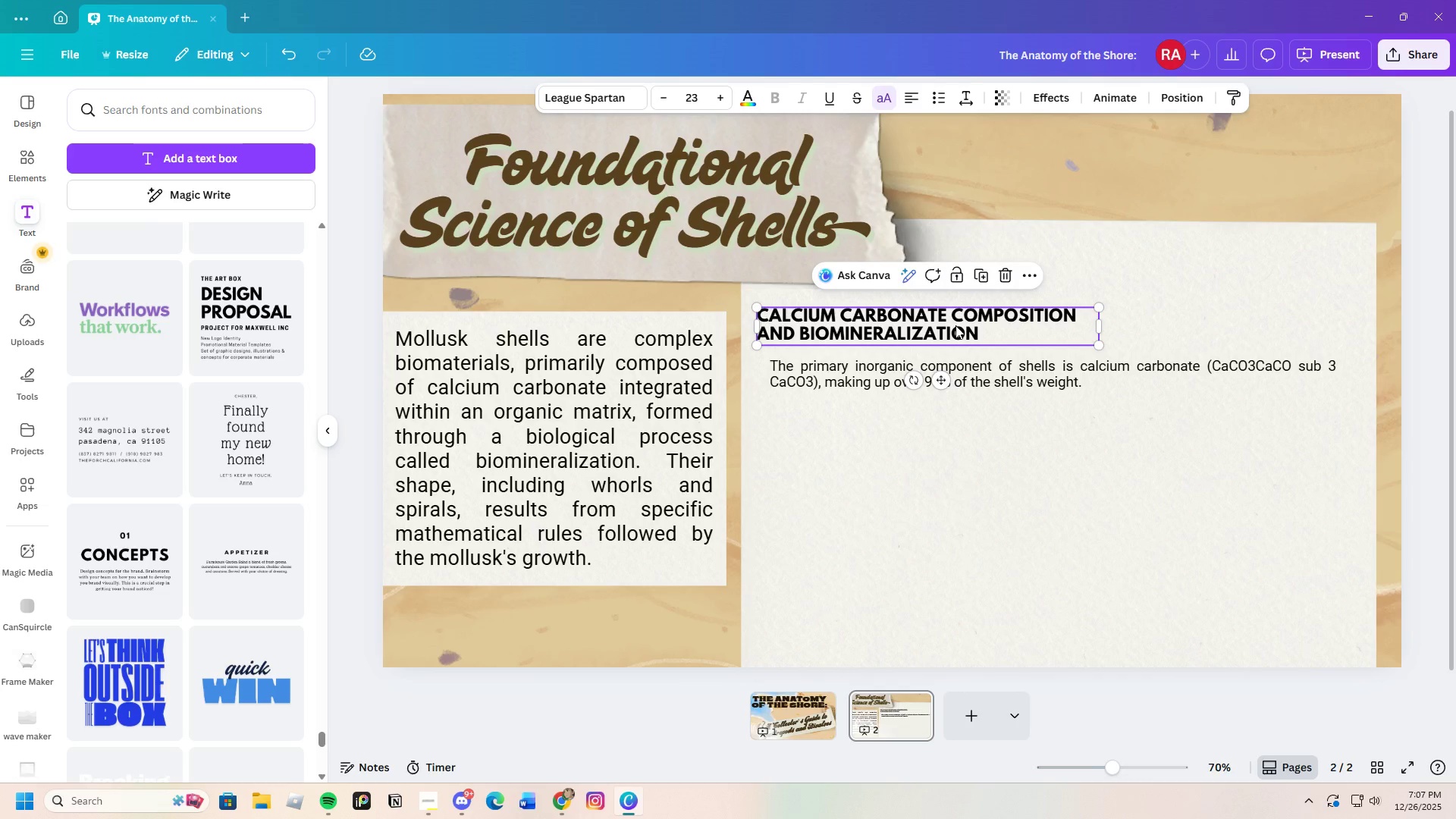 
key(Control+C)
 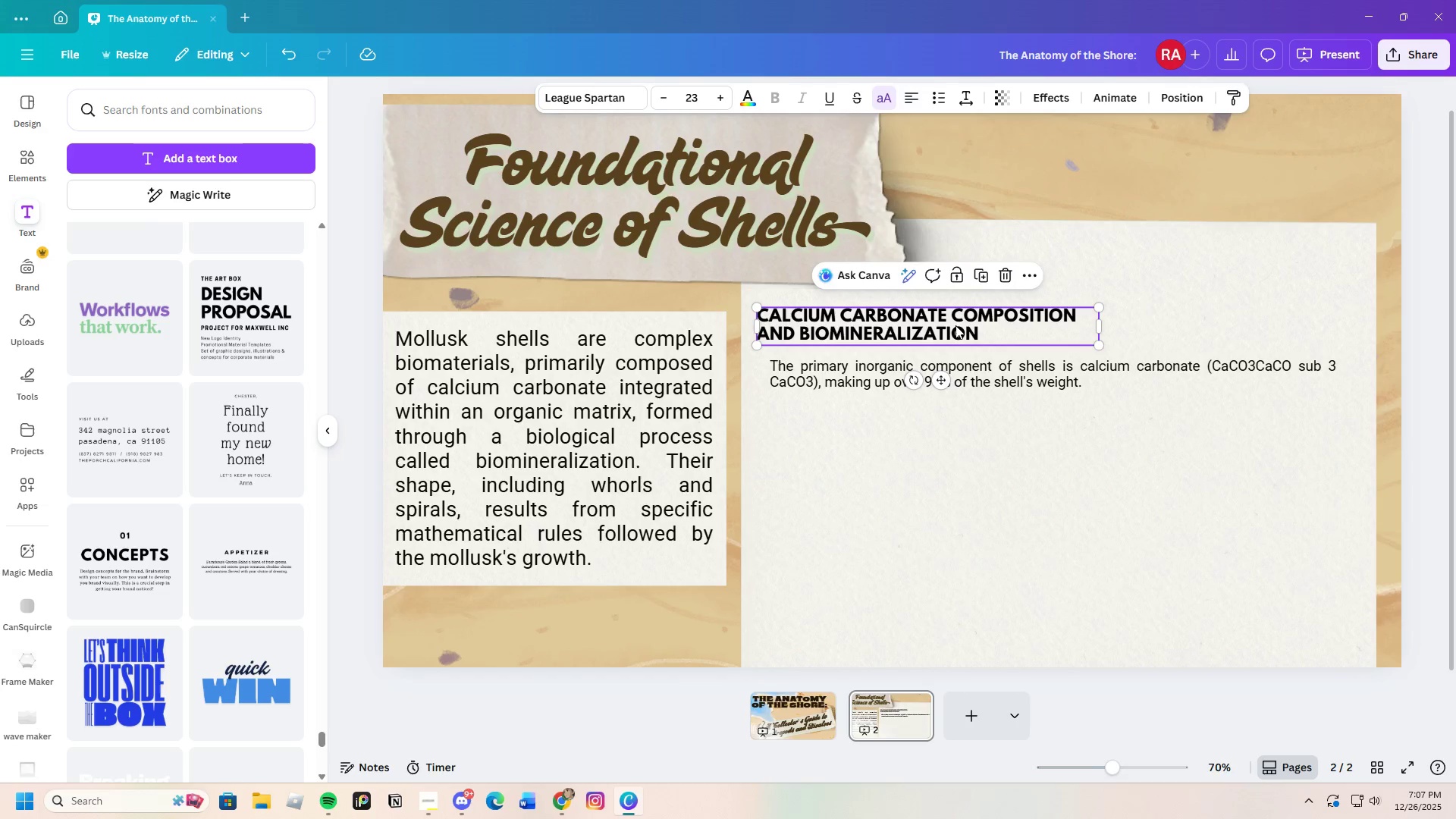 
key(Control+V)
 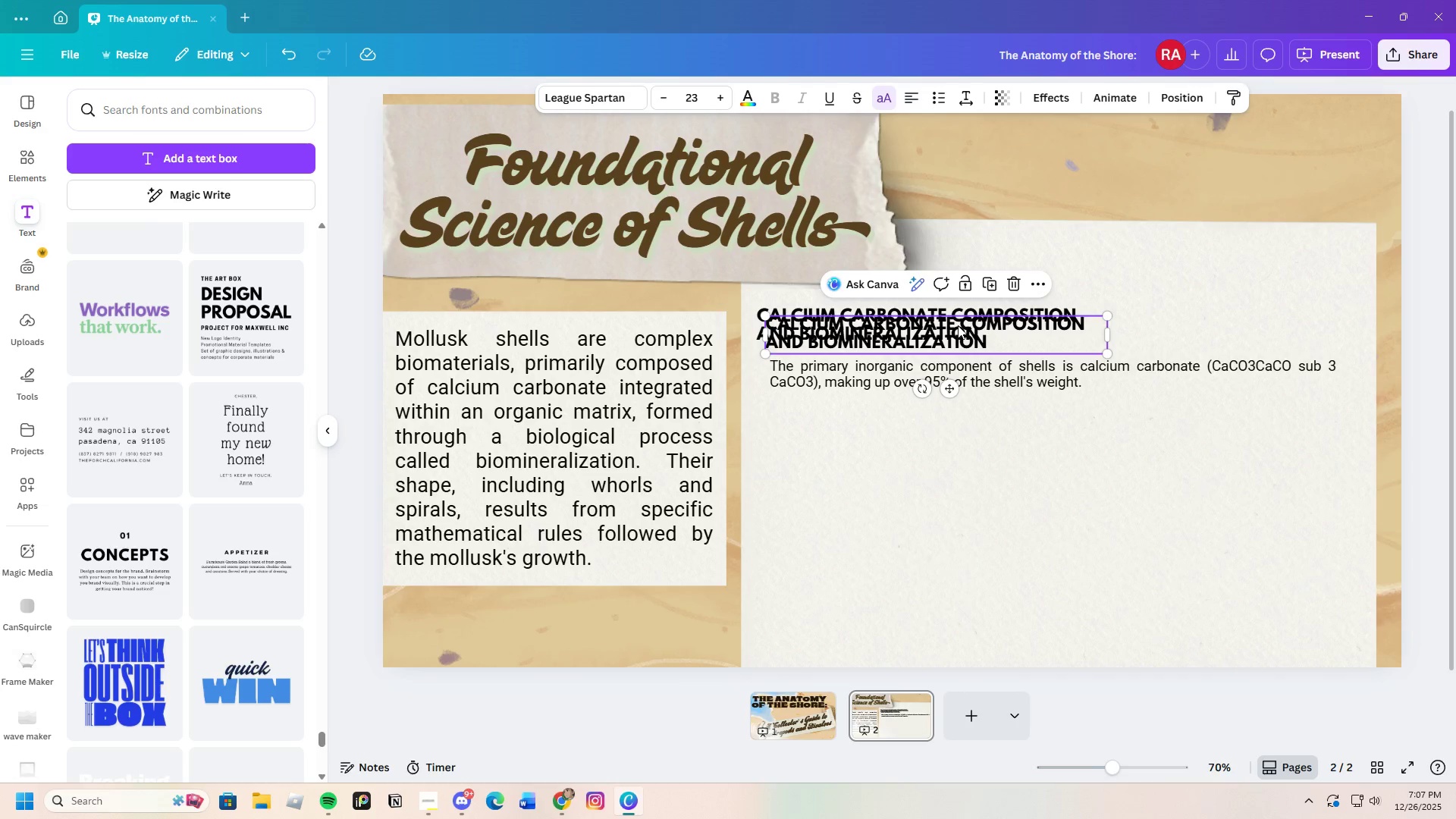 
left_click_drag(start_coordinate=[962, 331], to_coordinate=[959, 511])
 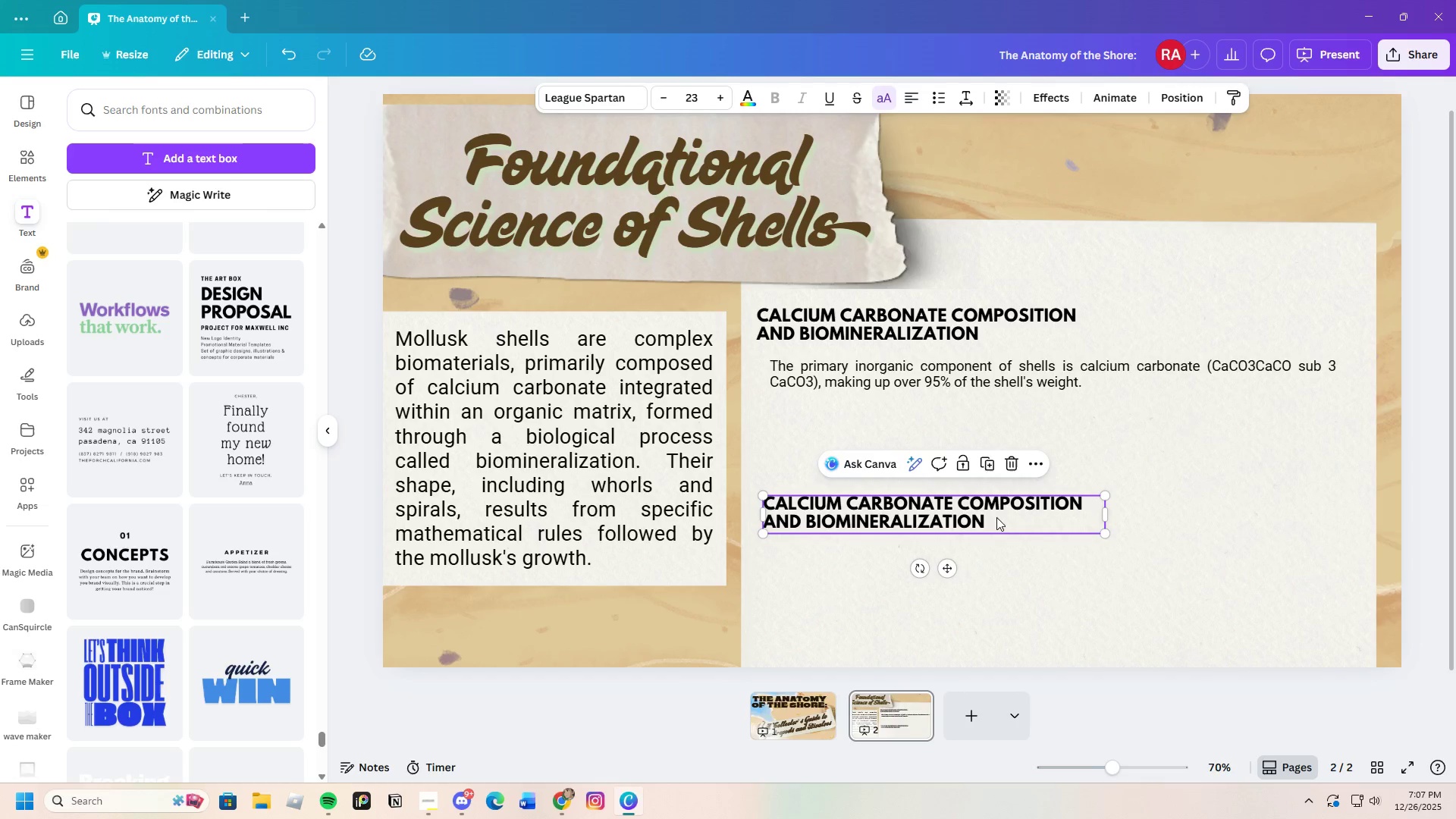 
double_click([996, 517])
 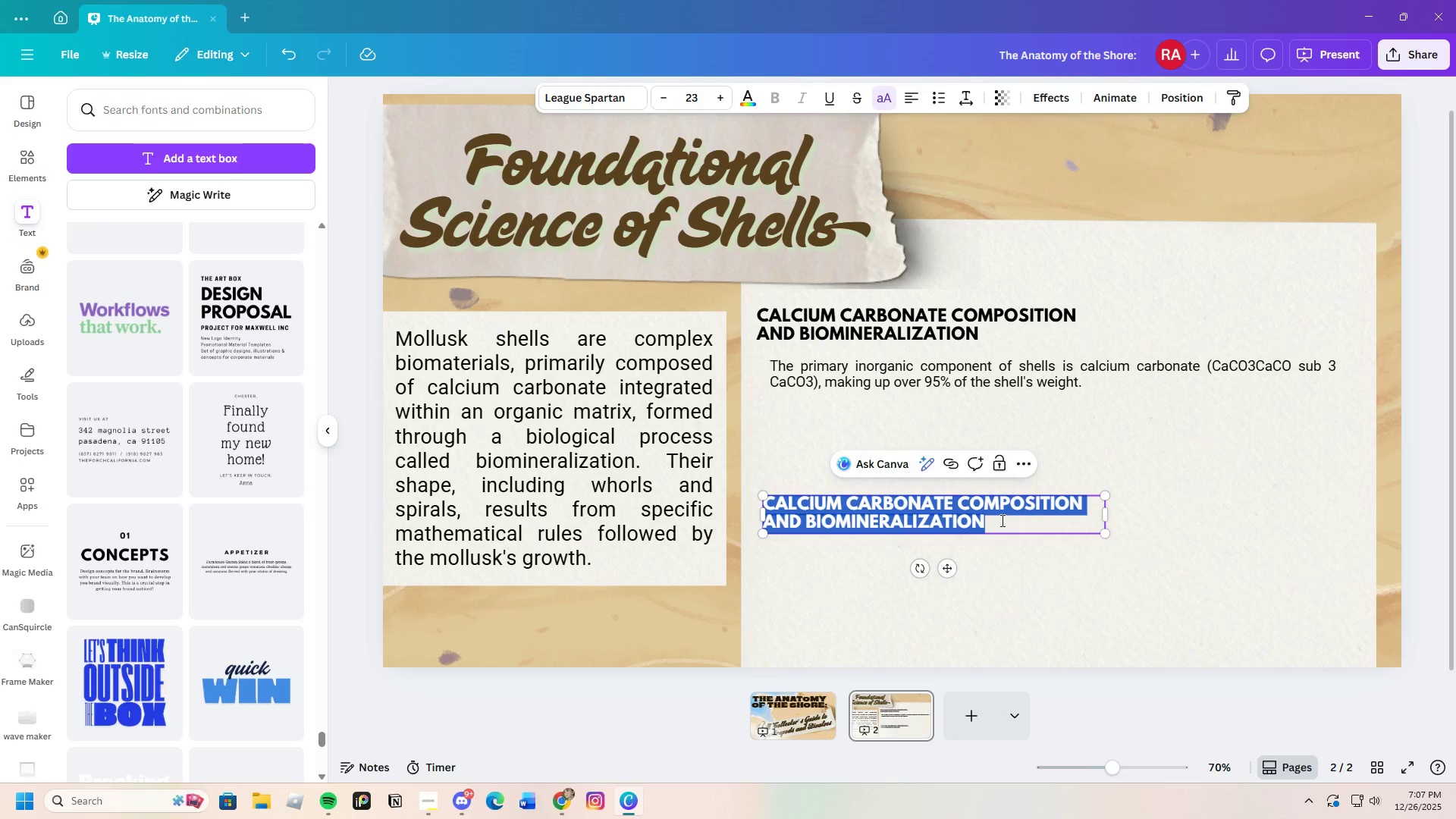 
key(Backspace)
 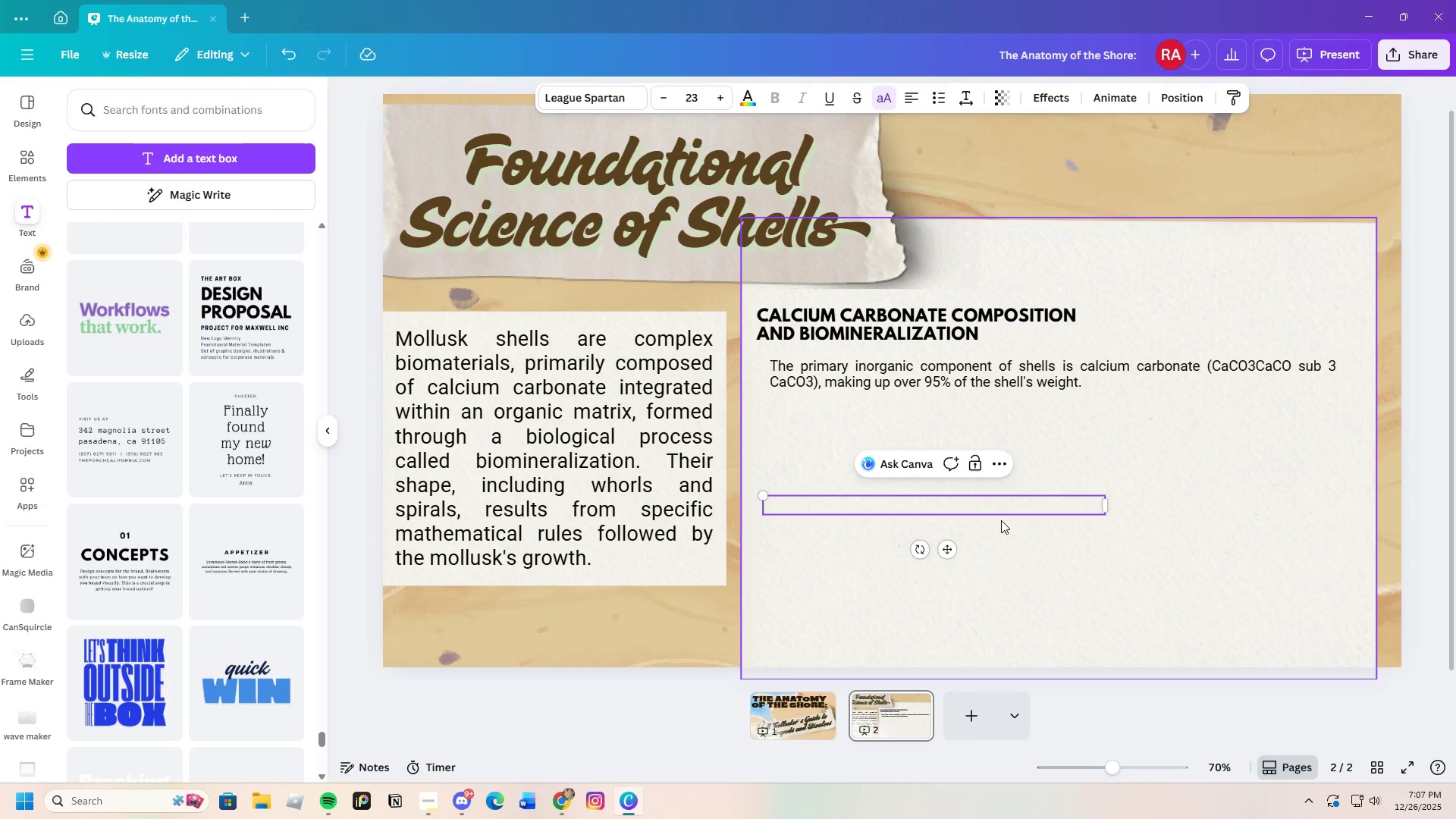 
key(Control+V)
 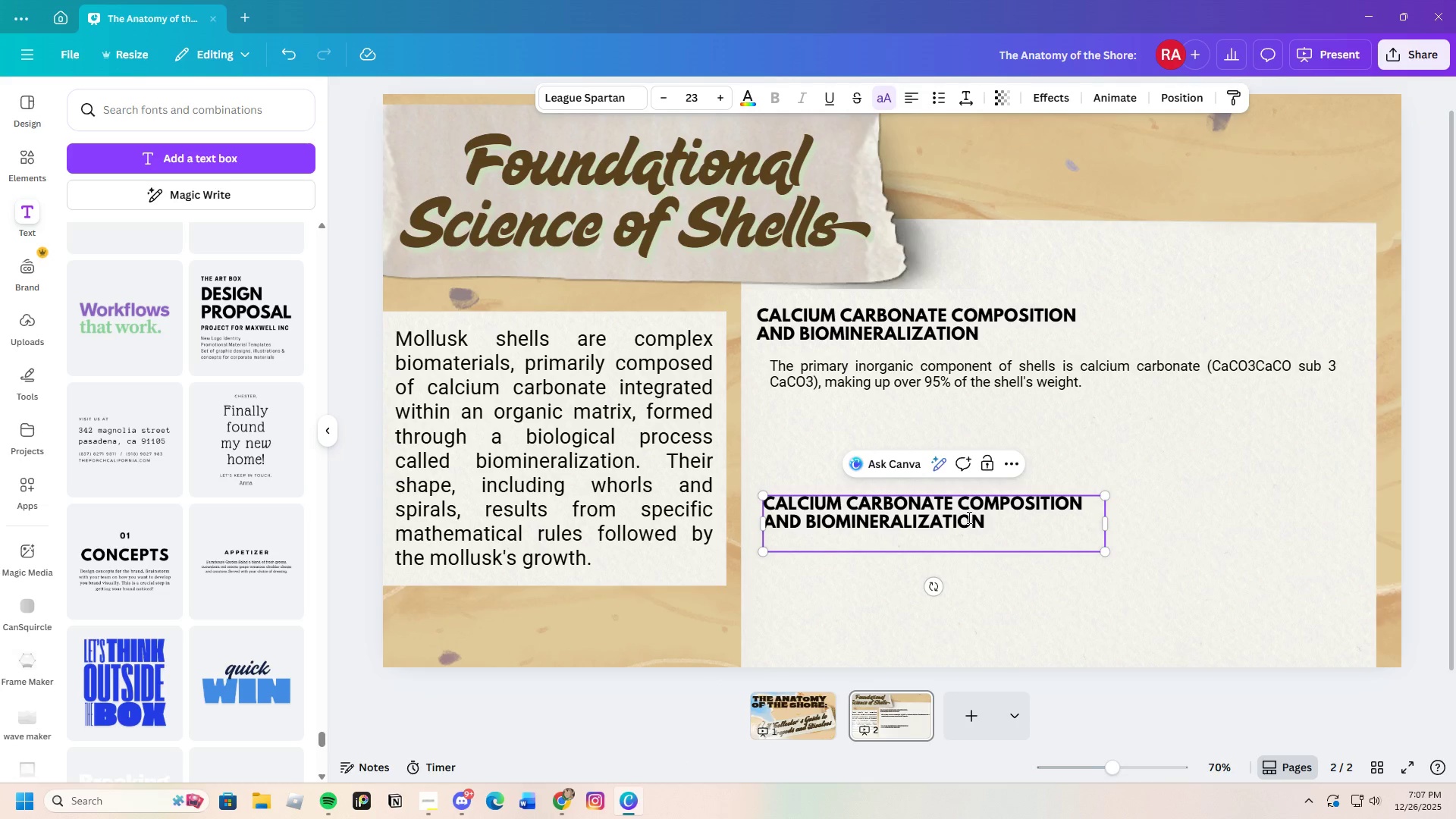 
wait(6.5)
 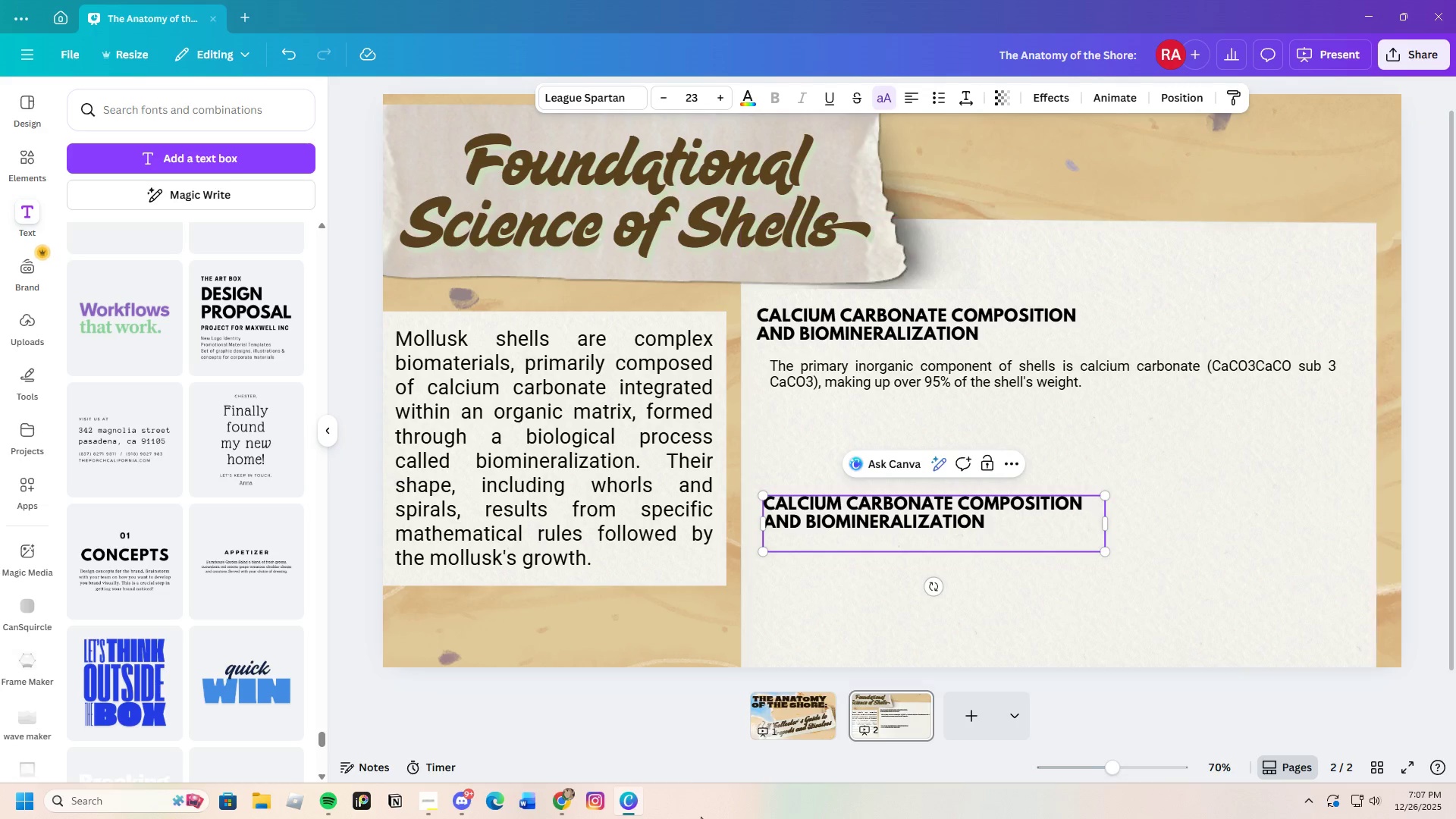 
left_click([562, 795])
 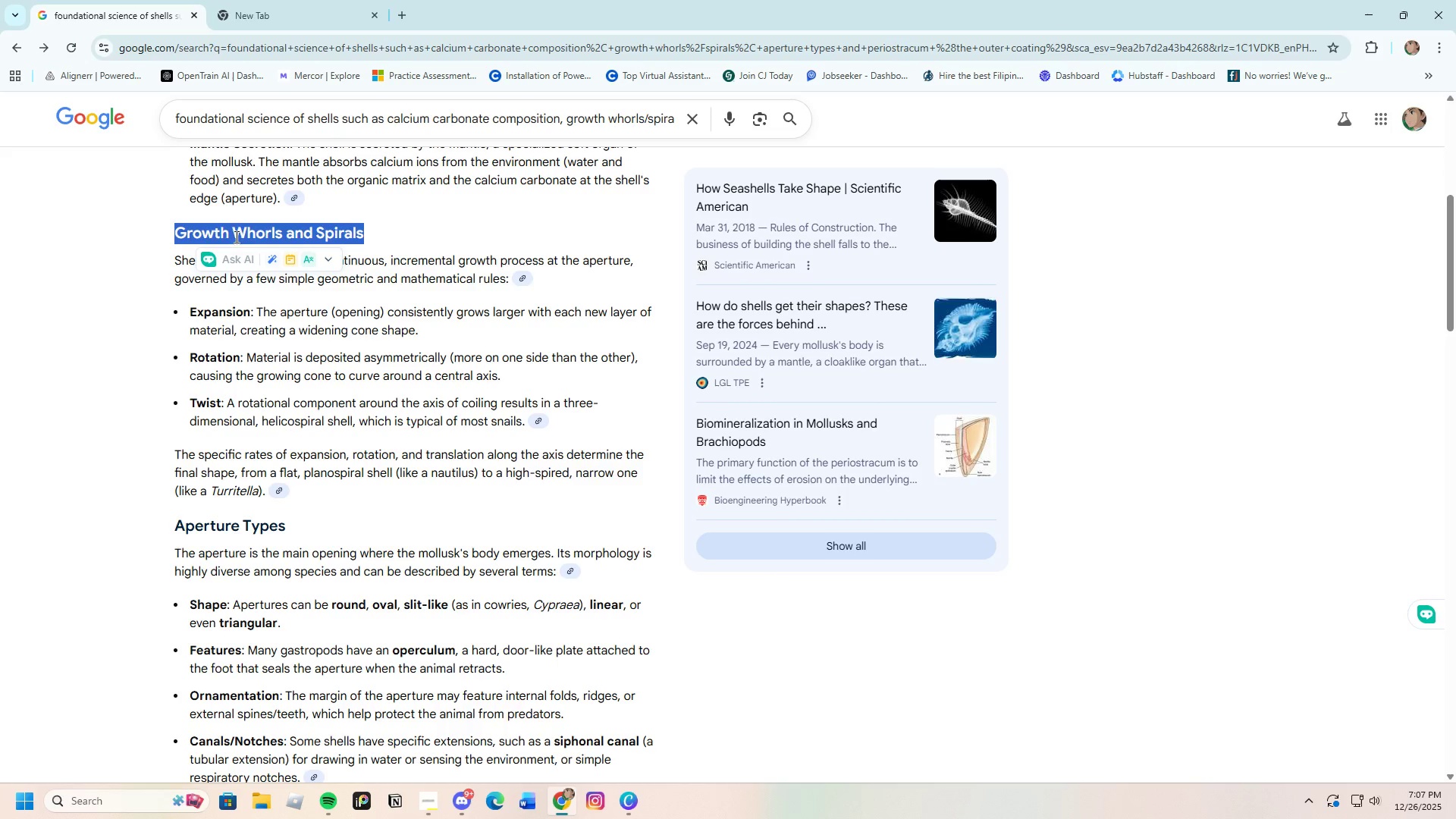 
right_click([238, 234])
 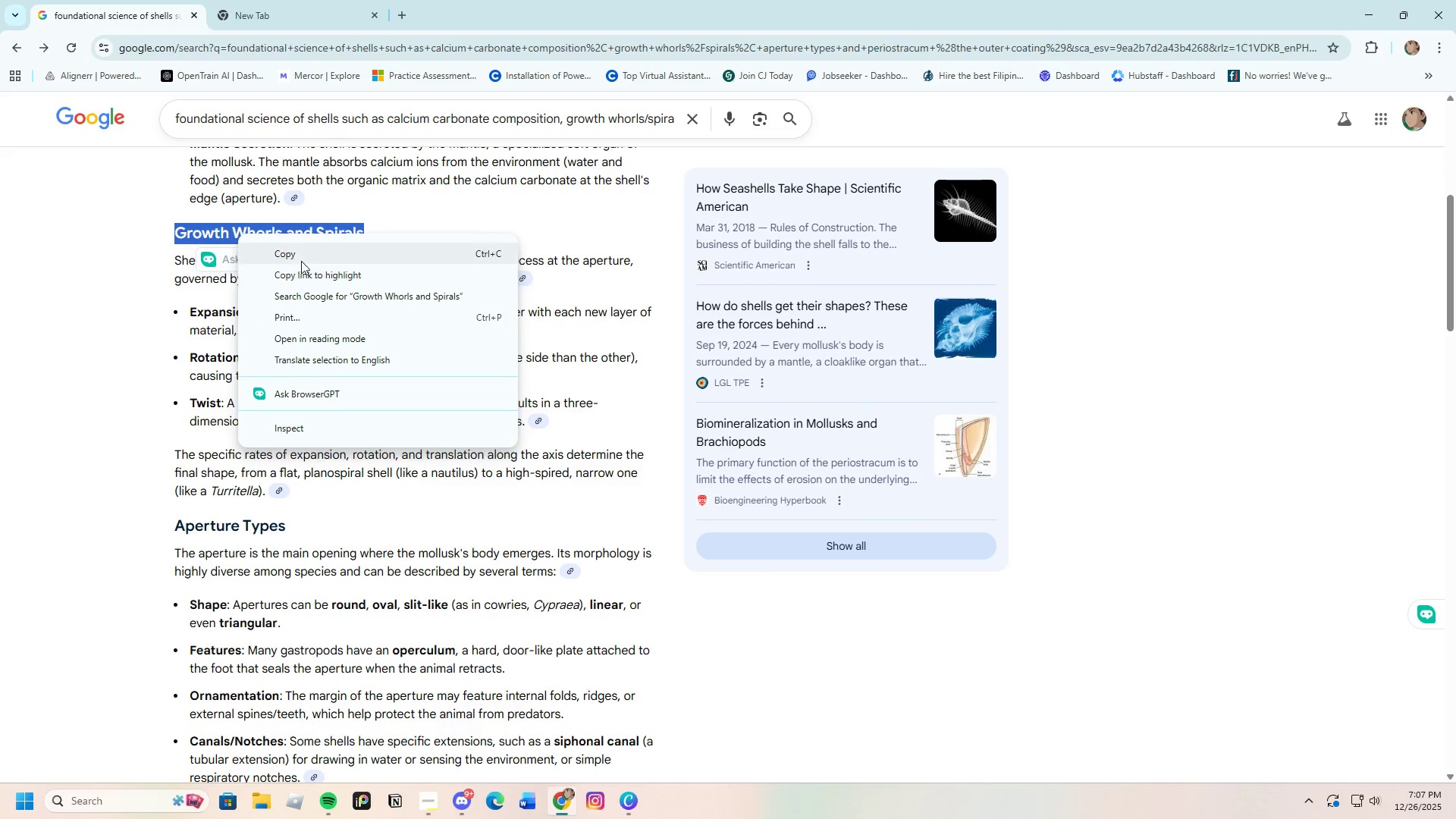 
left_click([301, 258])
 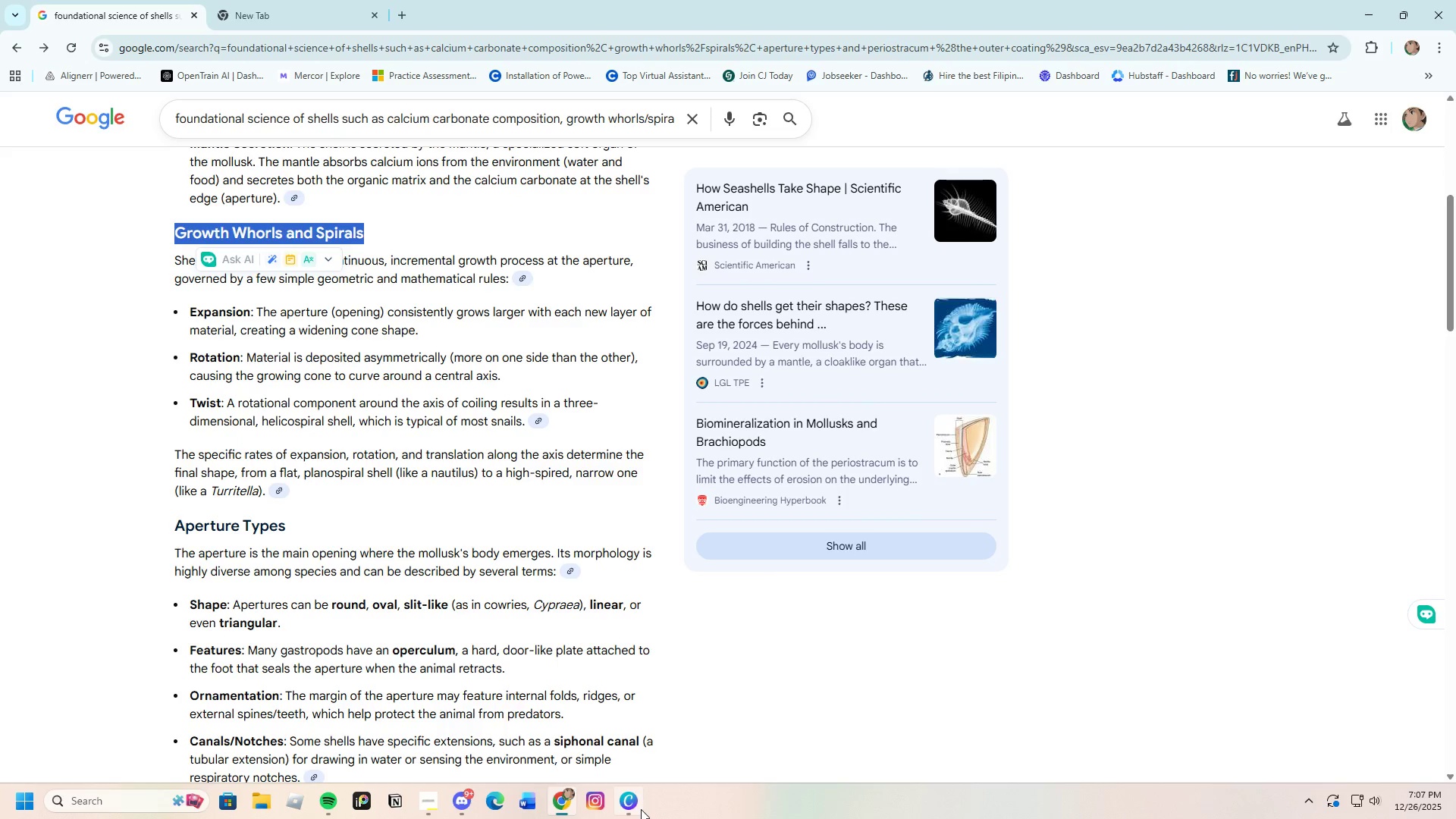 
left_click([629, 808])
 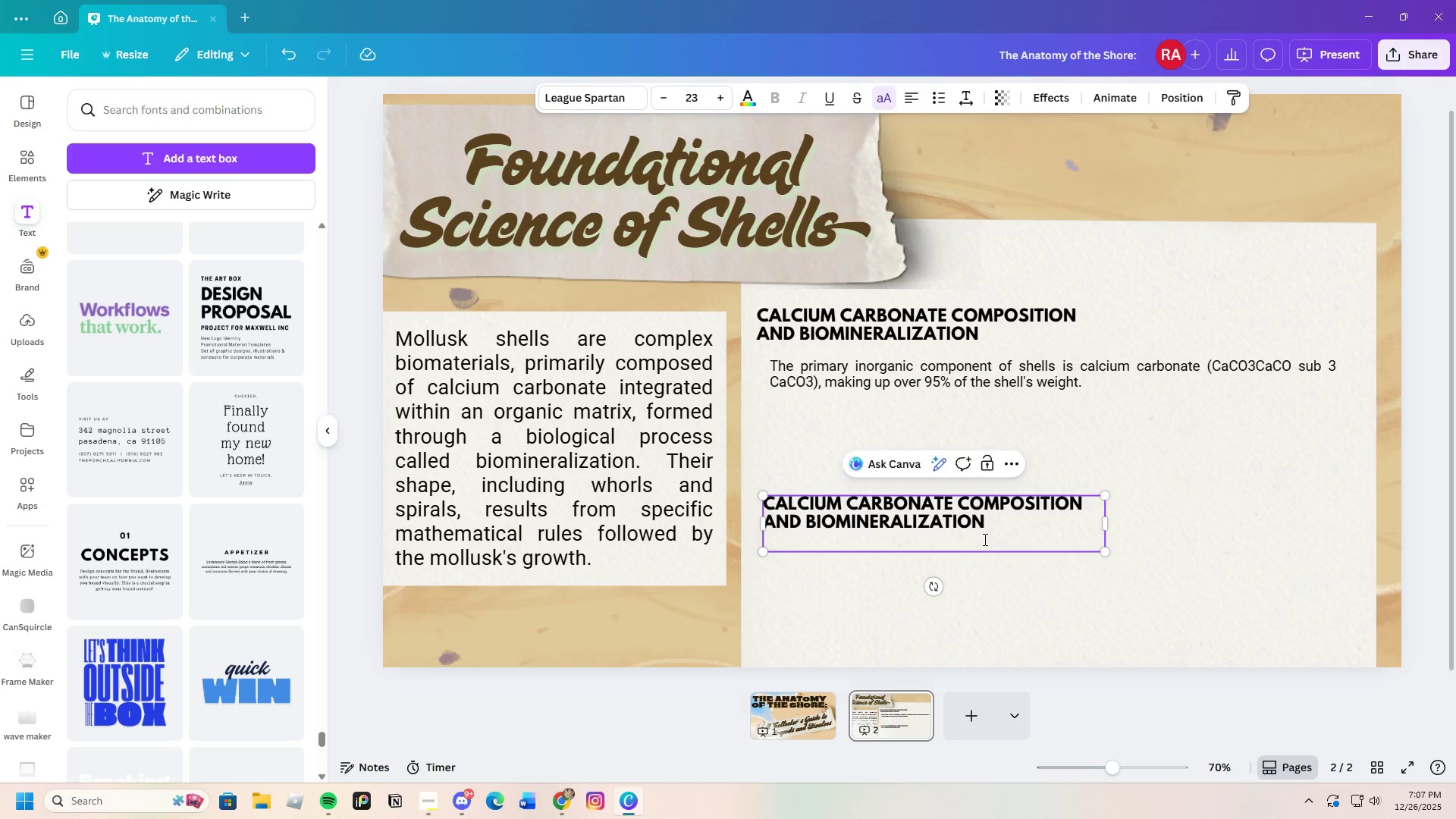 
double_click([984, 536])
 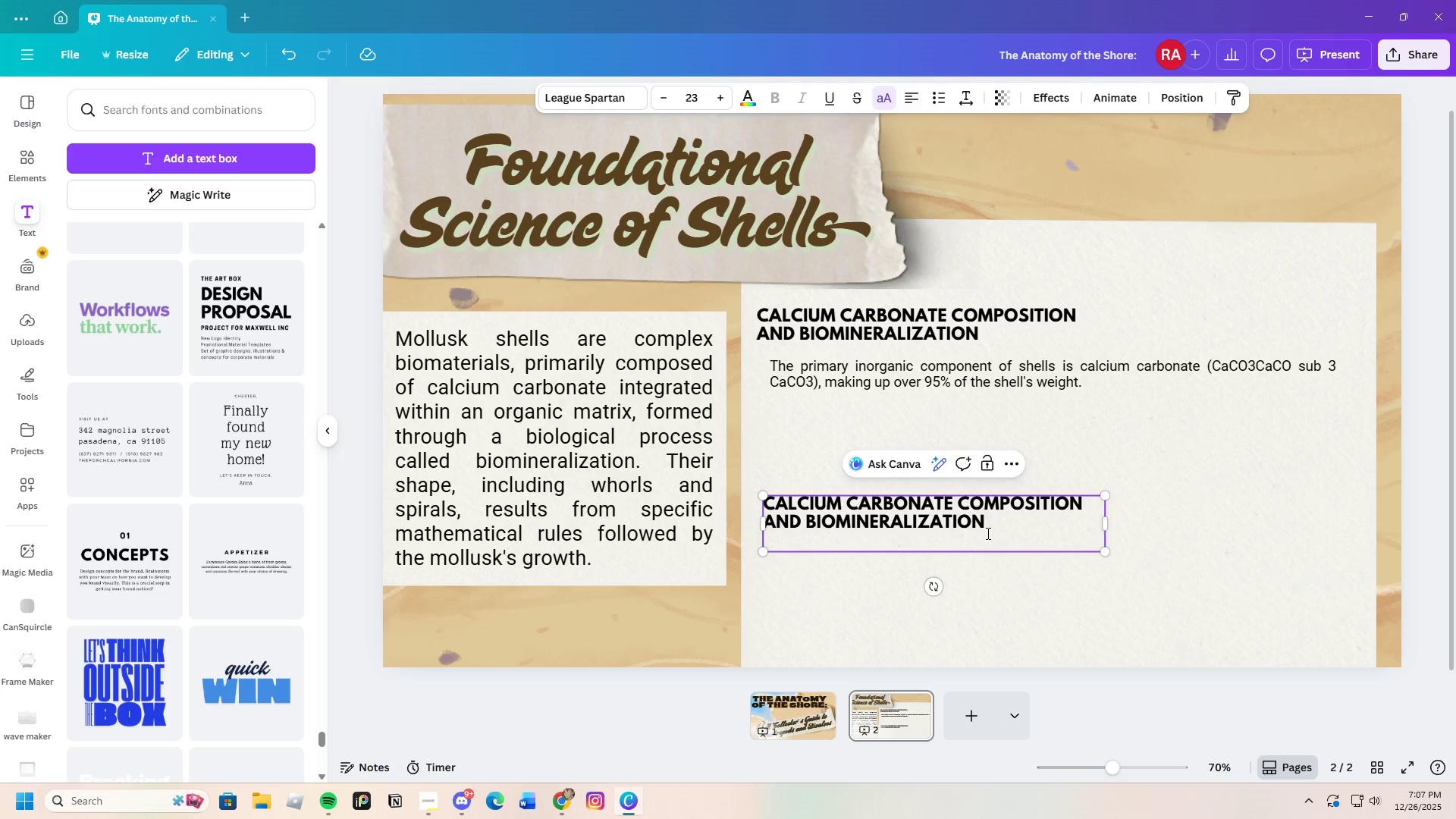 
triple_click([990, 531])
 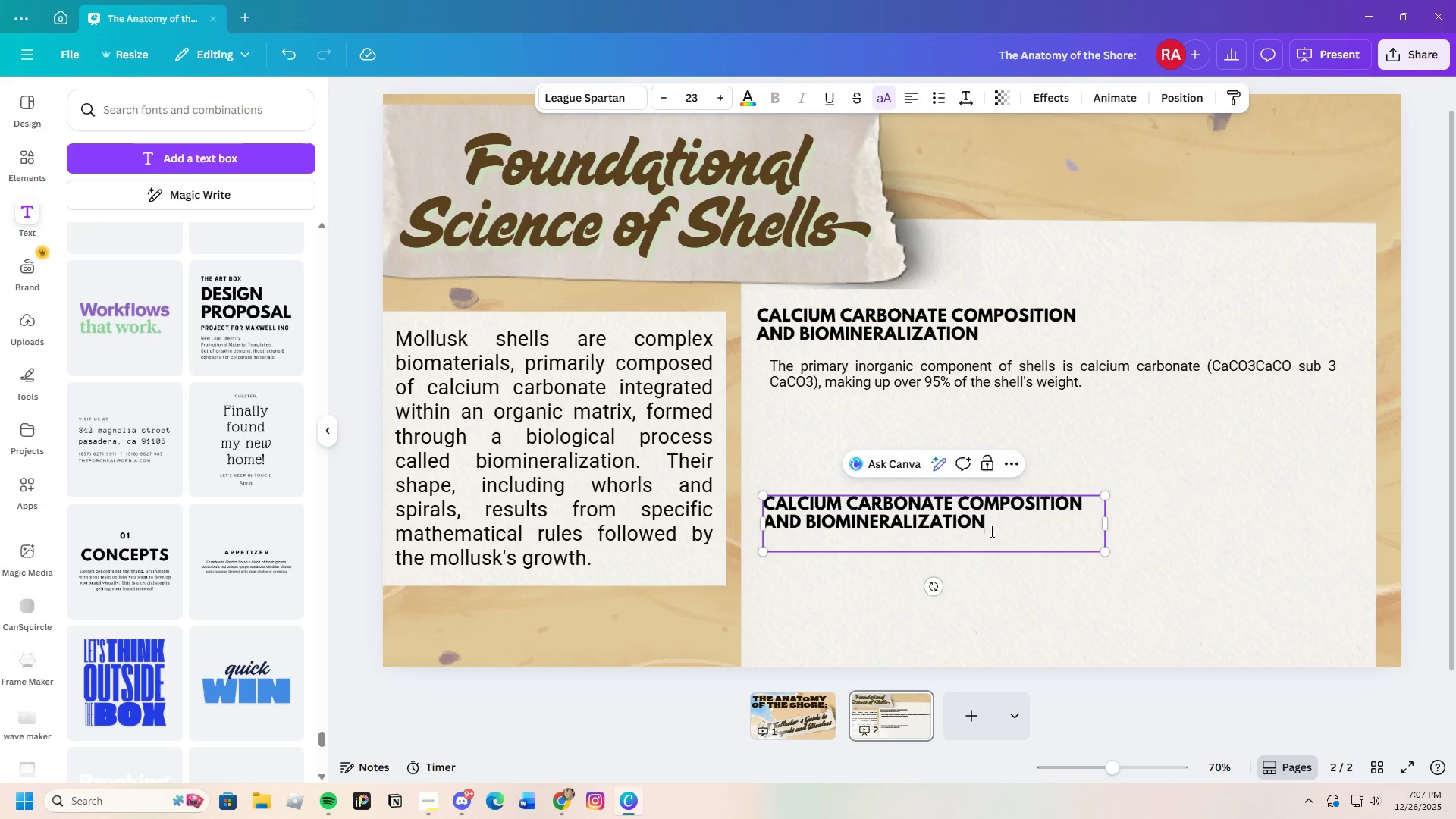 
triple_click([990, 531])
 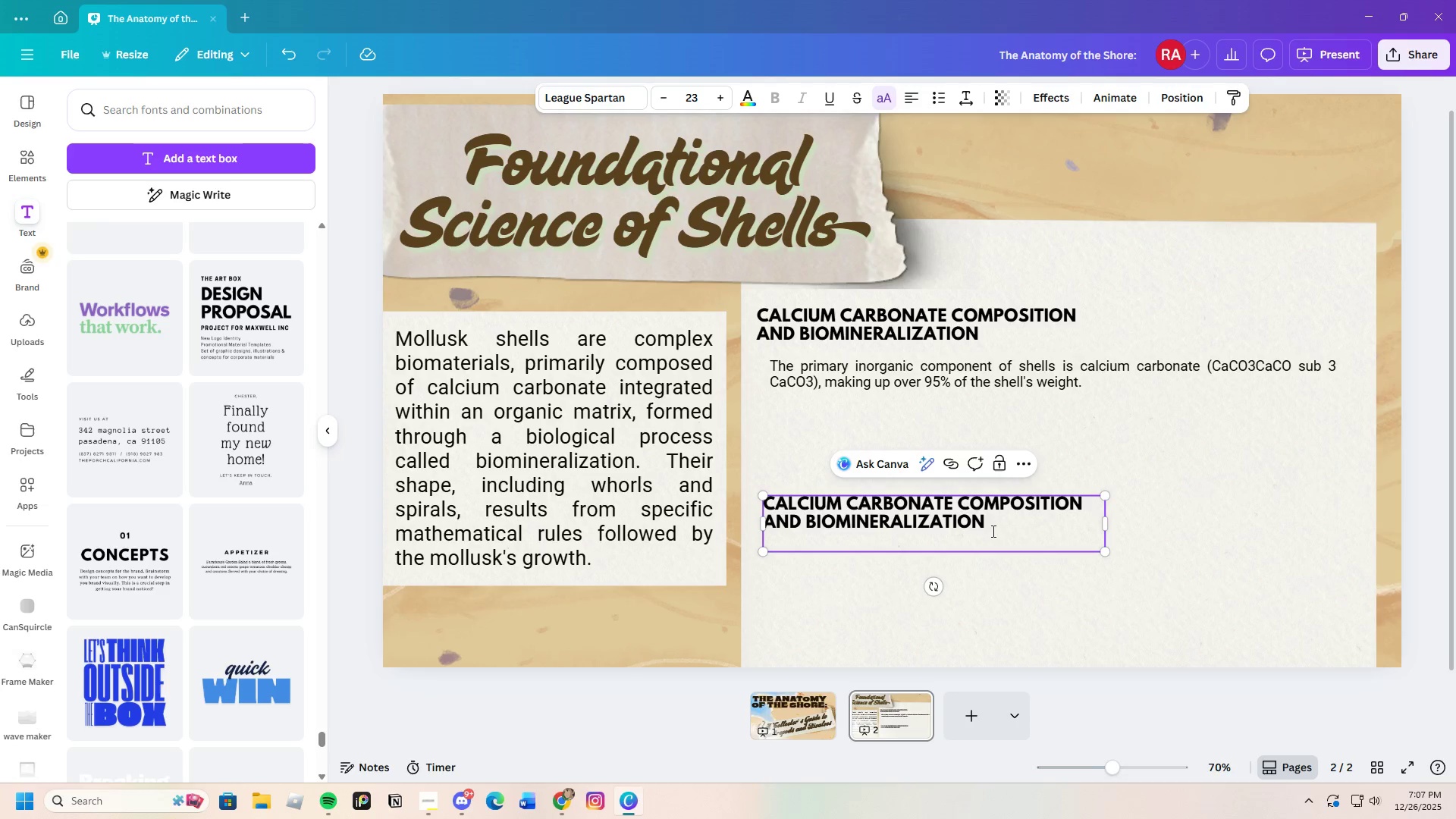 
triple_click([992, 531])
 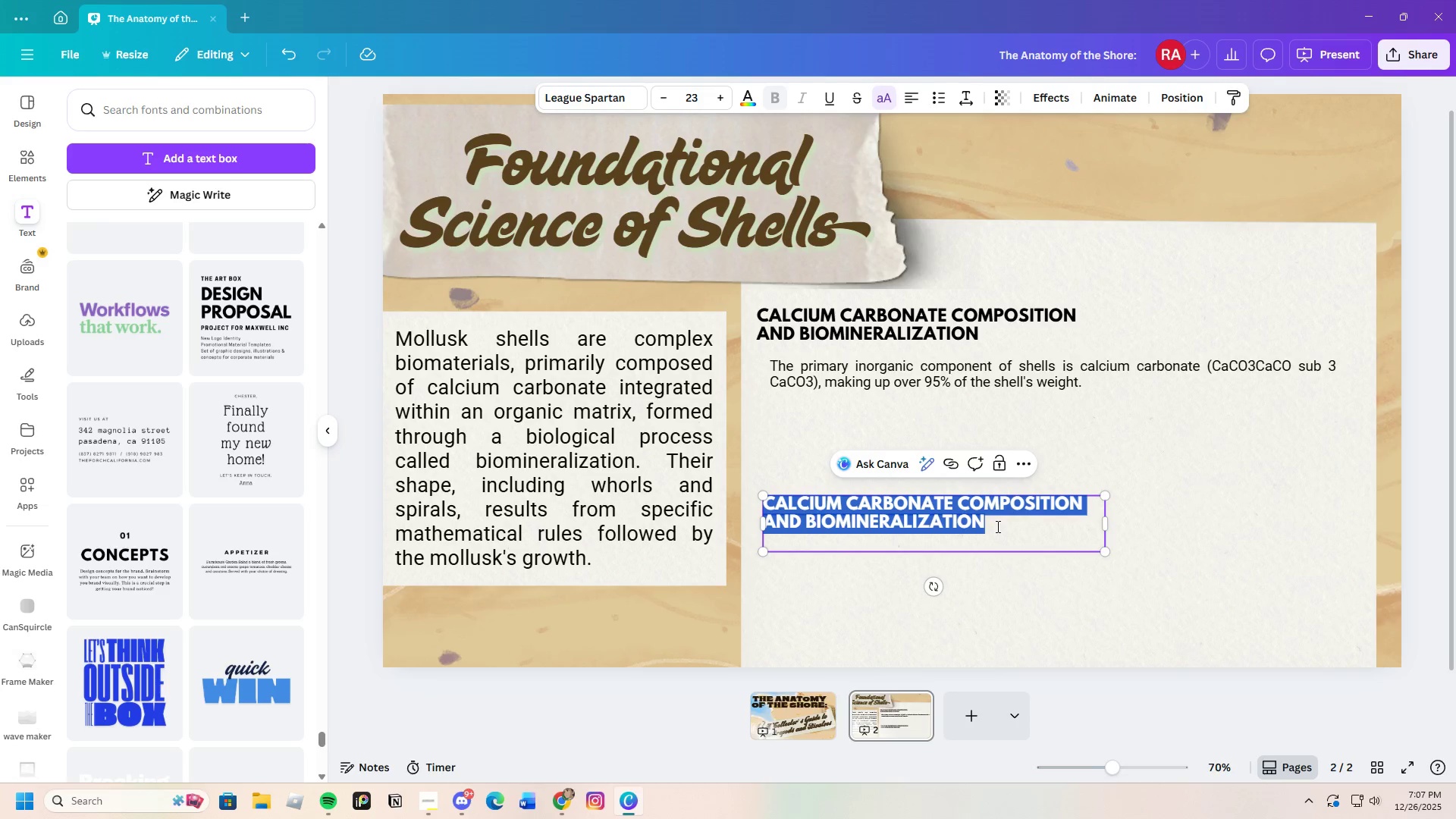 
key(Backspace)
 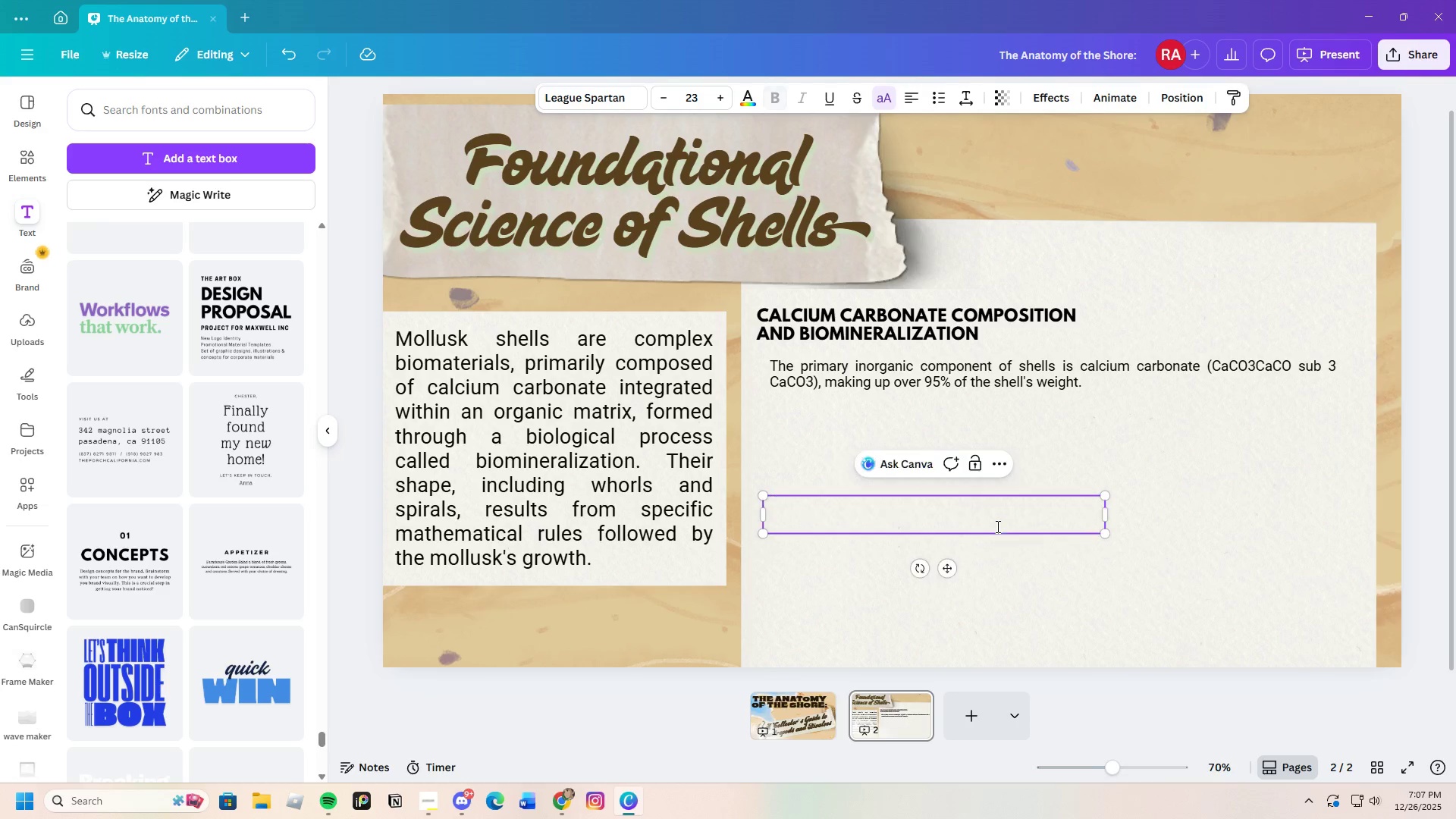 
key(Control+ControlLeft)
 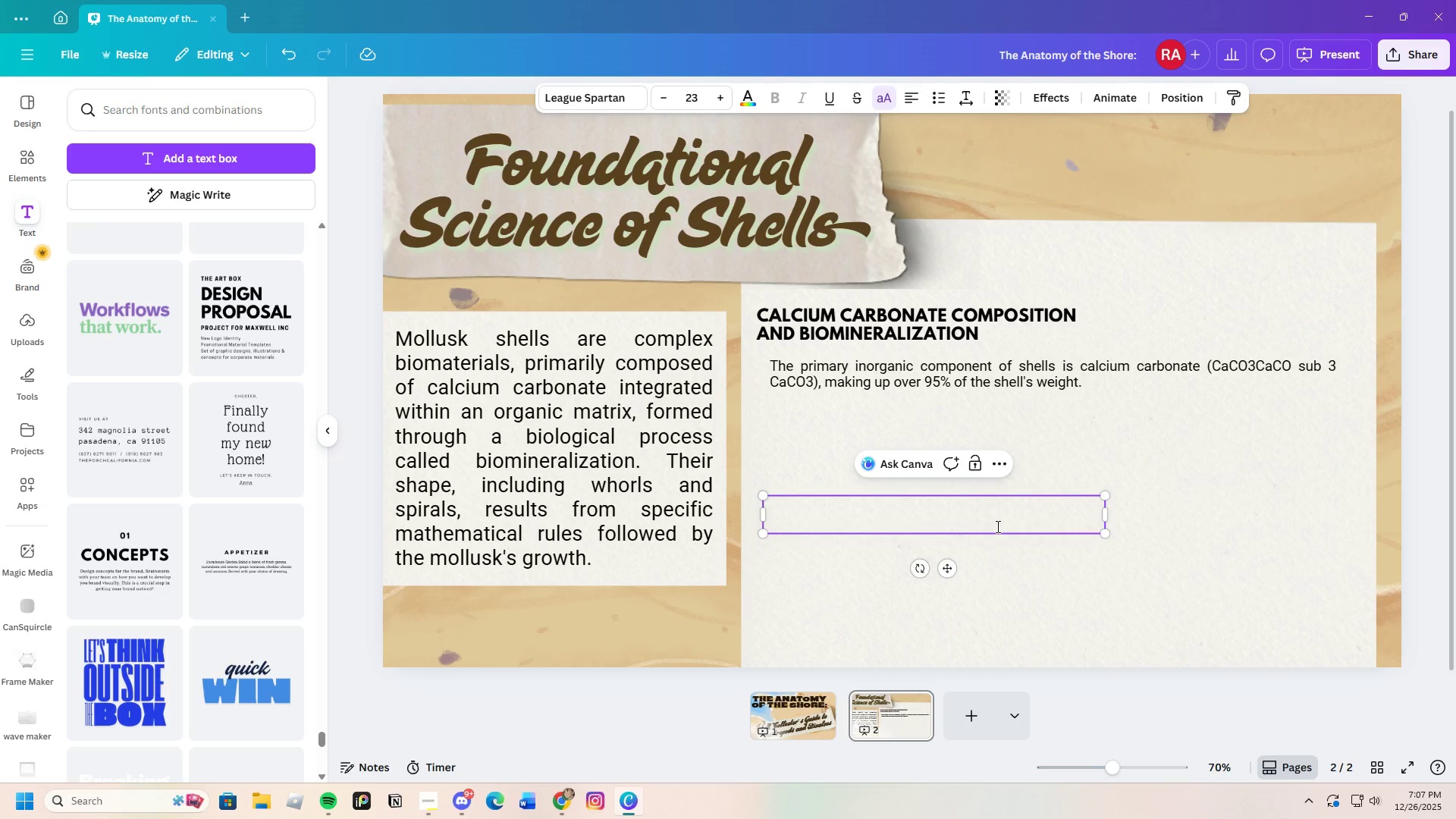 
key(Control+V)
 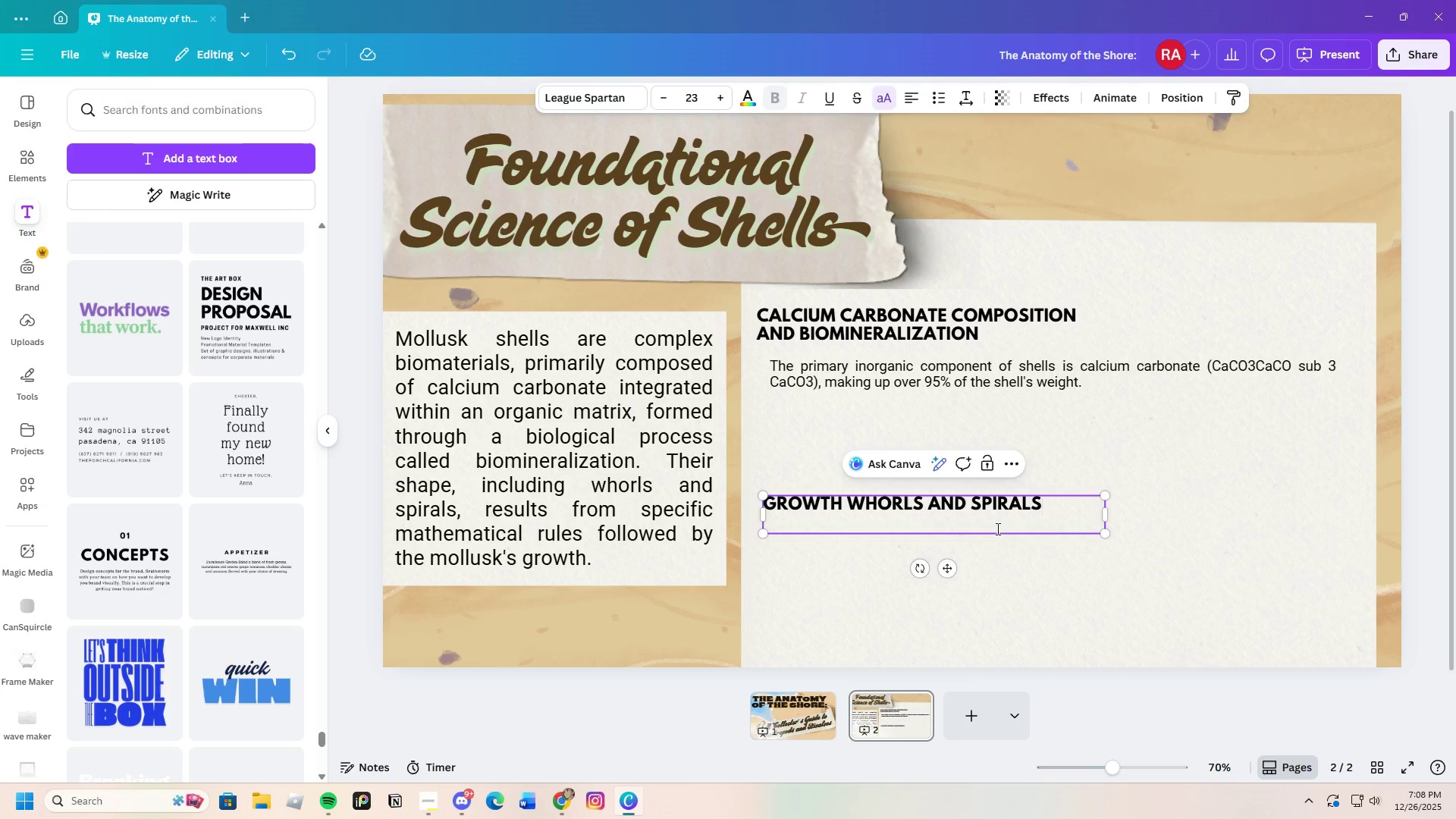 
left_click([992, 534])
 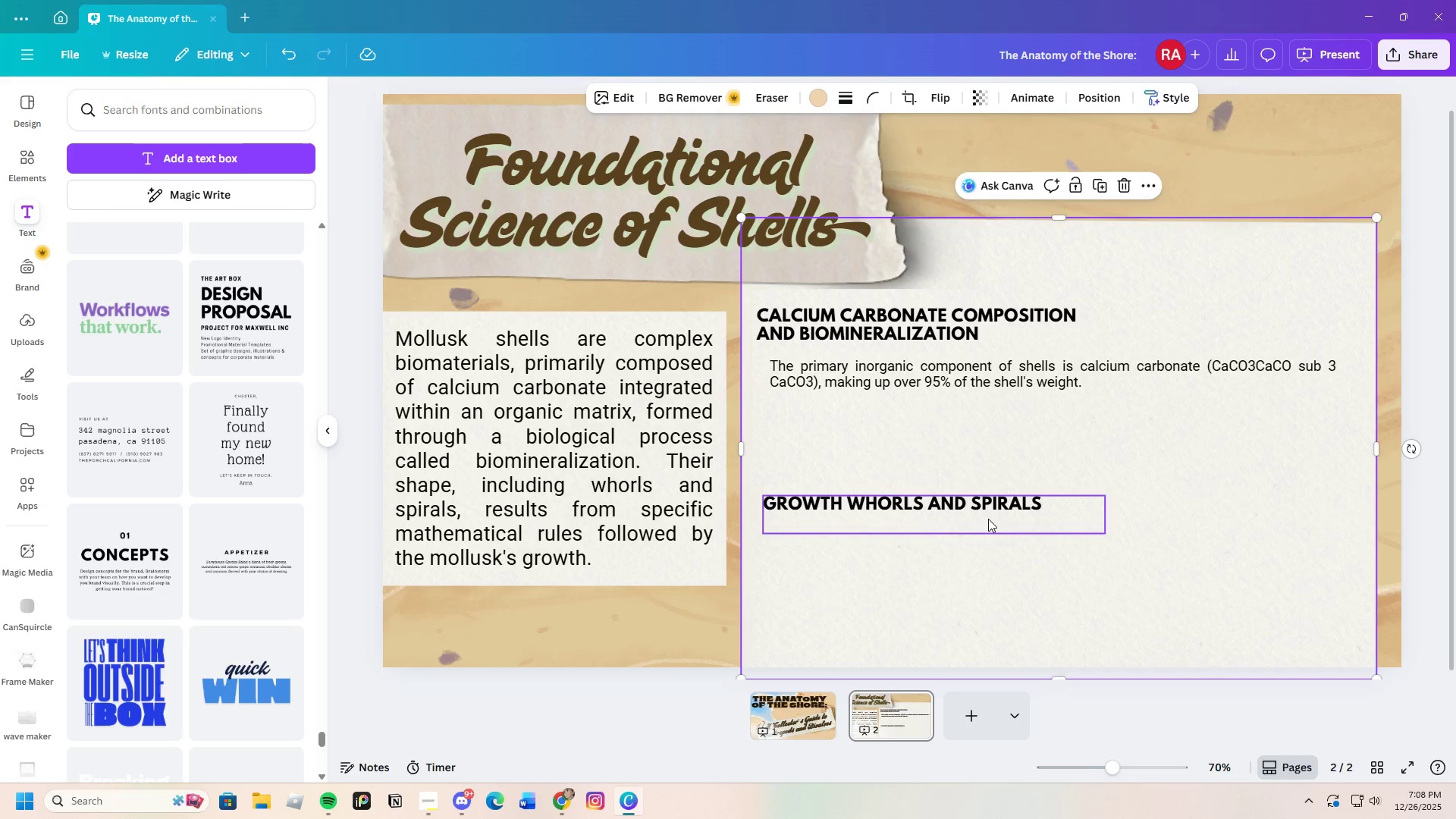 
left_click([988, 519])
 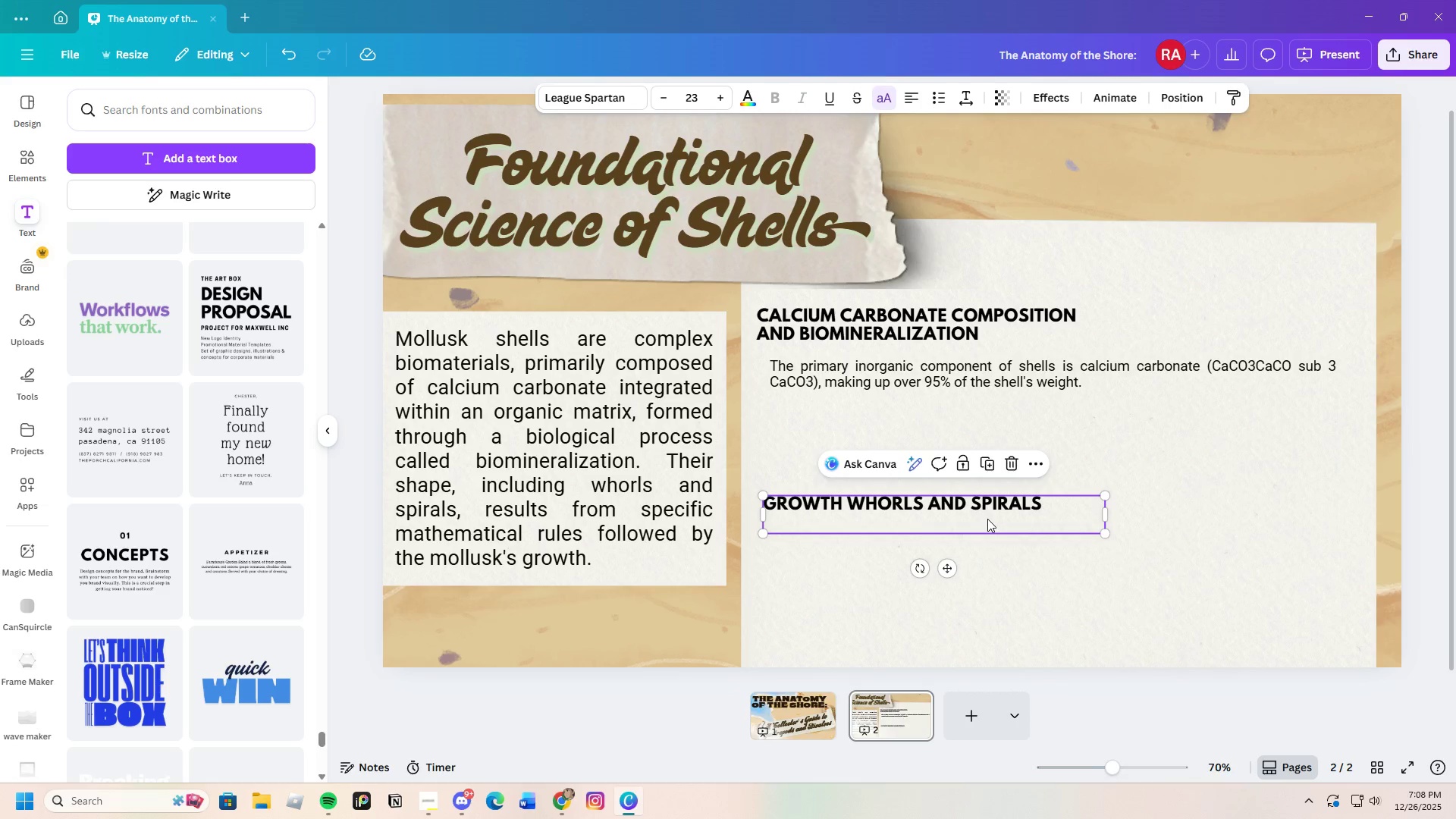 
key(Backspace)
 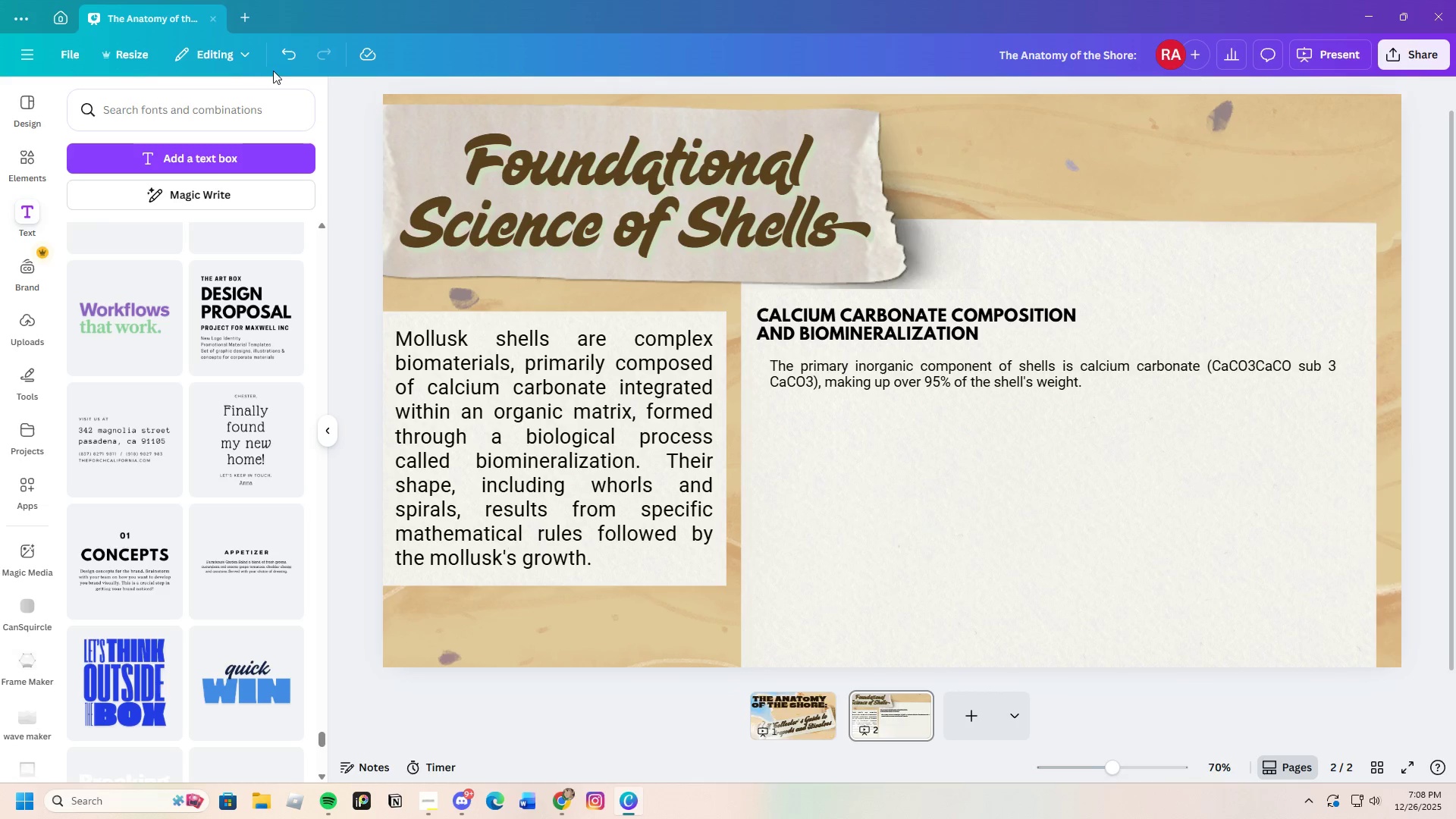 
left_click([282, 60])
 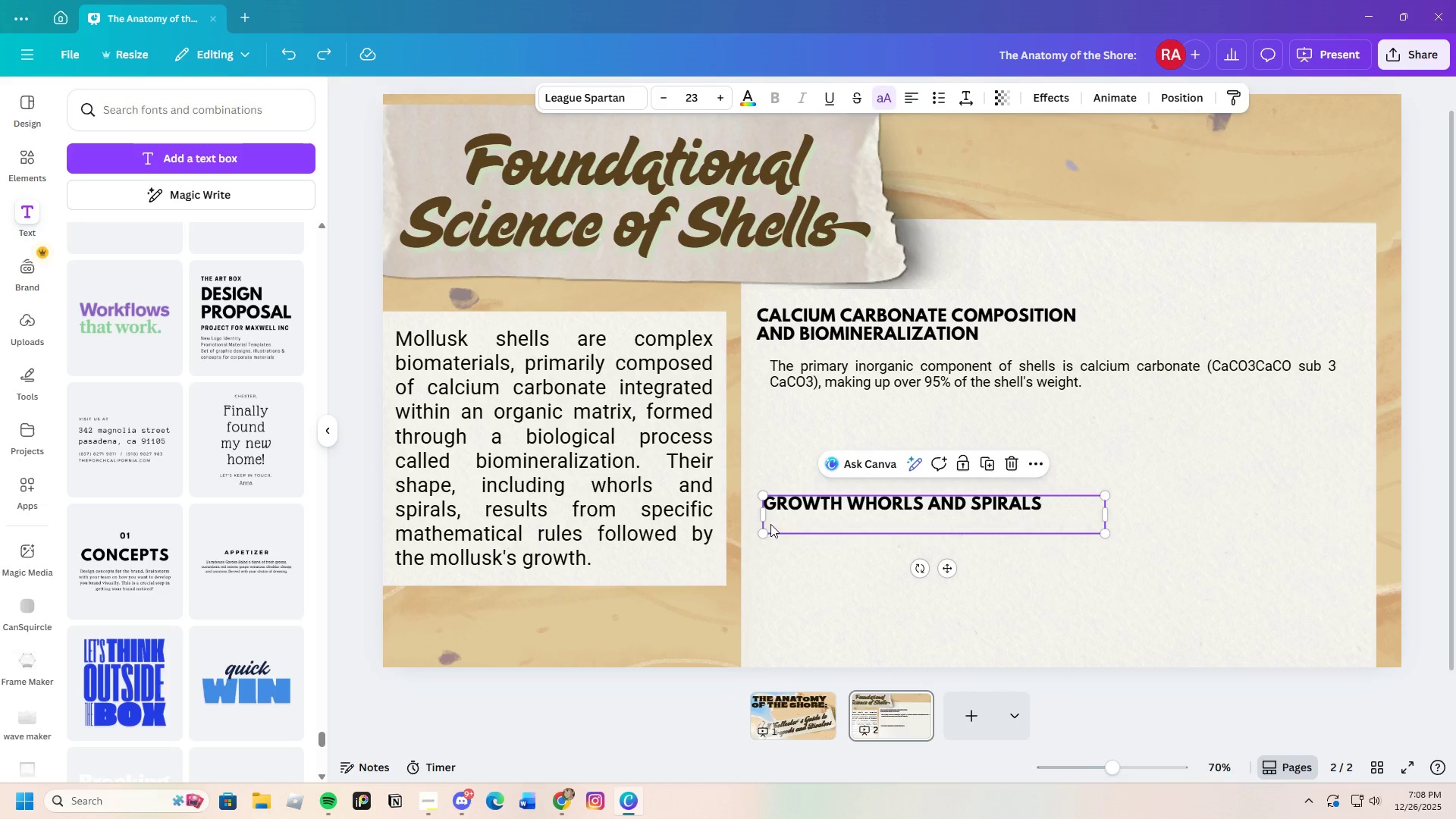 
double_click([780, 522])
 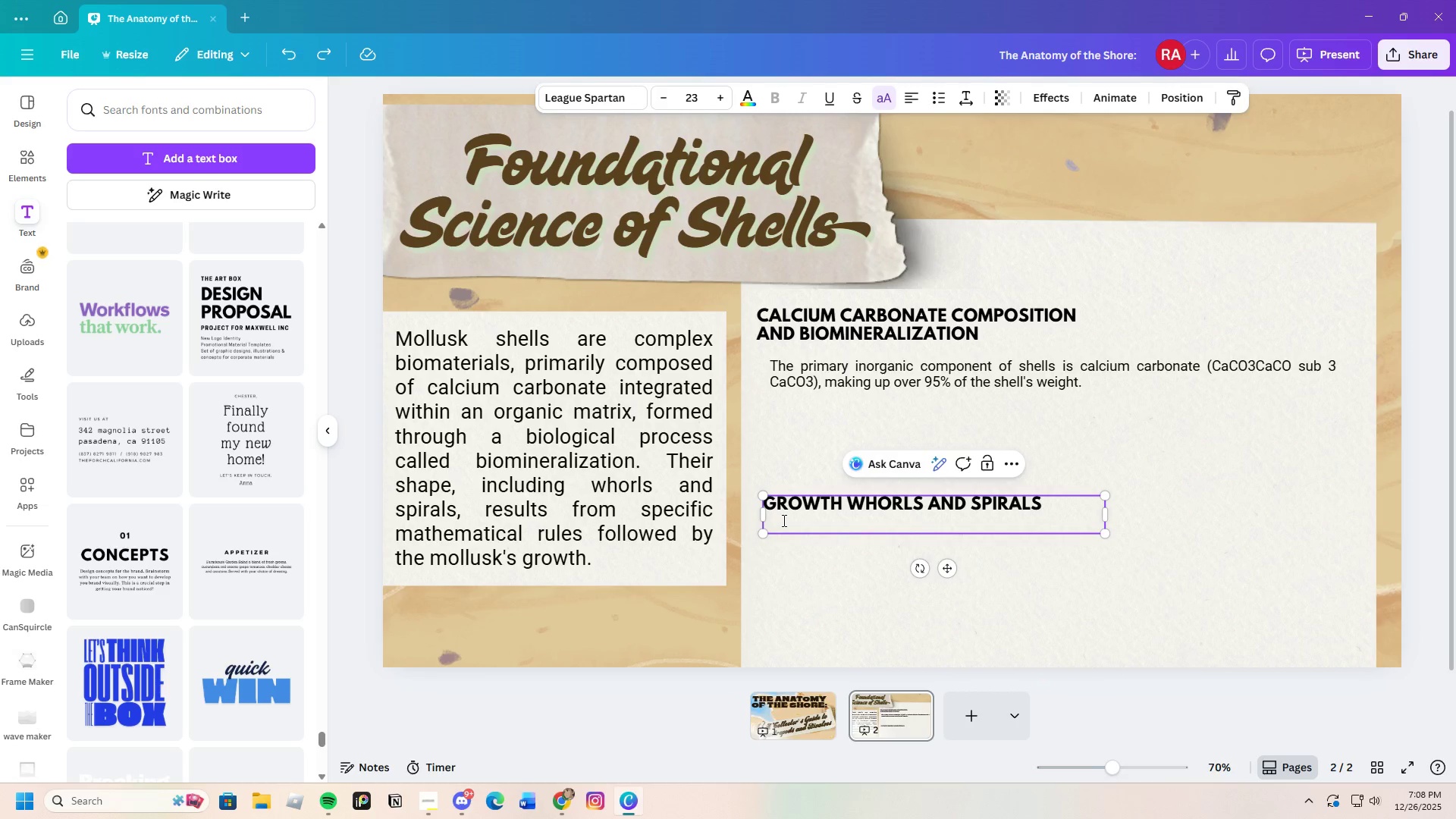 
key(Backspace)
 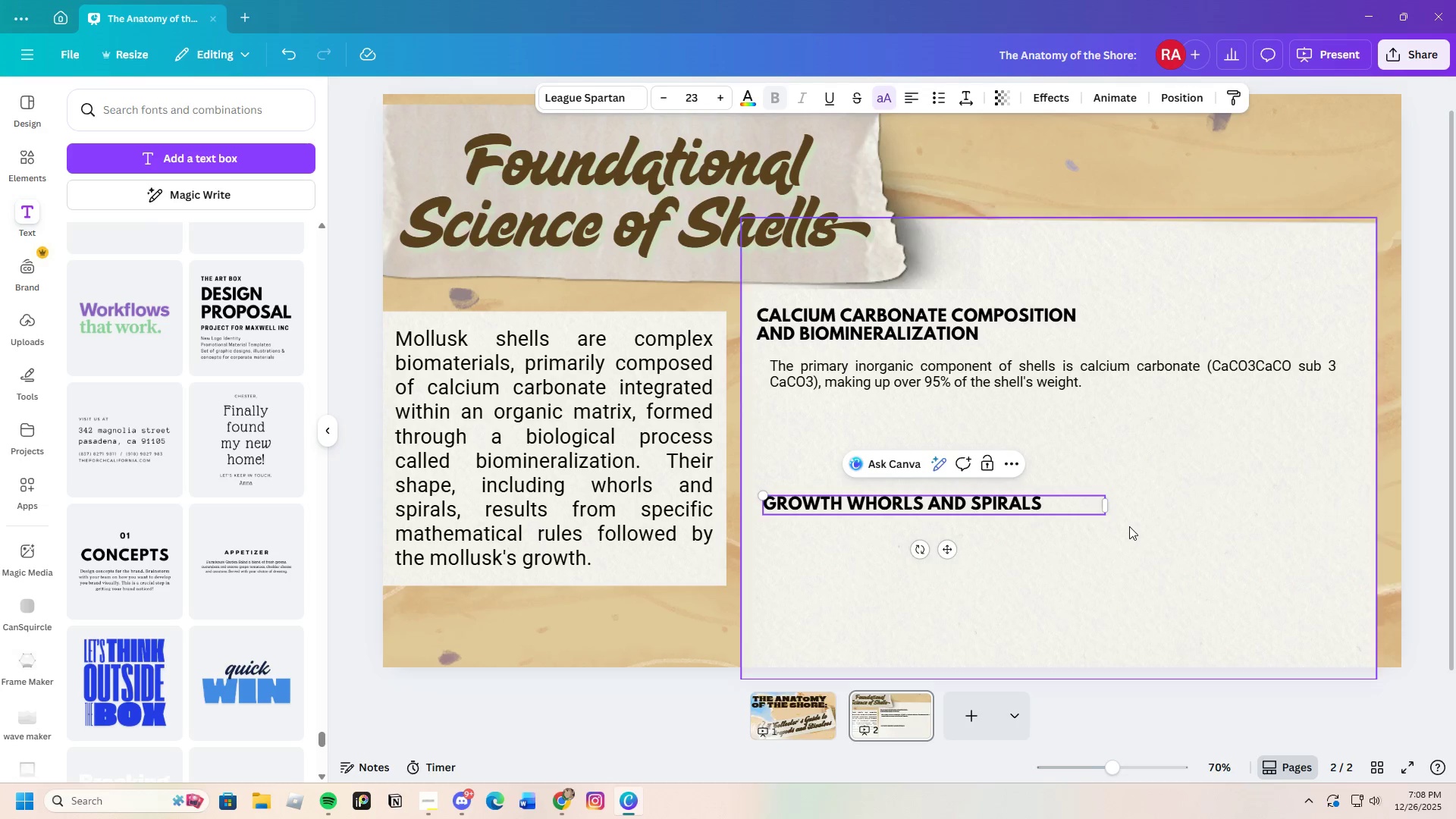 
left_click([1129, 526])
 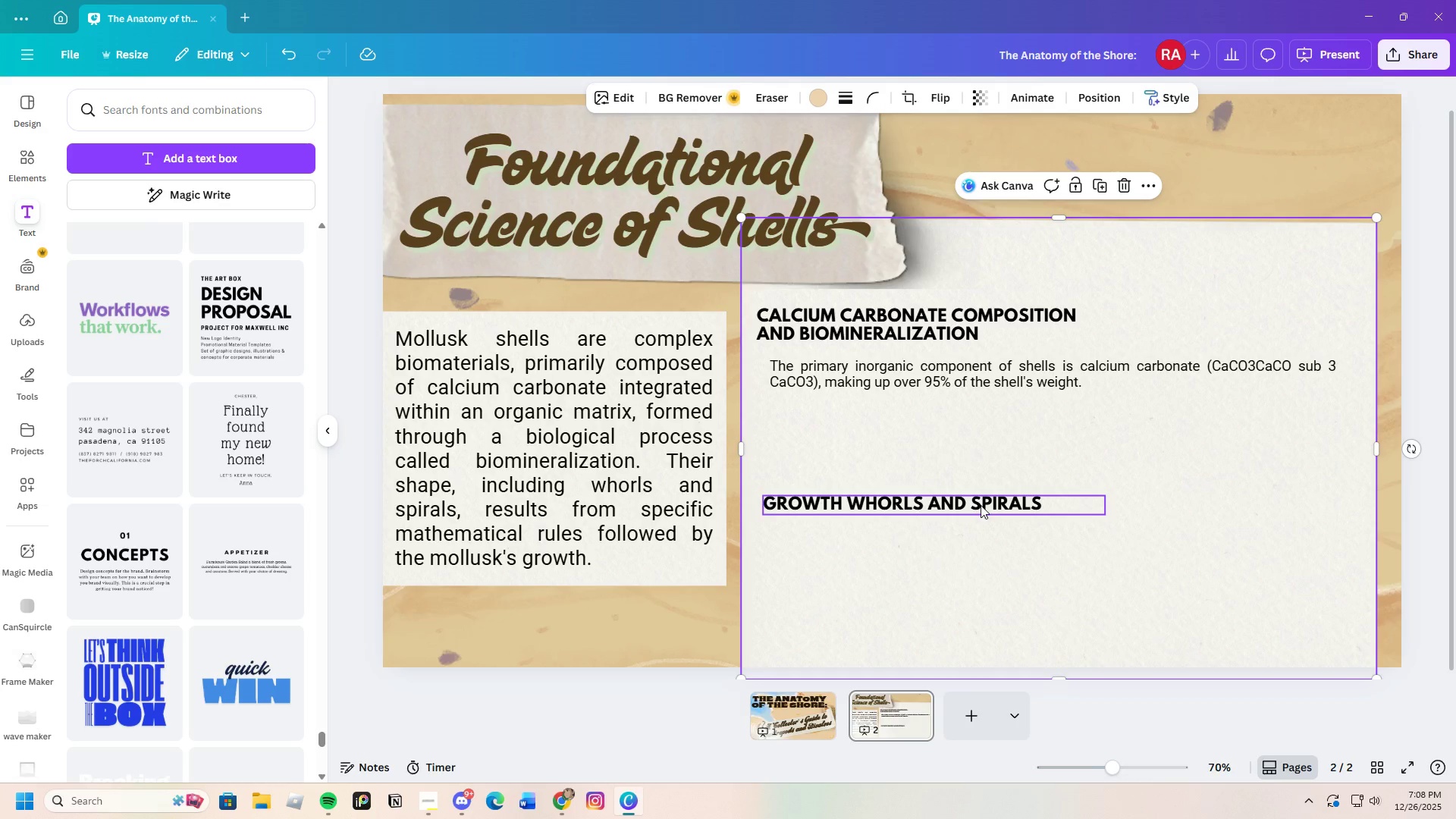 
left_click_drag(start_coordinate=[981, 504], to_coordinate=[977, 417])
 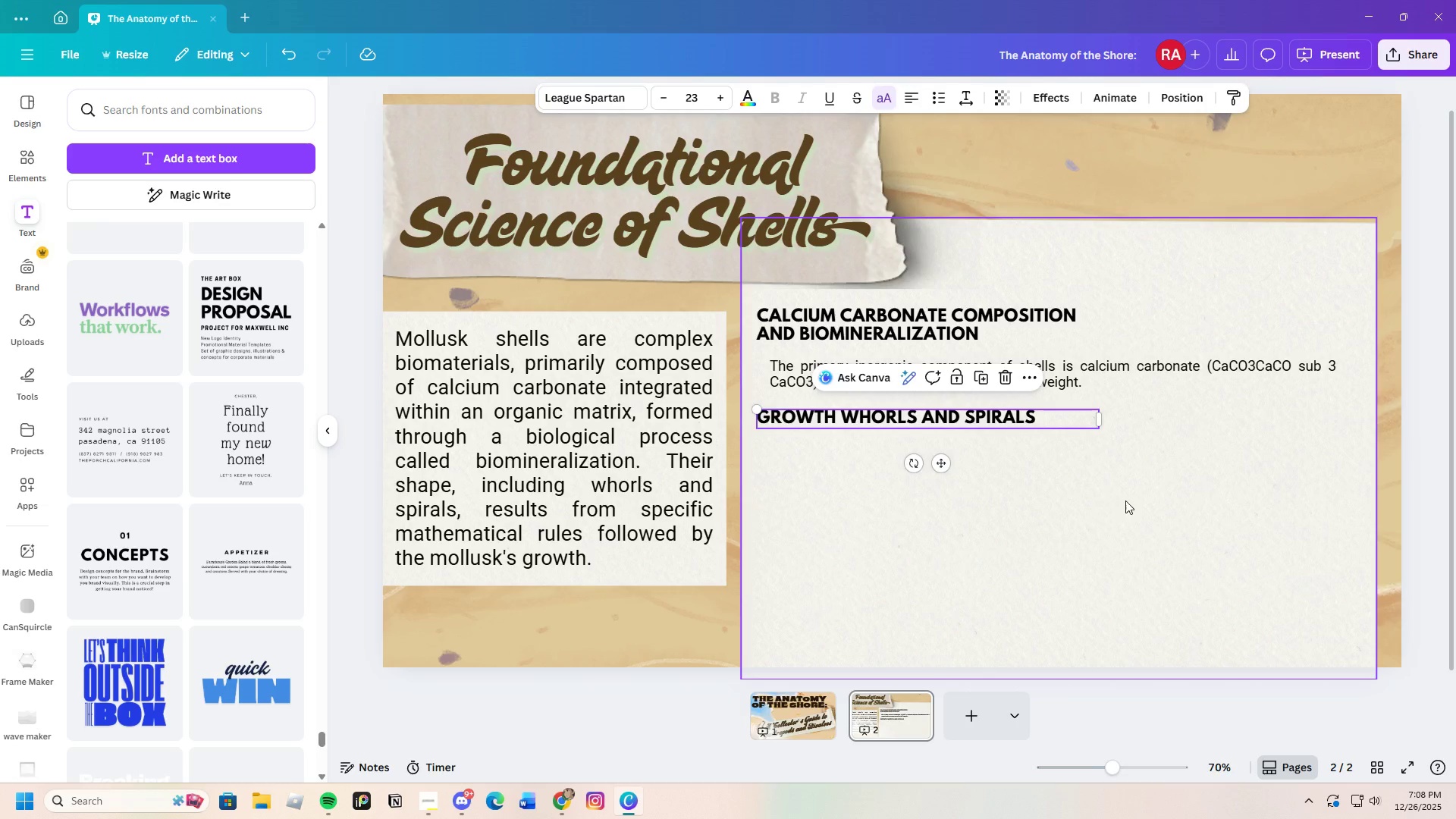 
left_click([1125, 500])
 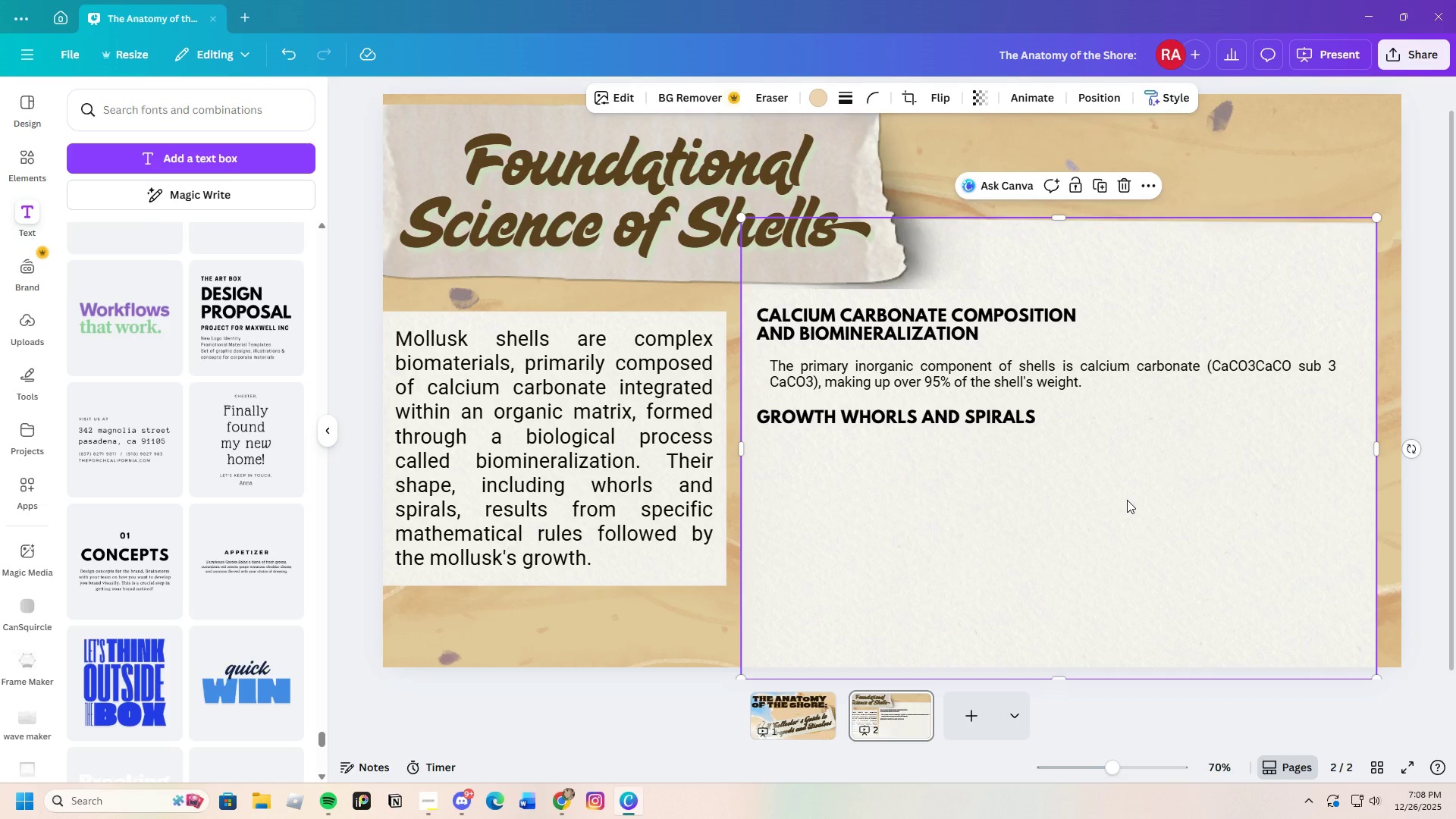 
wait(11.91)
 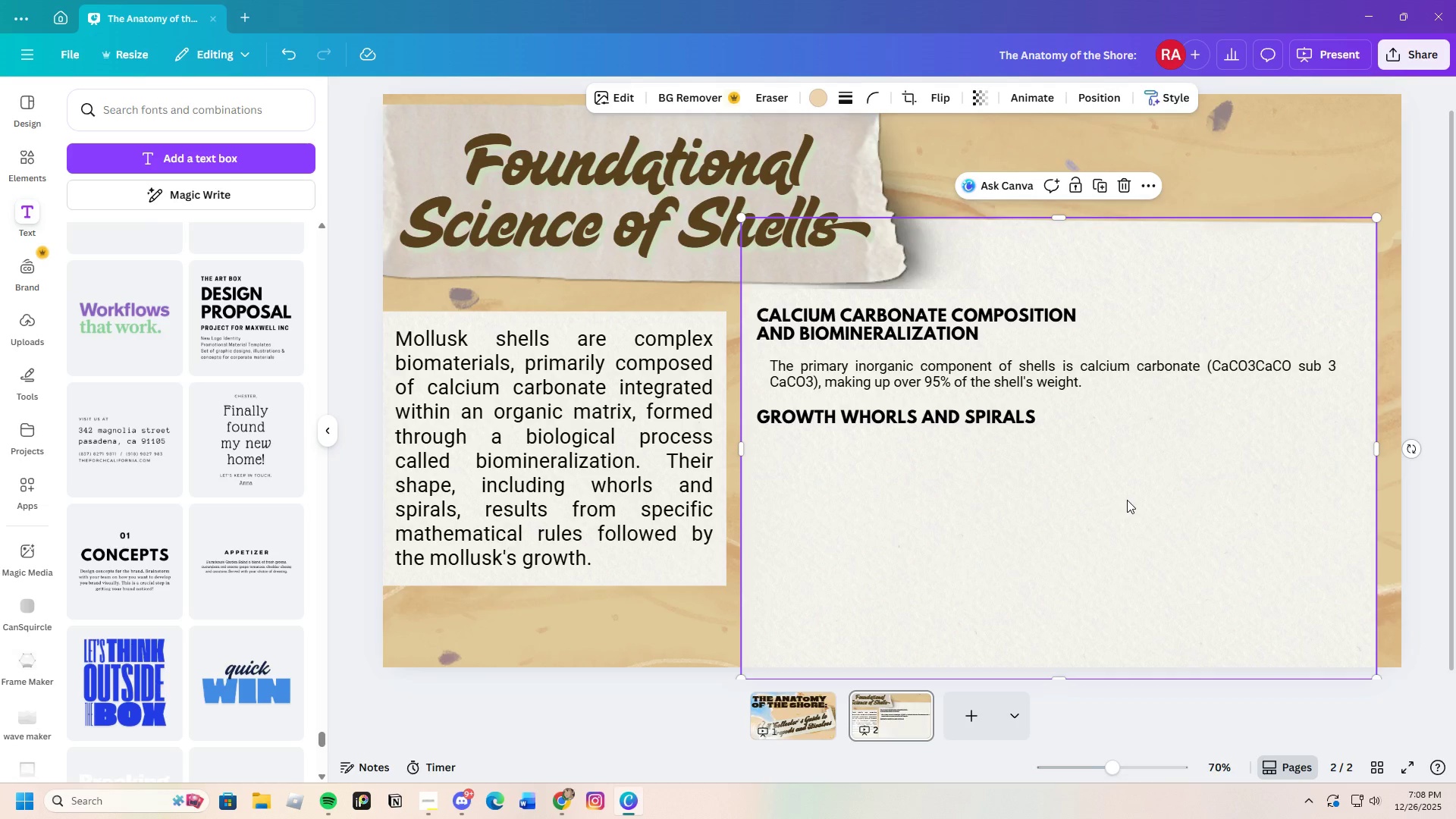 
left_click([1004, 371])
 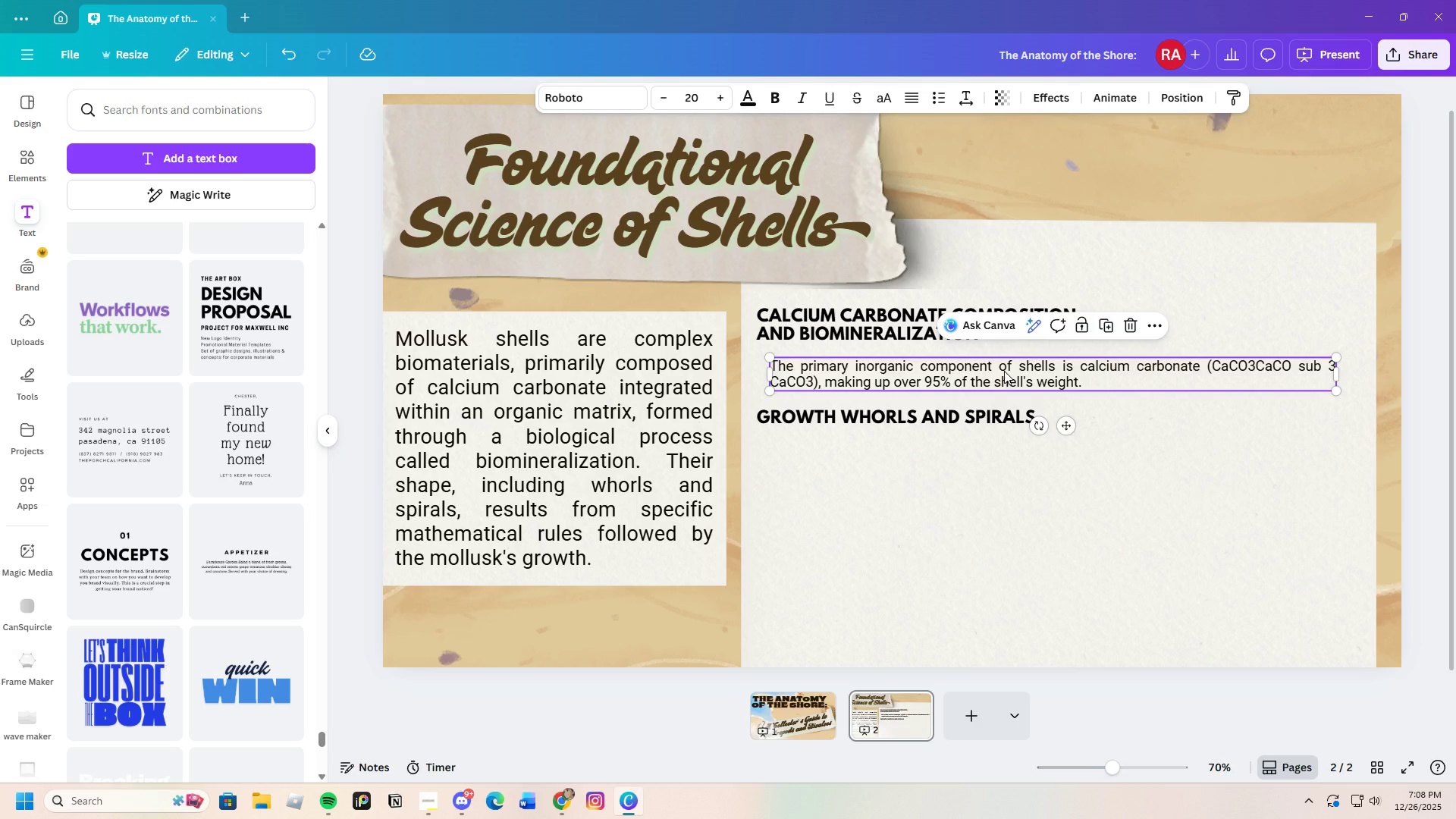 
key(Control+C)
 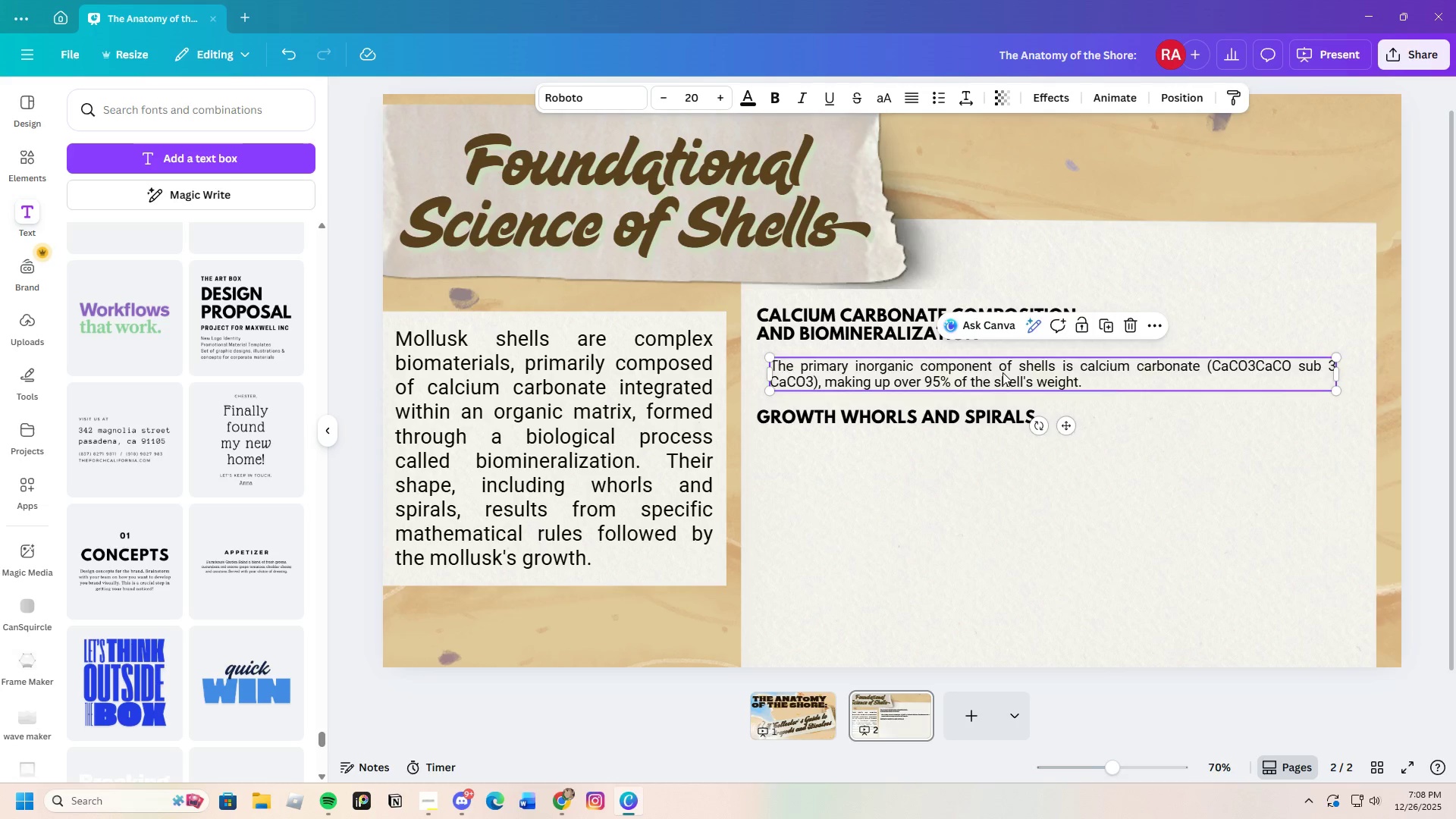 
key(Control+V)
 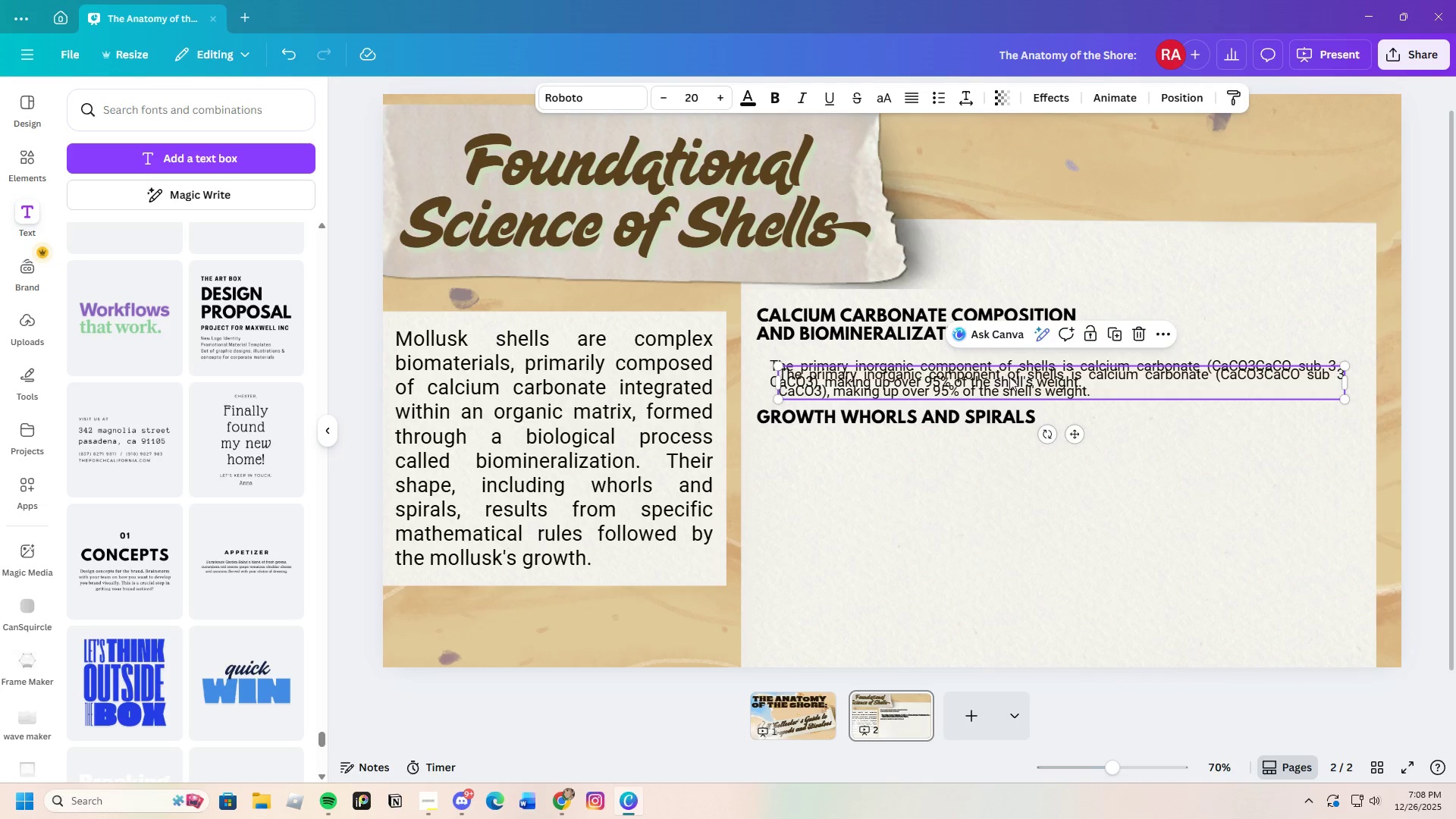 
left_click_drag(start_coordinate=[1010, 378], to_coordinate=[1006, 450])
 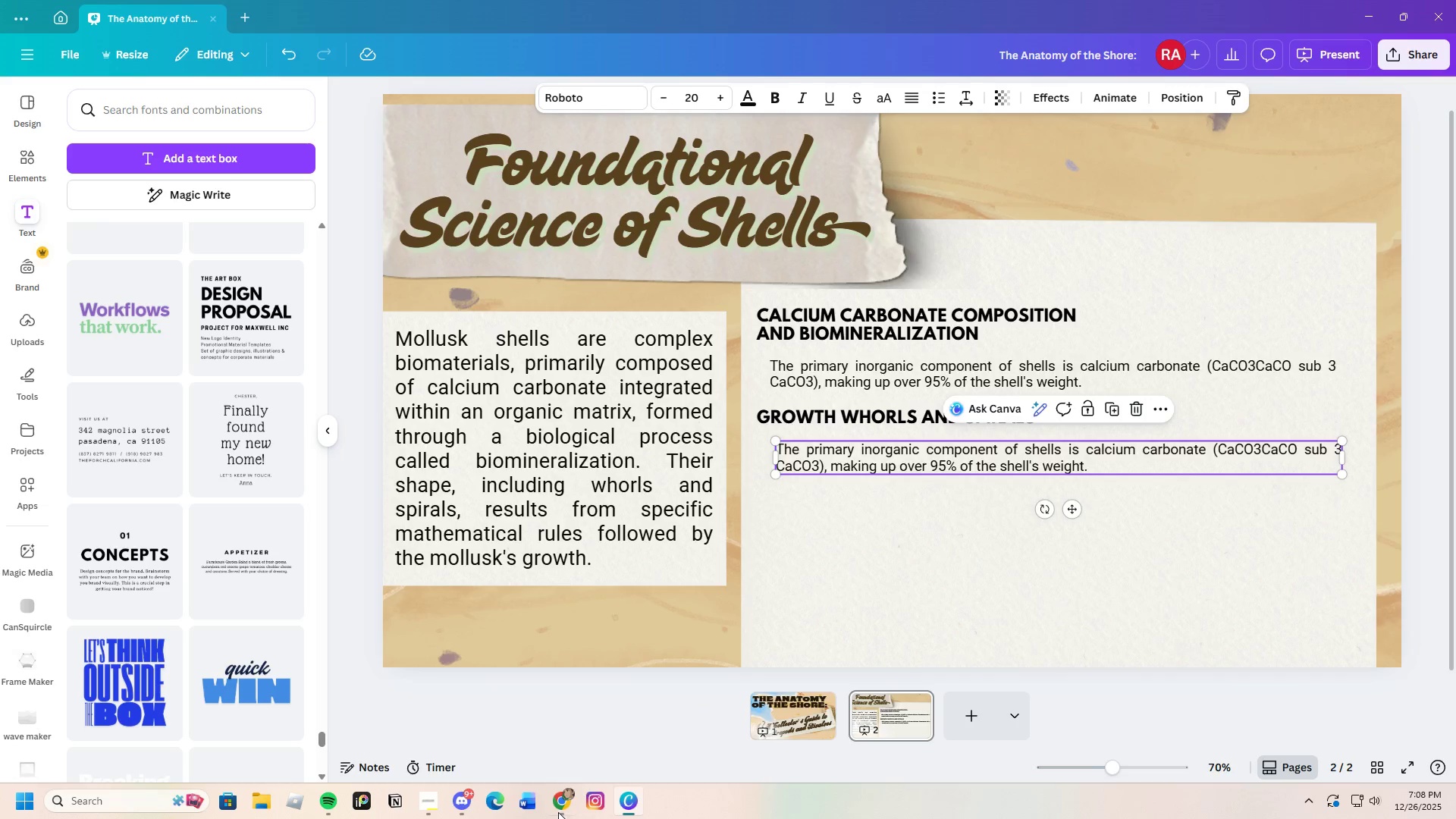 
left_click([560, 810])
 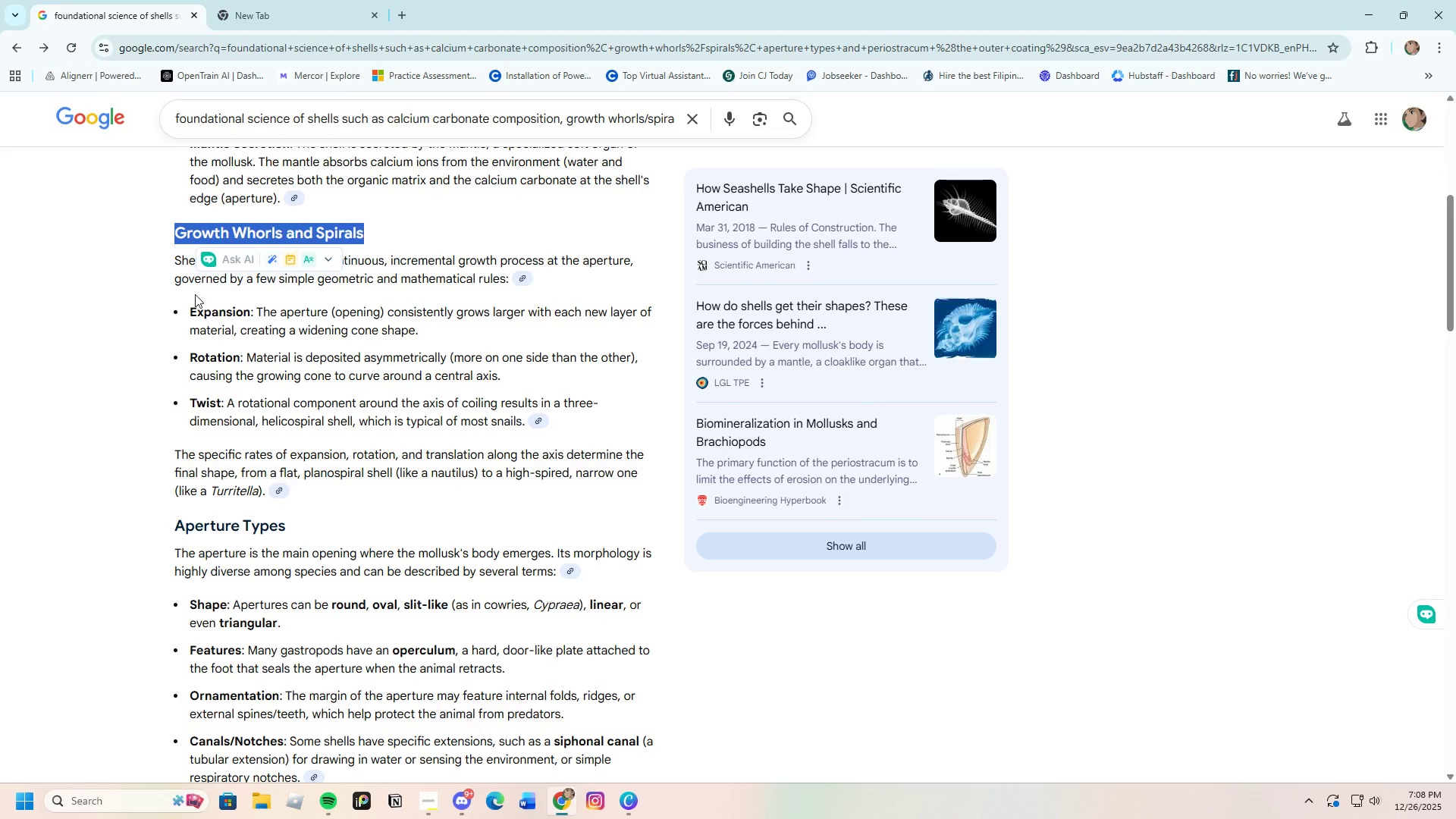 
left_click([168, 268])
 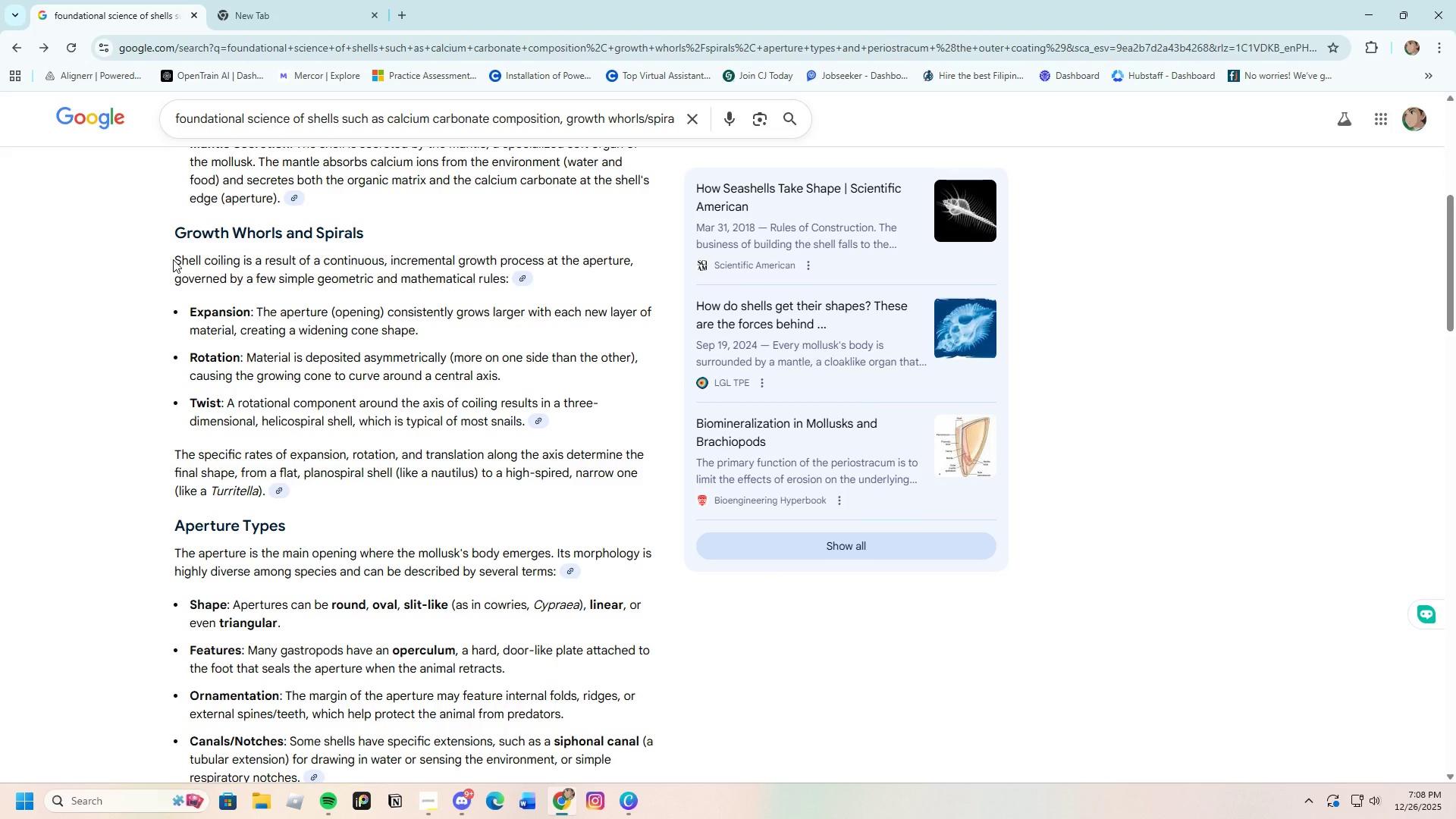 
left_click_drag(start_coordinate=[173, 259], to_coordinate=[513, 270])
 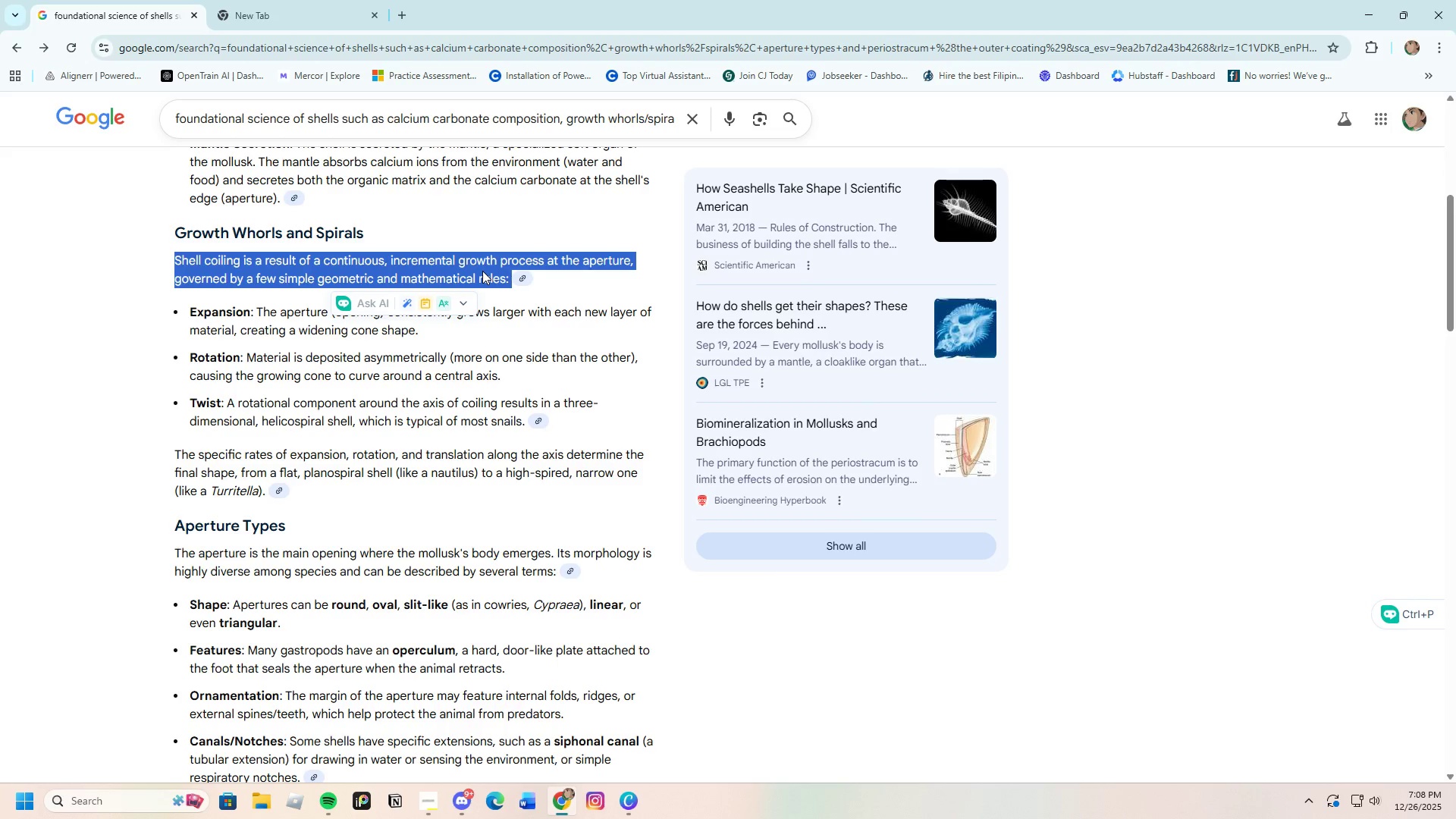 
right_click([482, 271])
 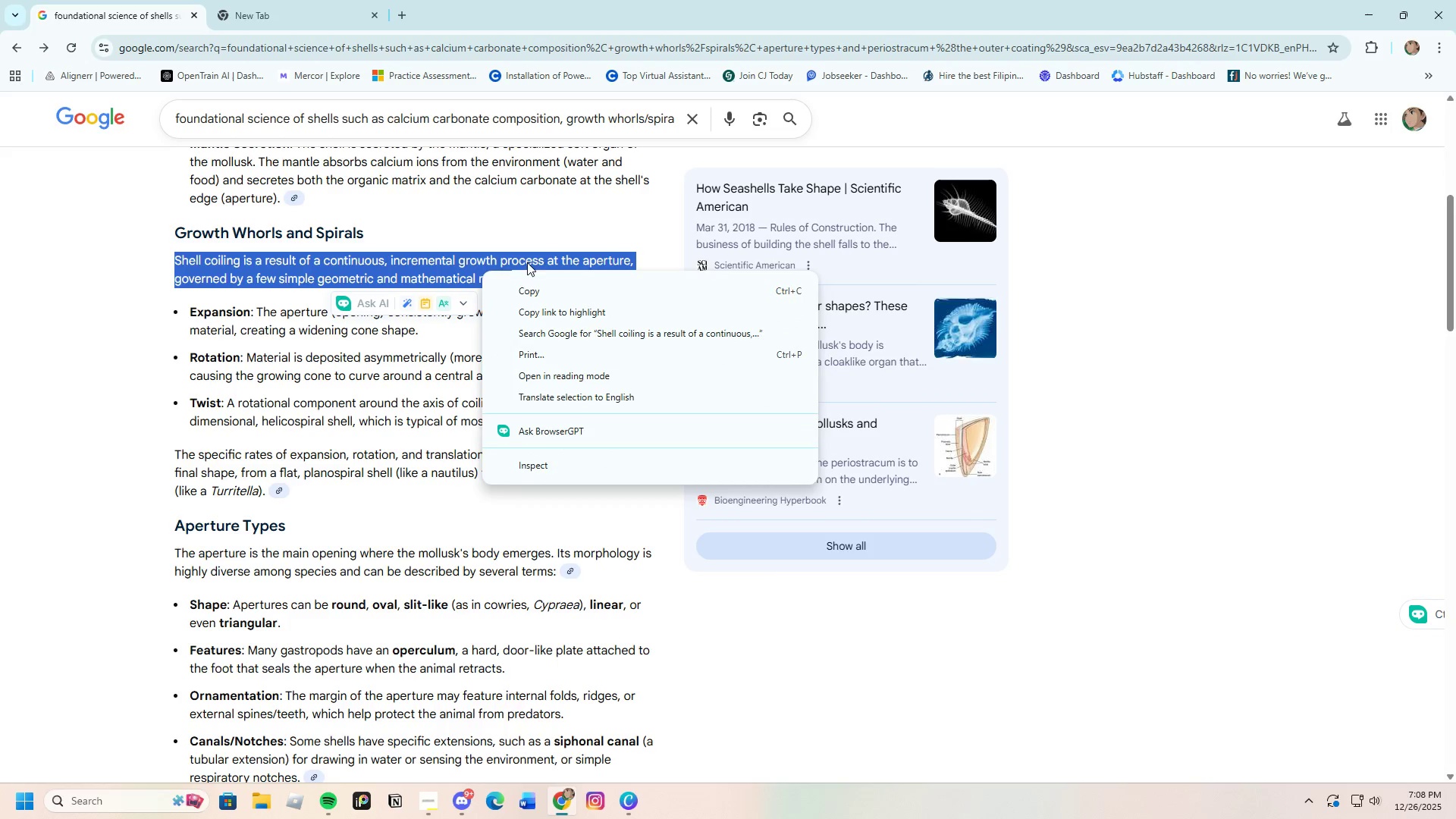 
left_click([540, 259])
 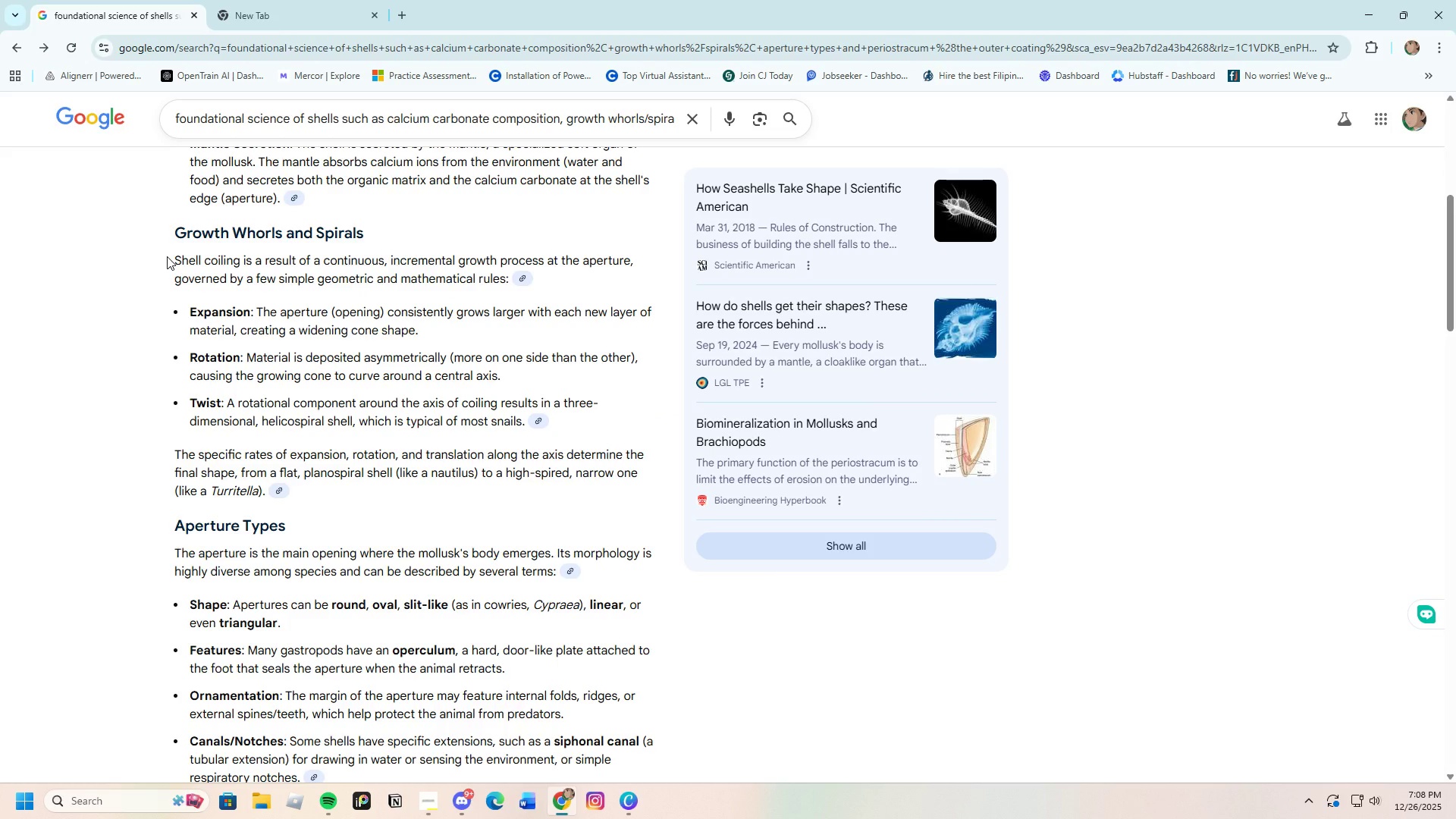 
left_click_drag(start_coordinate=[168, 256], to_coordinate=[510, 284])
 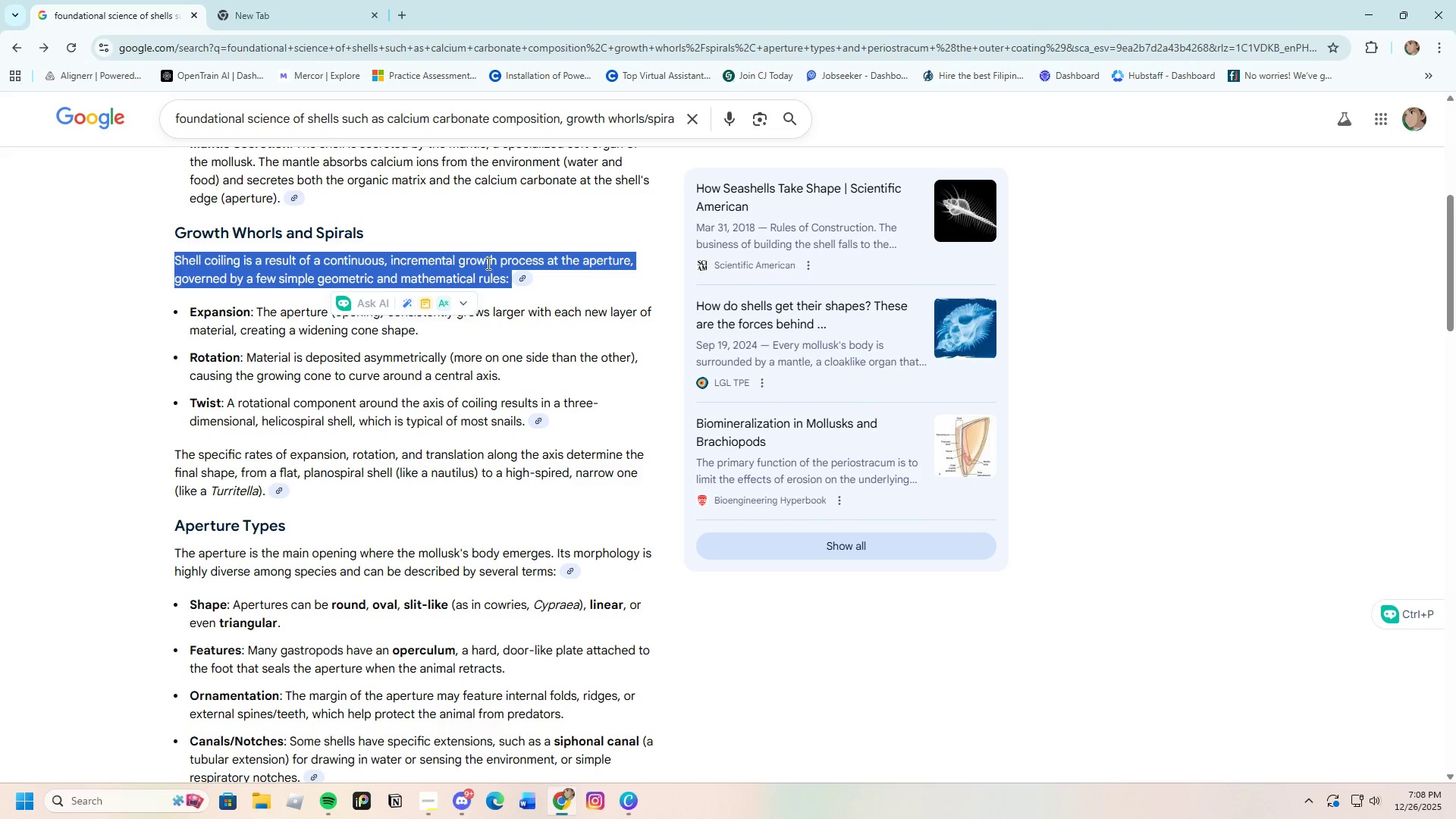 
right_click([487, 263])
 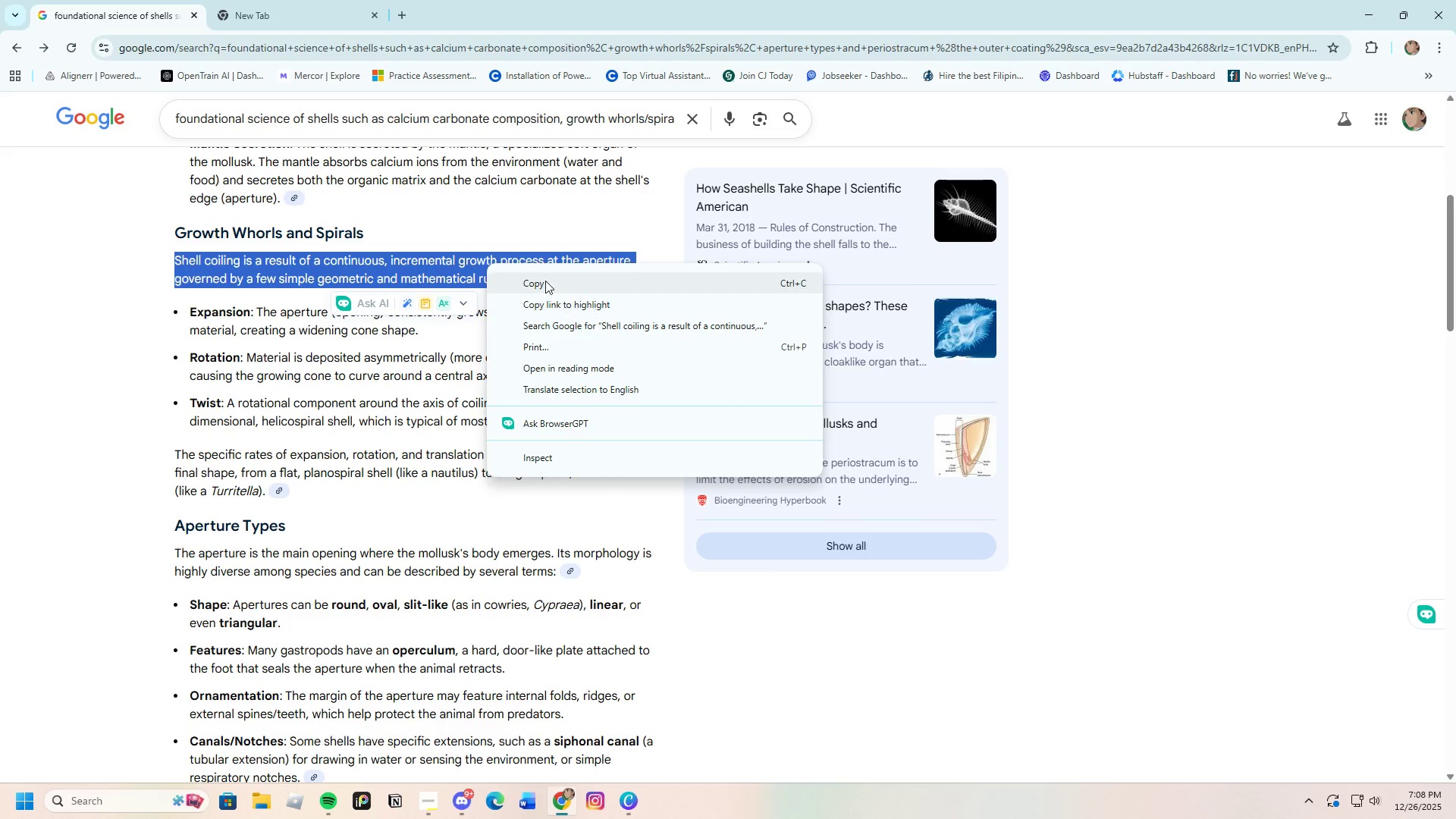 
left_click([540, 277])
 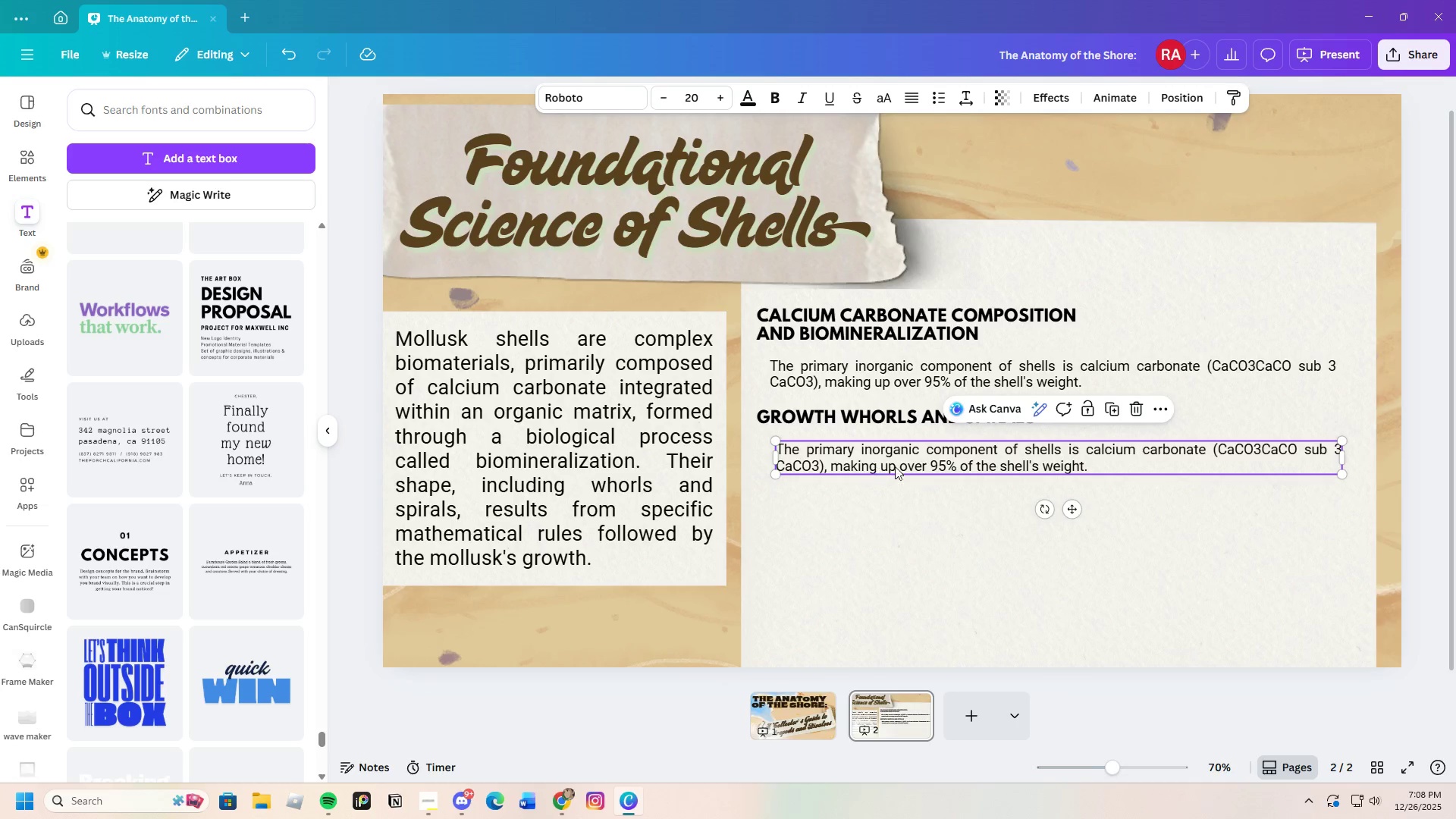 
double_click([1090, 463])
 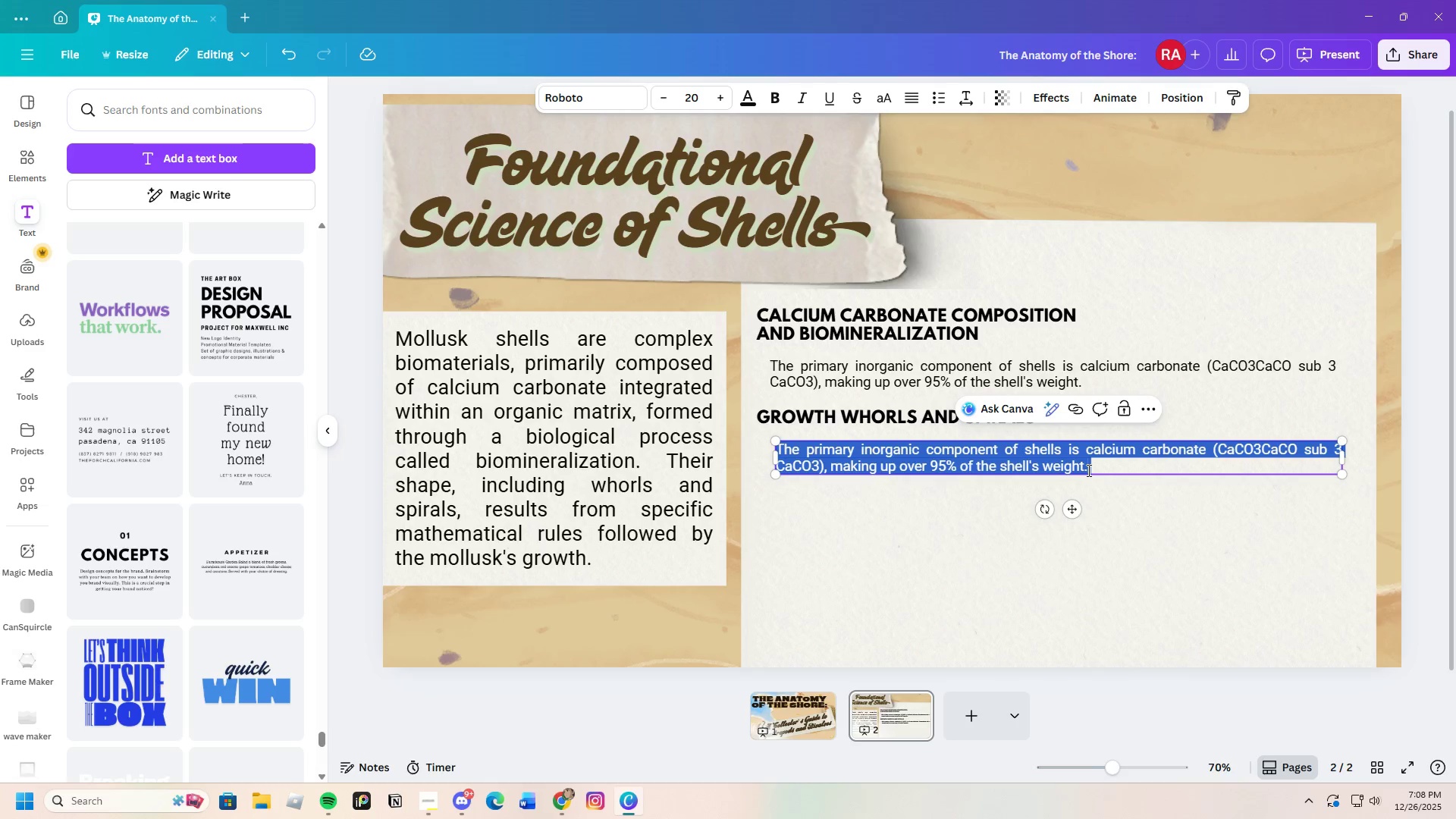 
key(Backspace)
 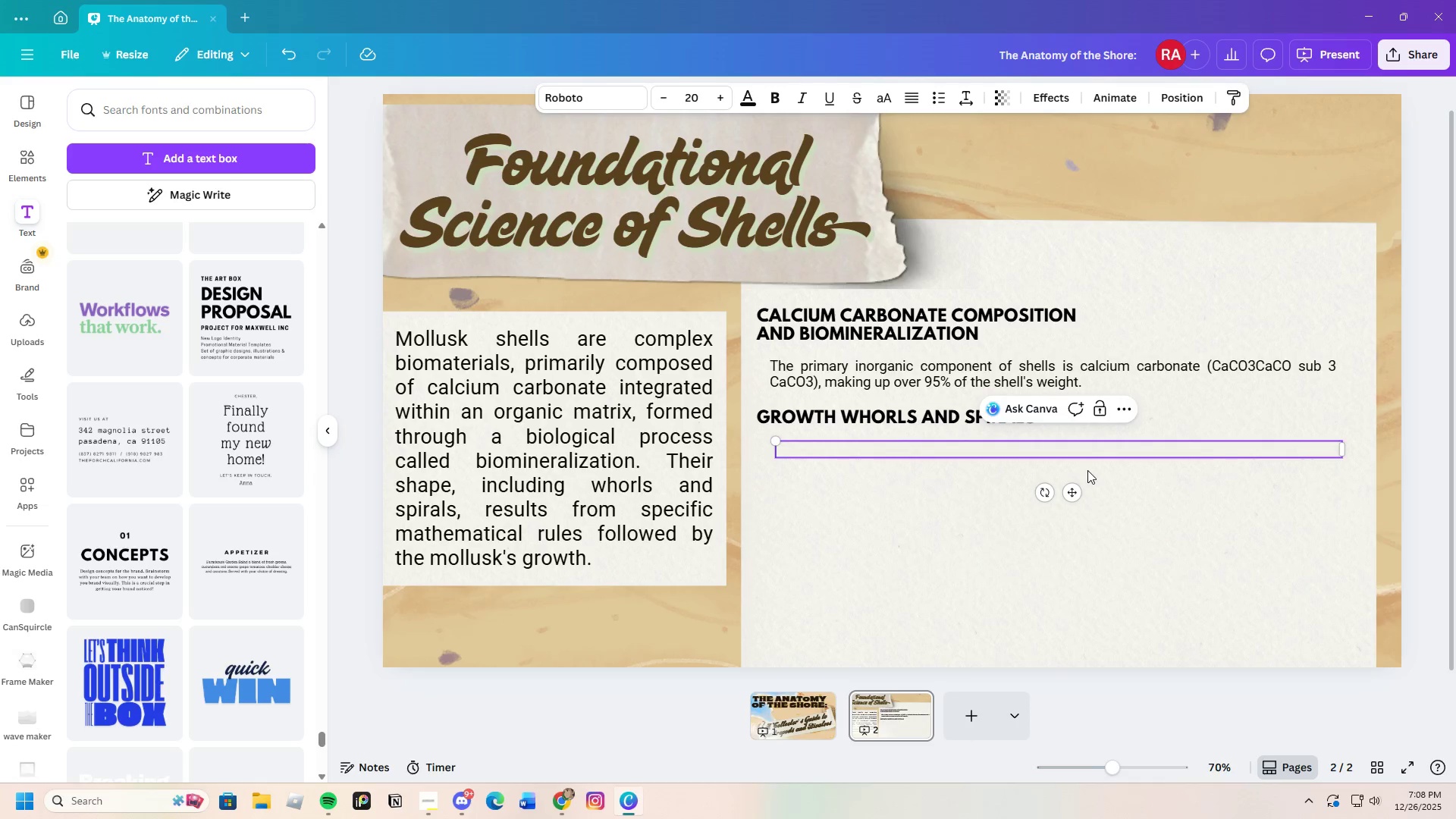 
key(Control+ControlLeft)
 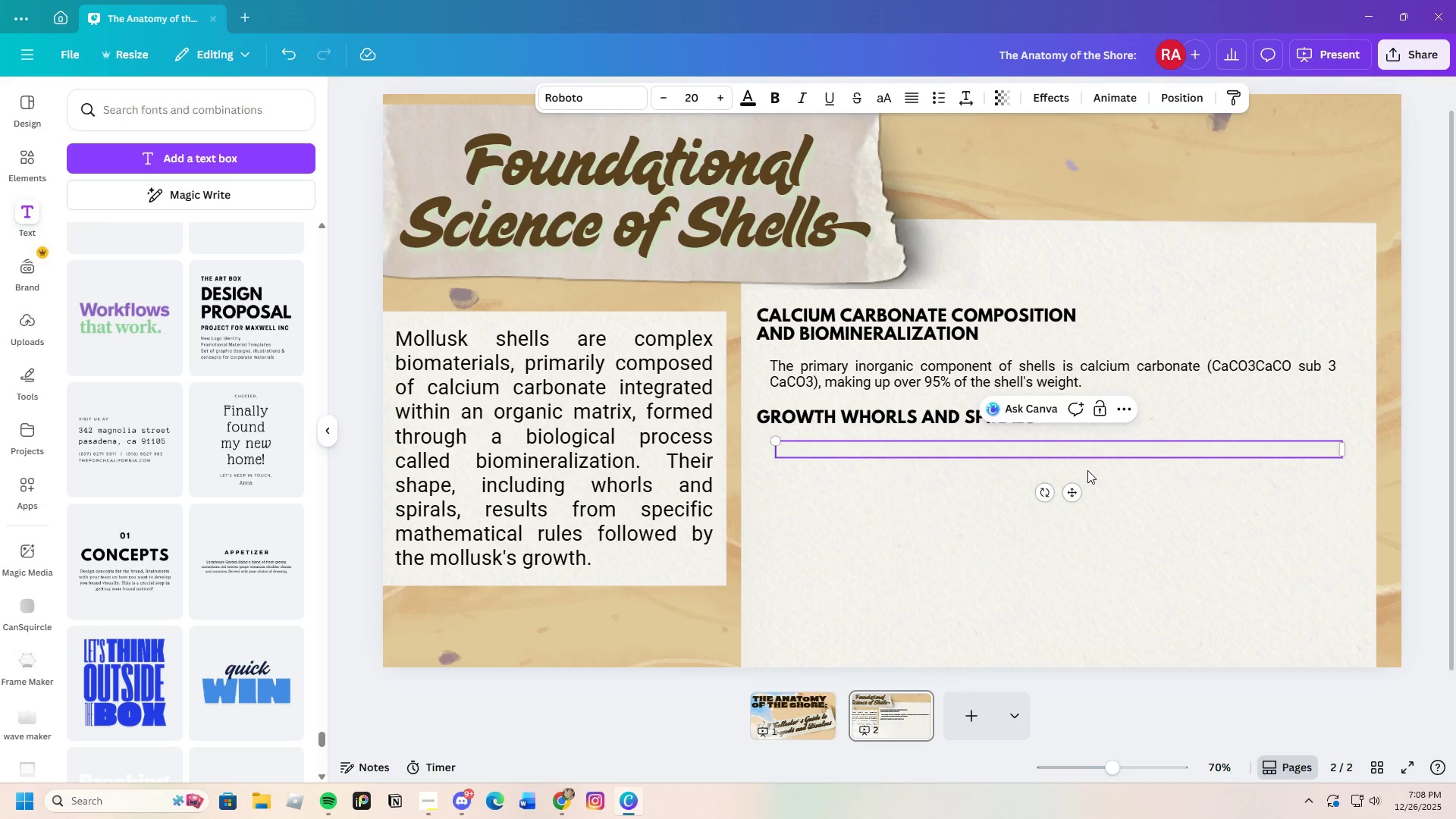 
key(Control+V)
 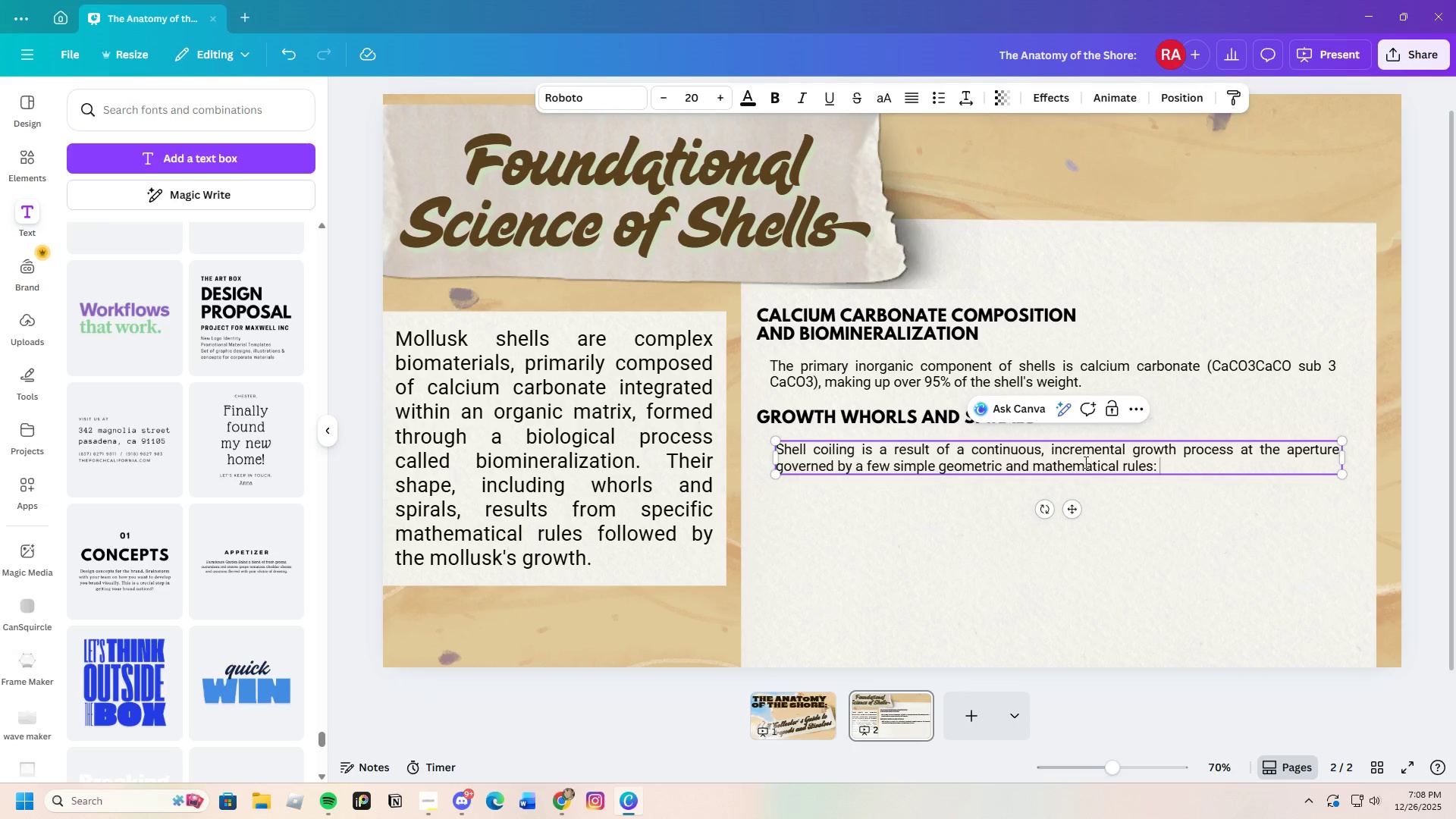 
key(Backspace)
 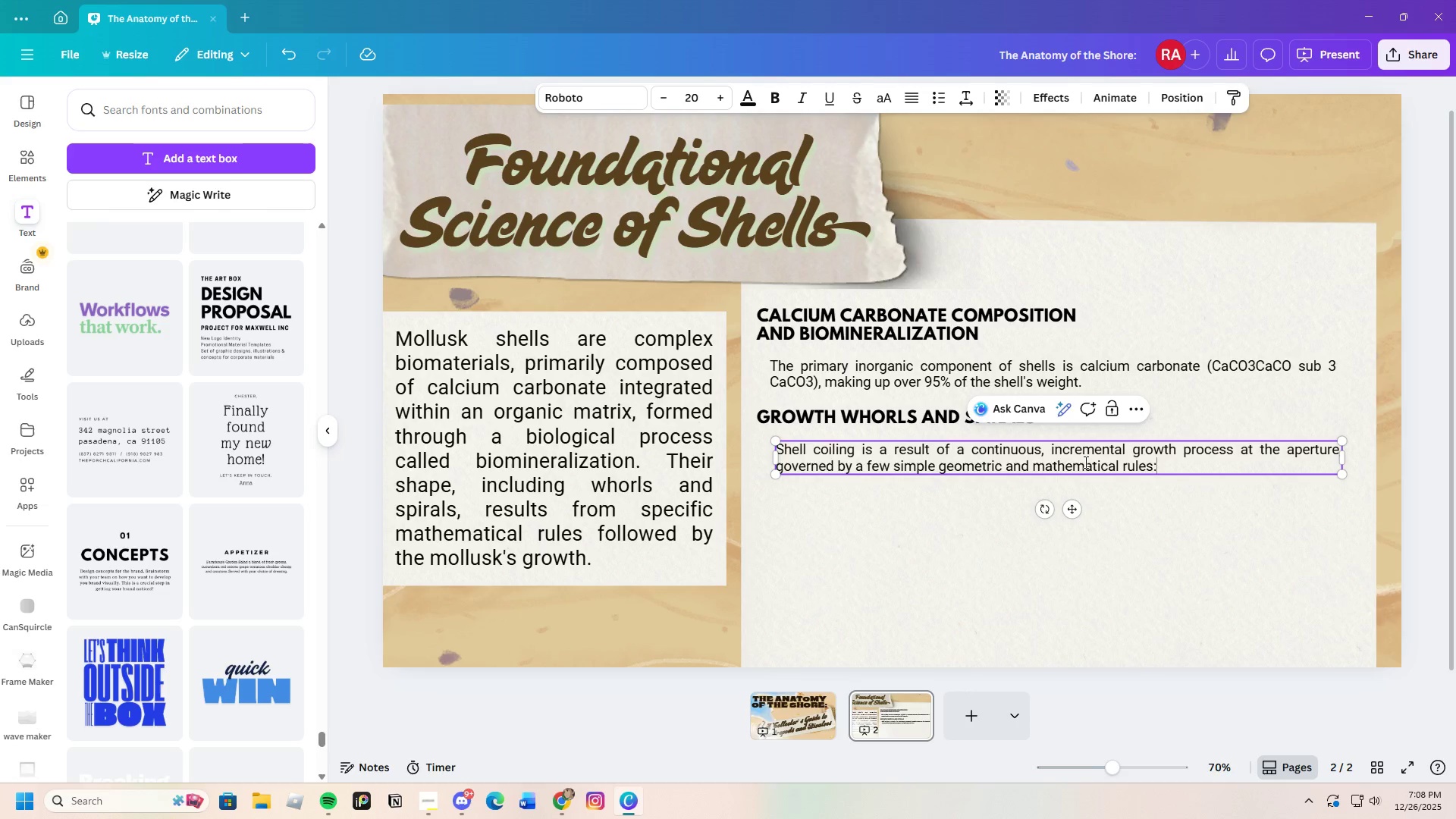 
key(Backspace)
 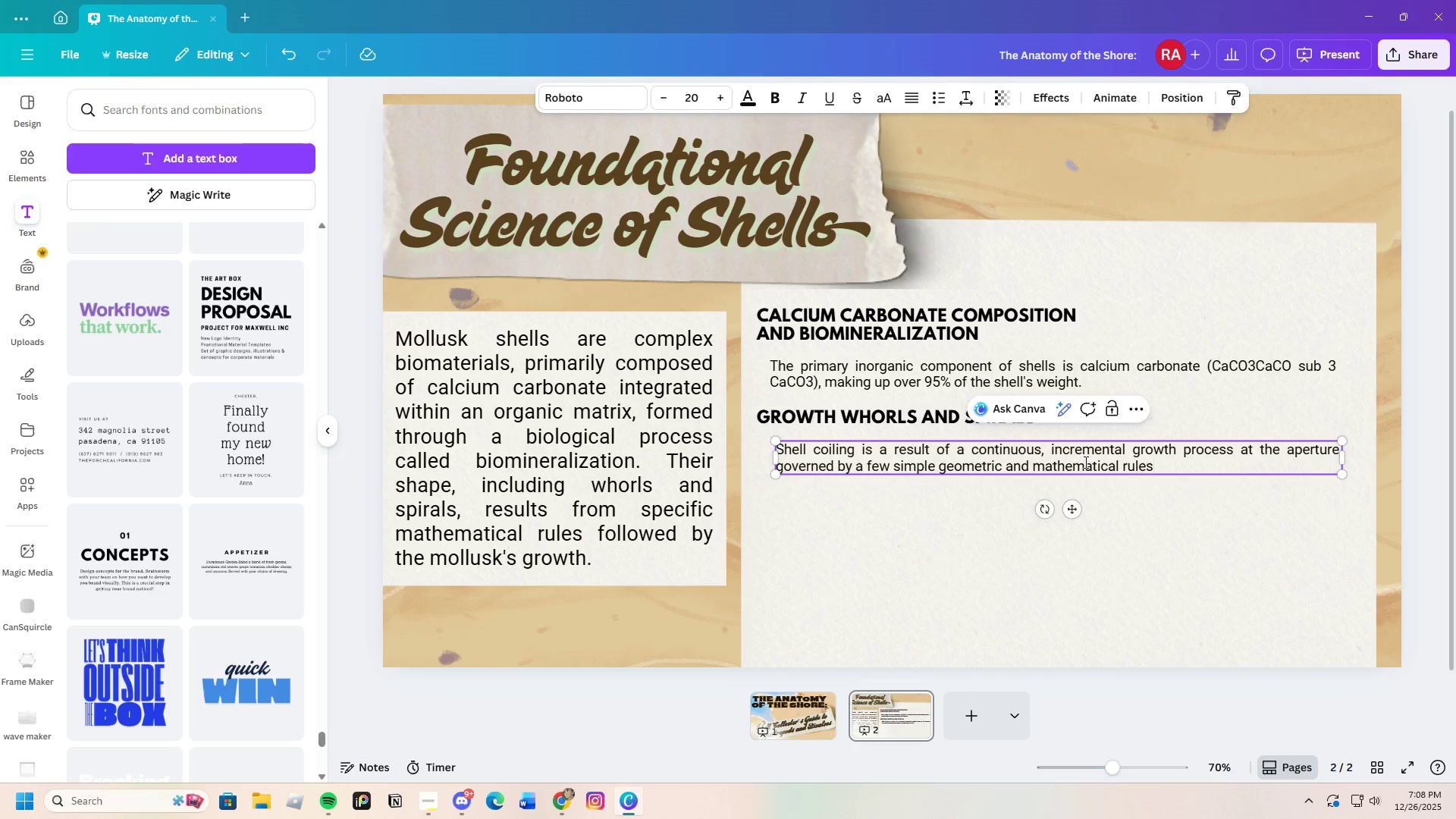 
key(Period)
 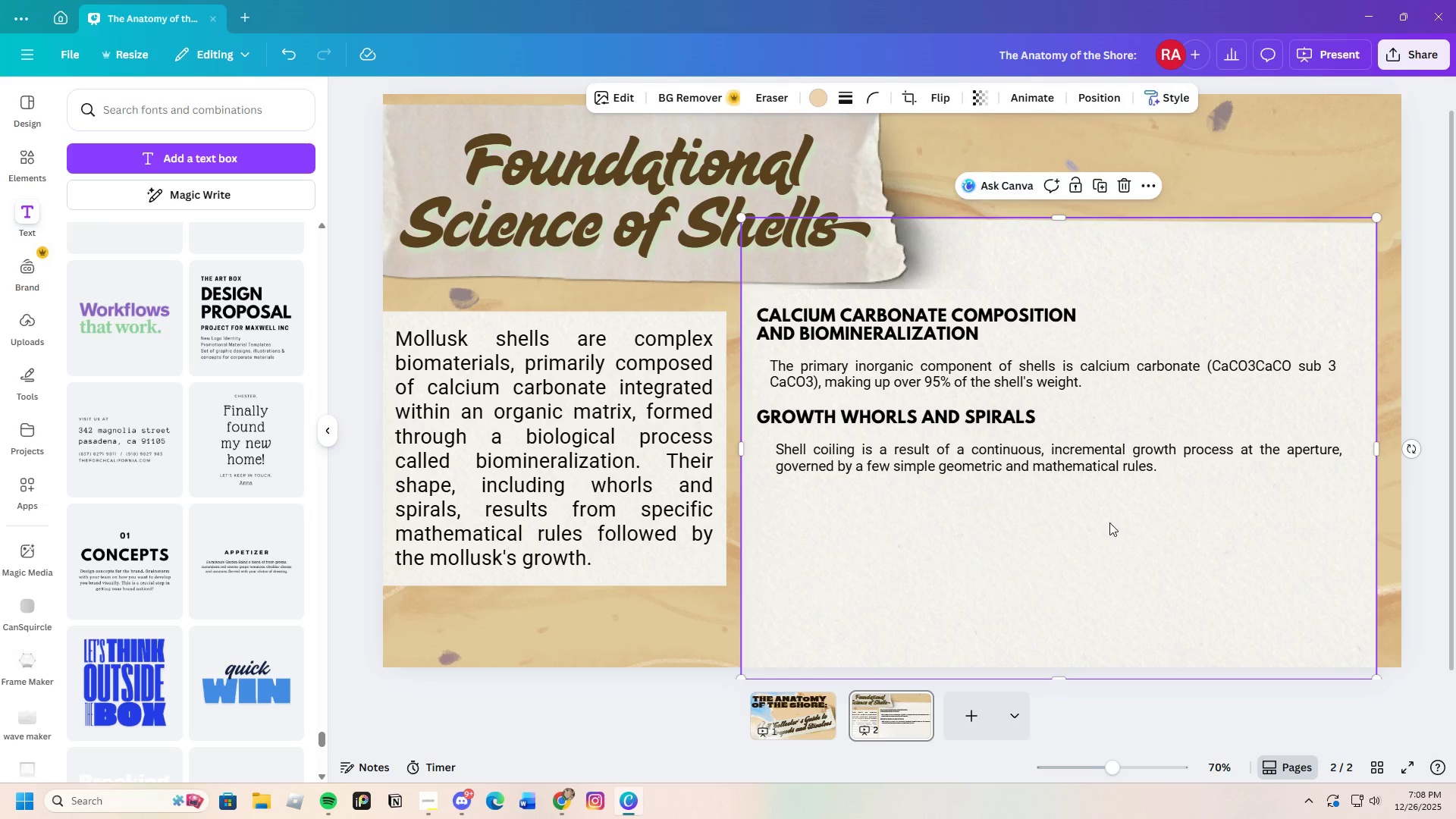 
wait(7.08)
 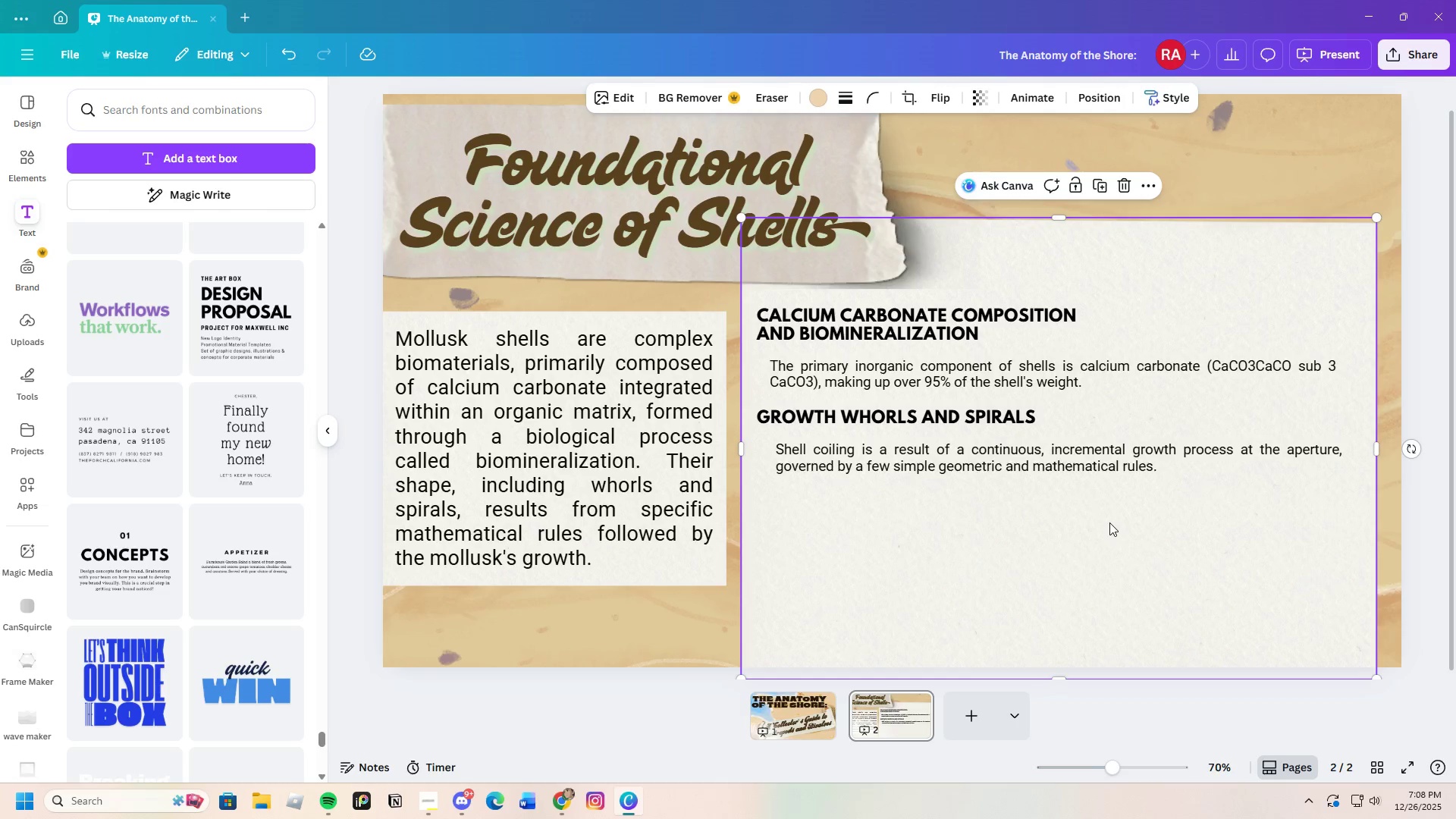 
left_click_drag(start_coordinate=[1113, 776], to_coordinate=[1105, 779])
 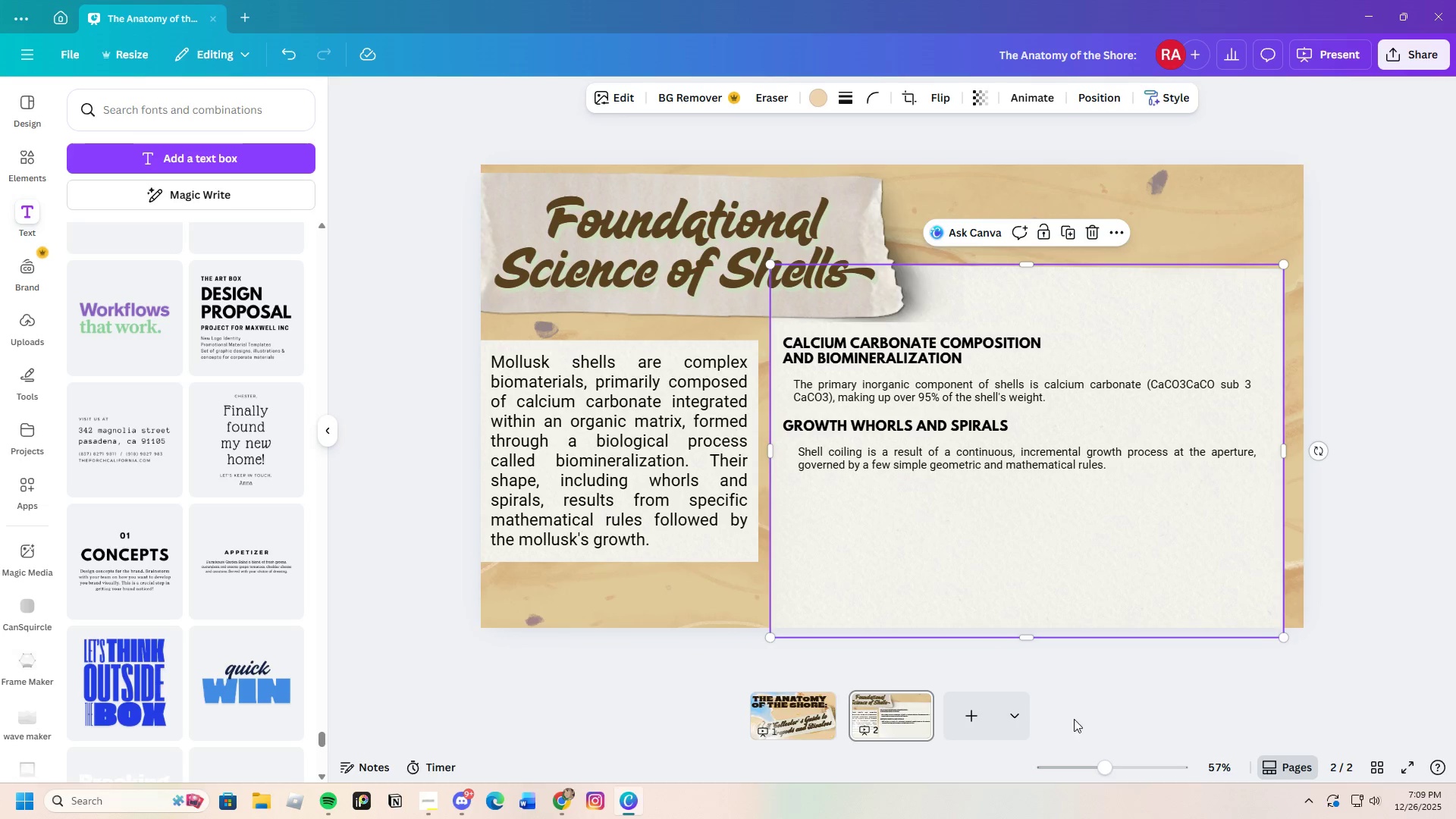 
left_click([617, 667])
 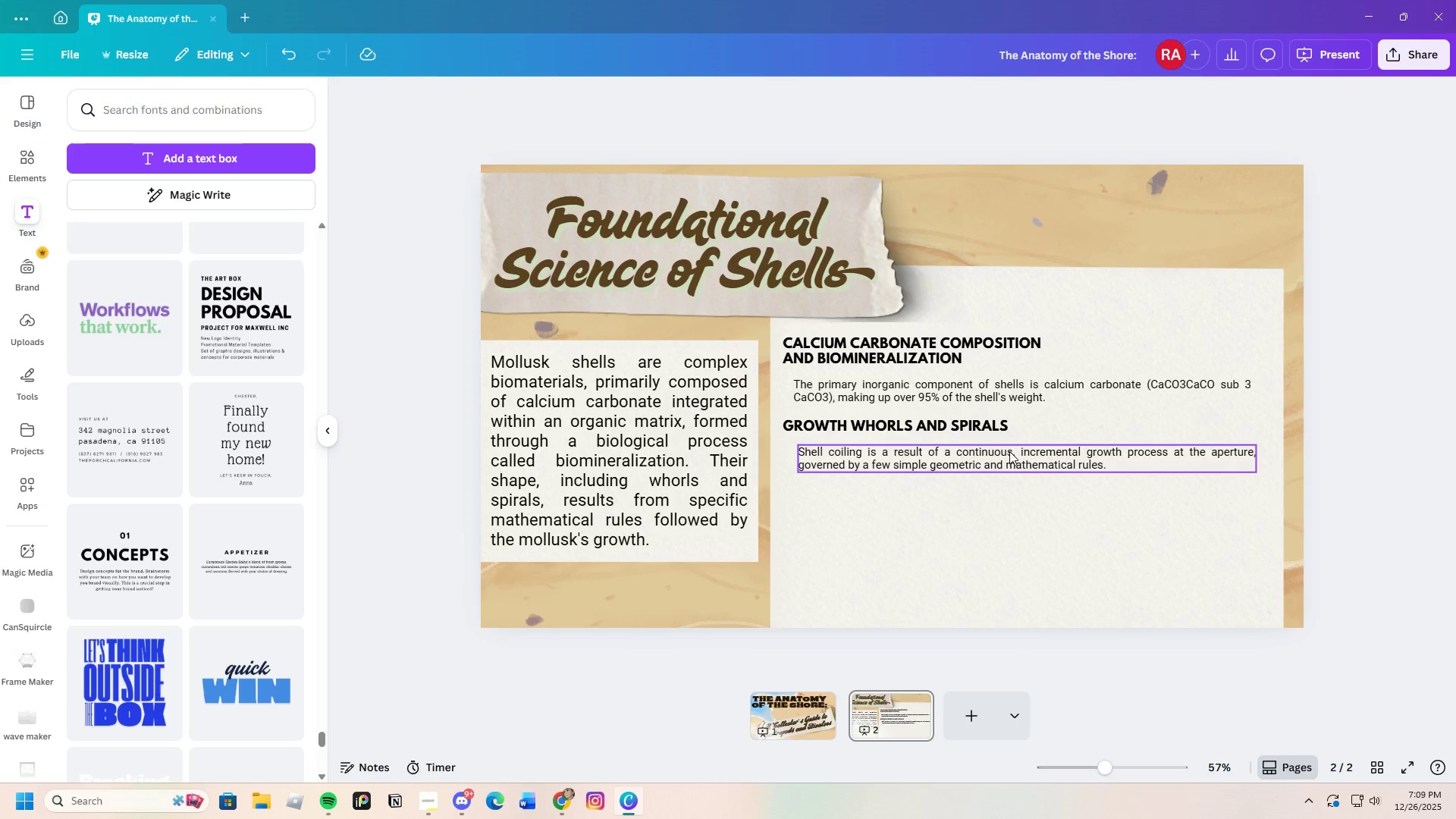 
left_click_drag(start_coordinate=[1100, 760], to_coordinate=[1107, 766])
 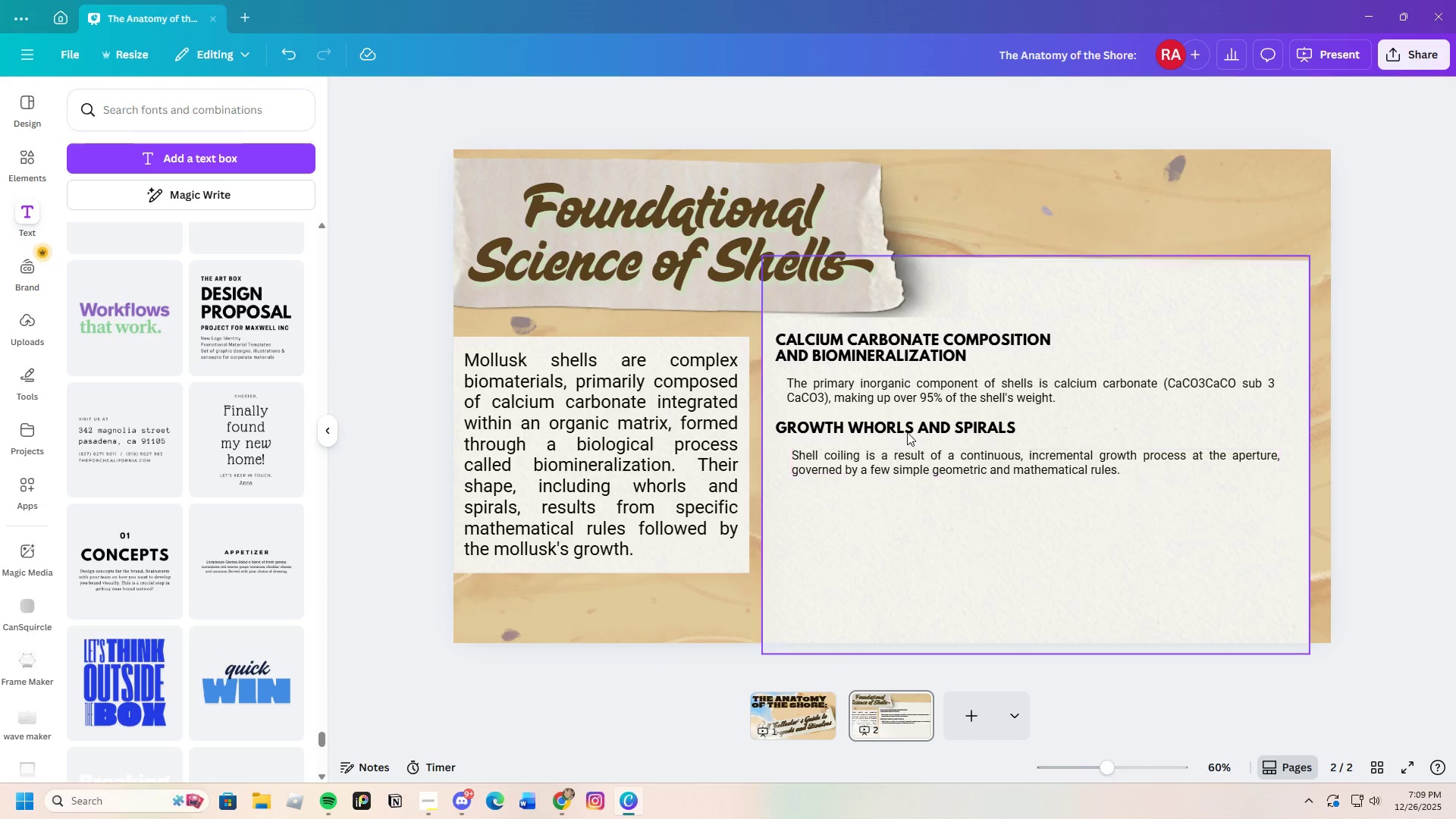 
left_click([909, 427])
 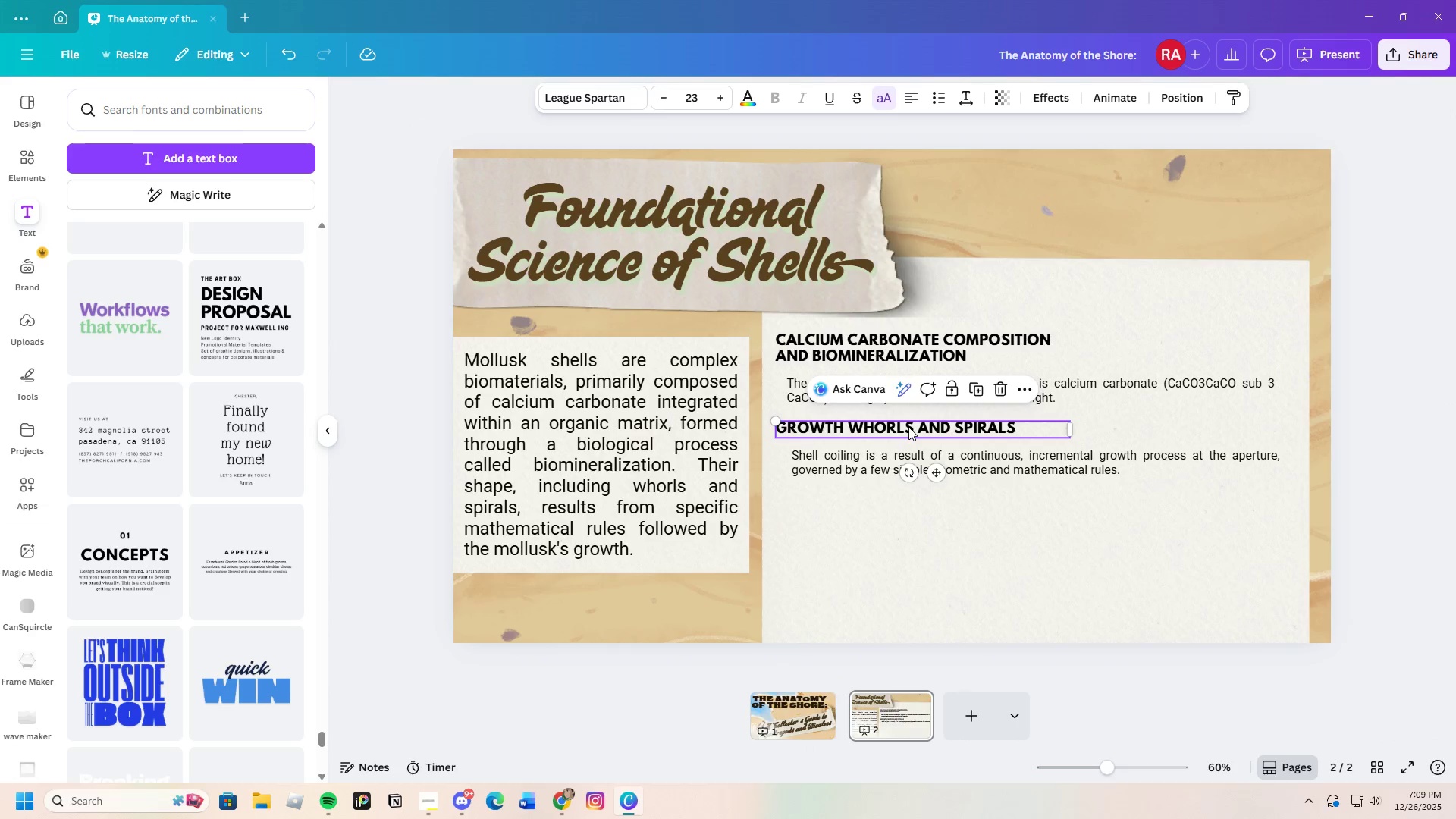 
key(Control+C)
 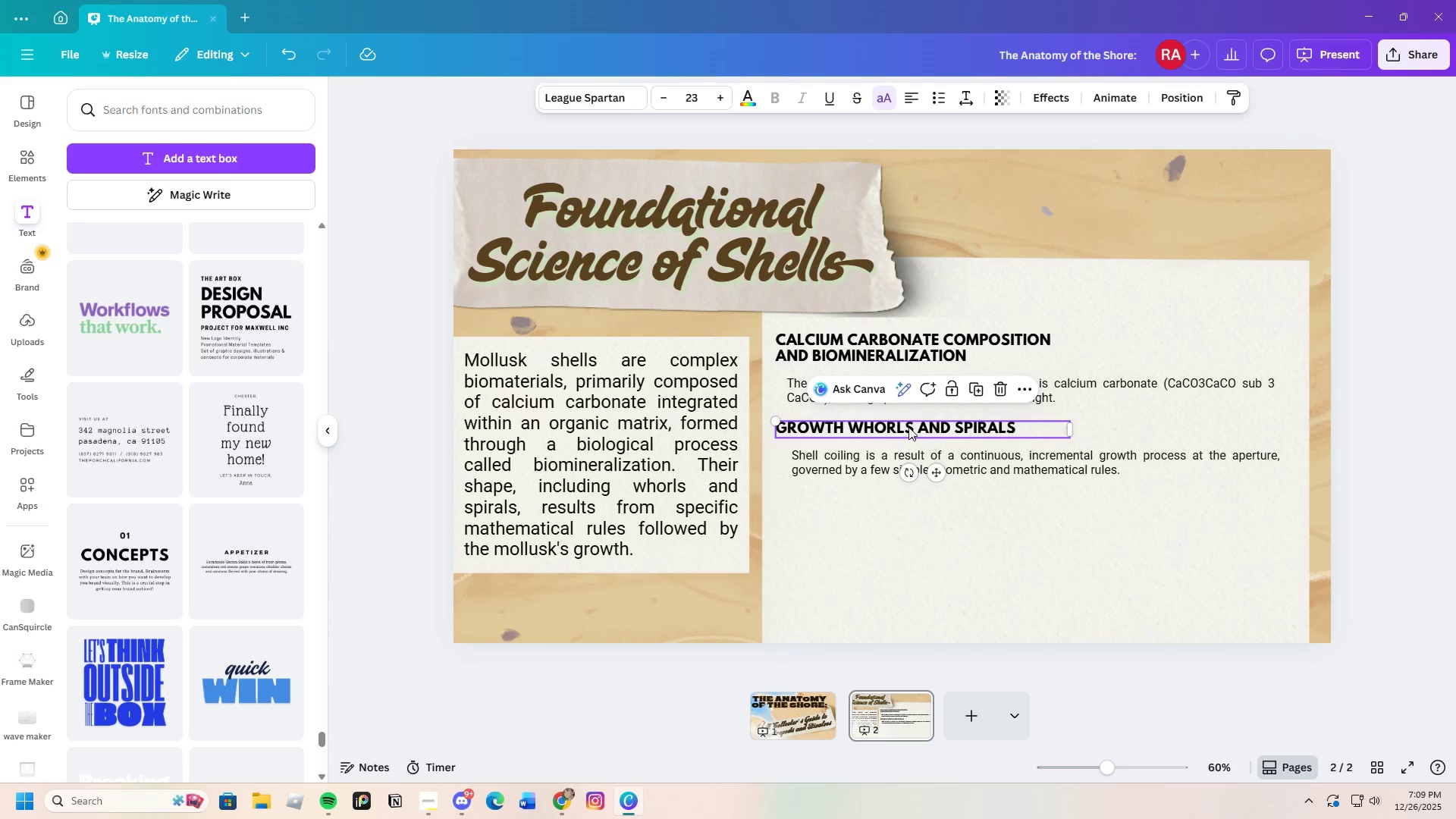 
key(Control+V)
 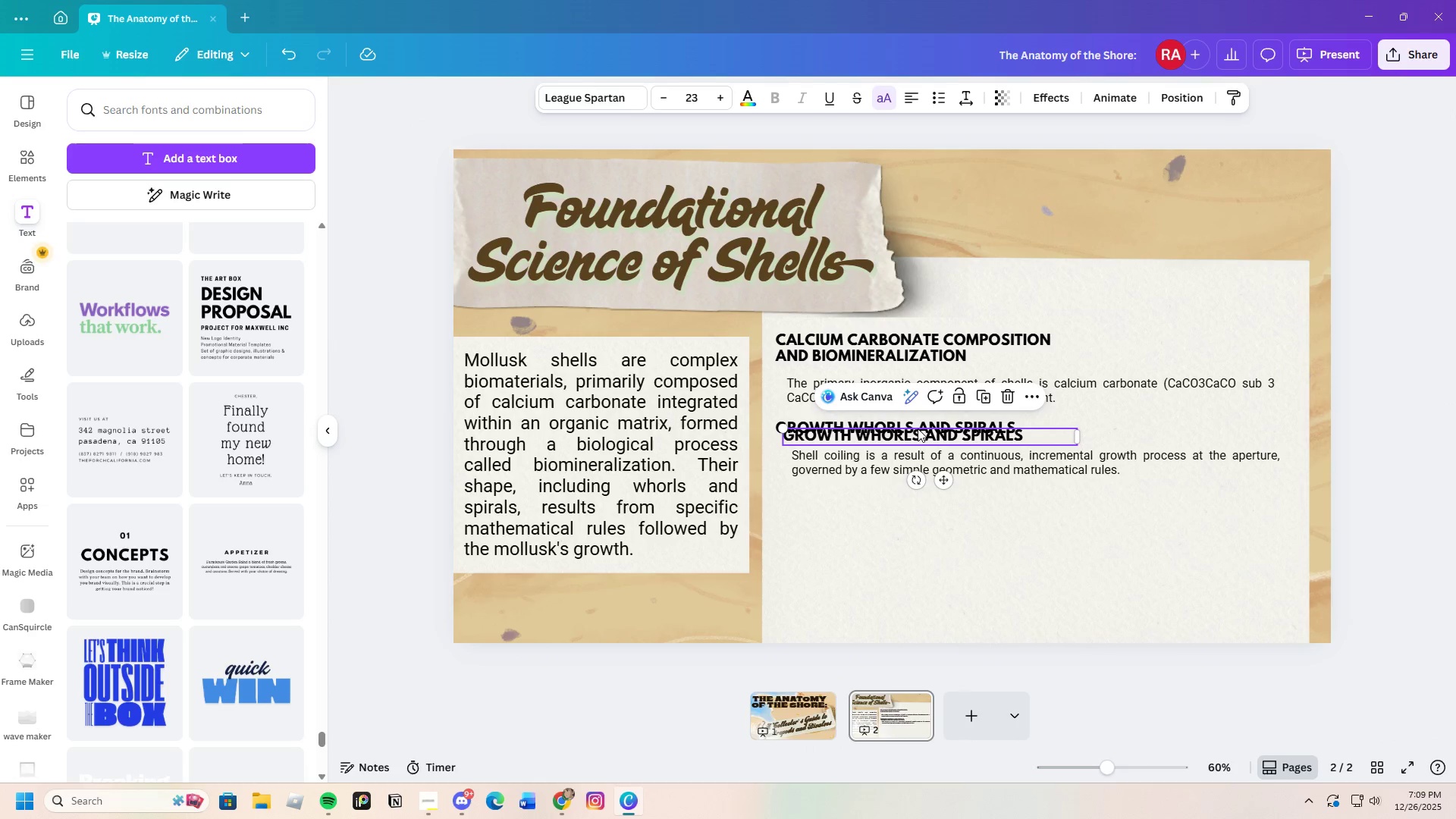 
left_click_drag(start_coordinate=[918, 428], to_coordinate=[906, 504])
 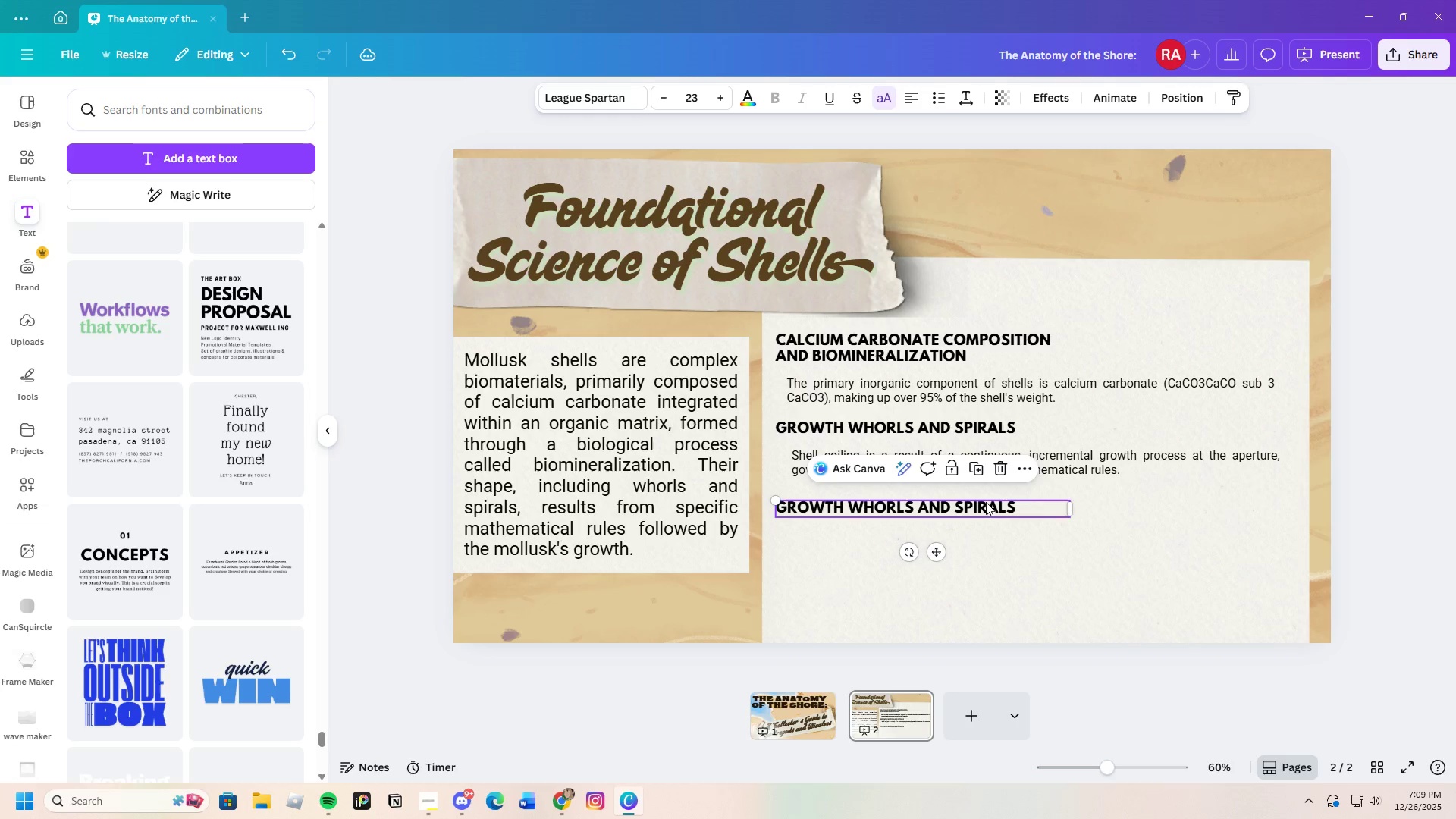 
wait(5.84)
 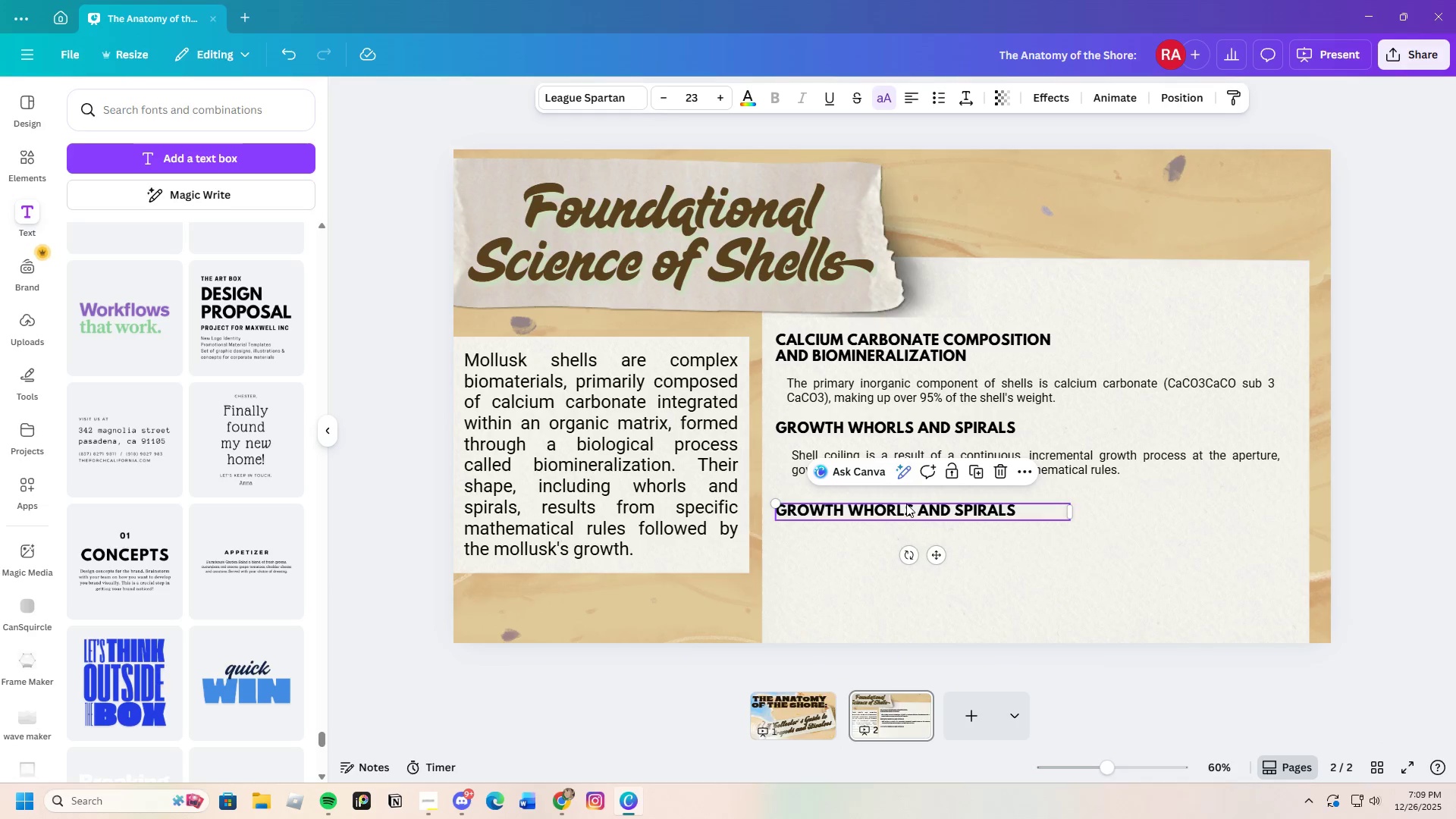 
left_click([569, 805])
 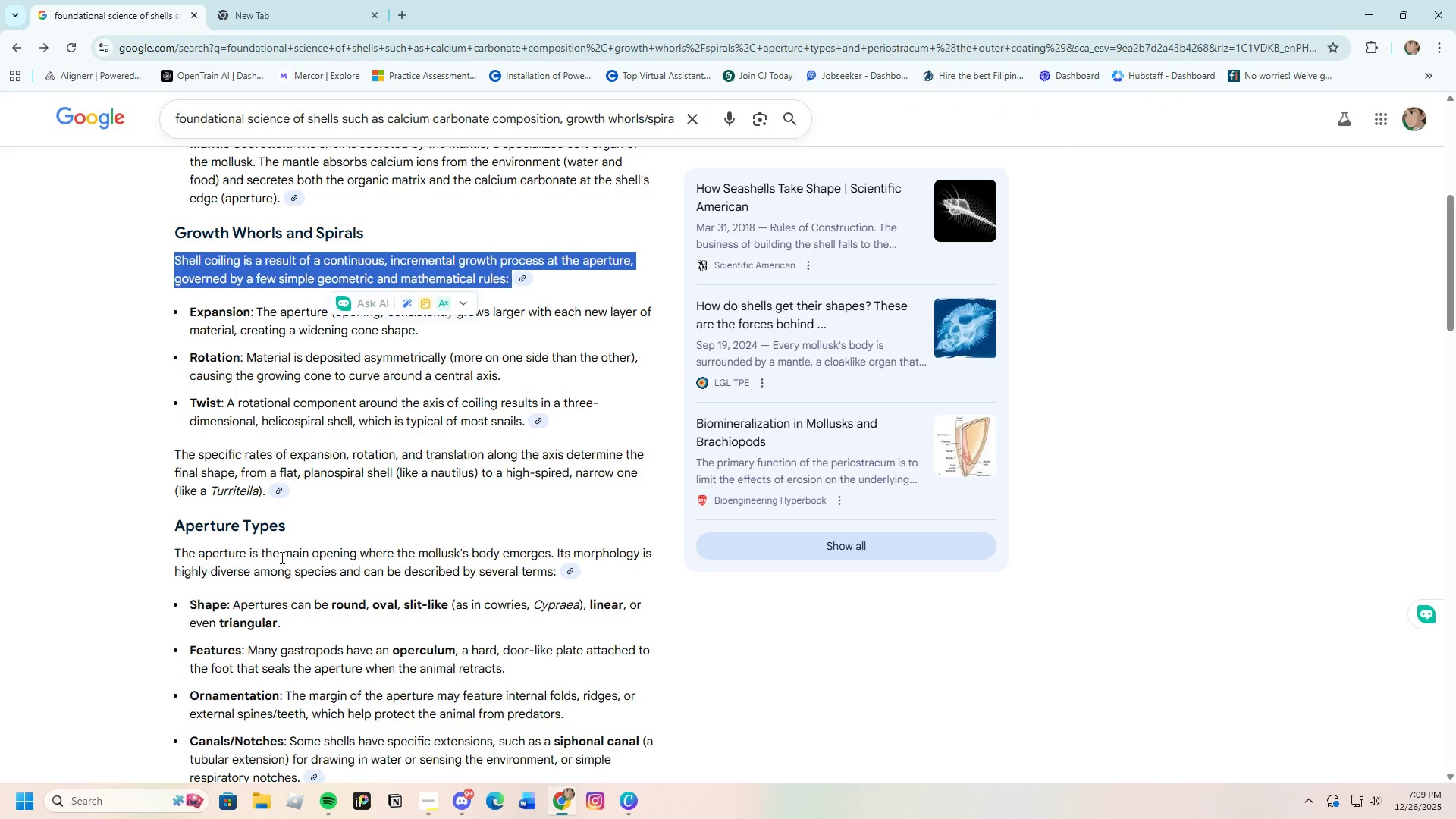 
scroll: coordinate [357, 595], scroll_direction: down, amount: 4.0
 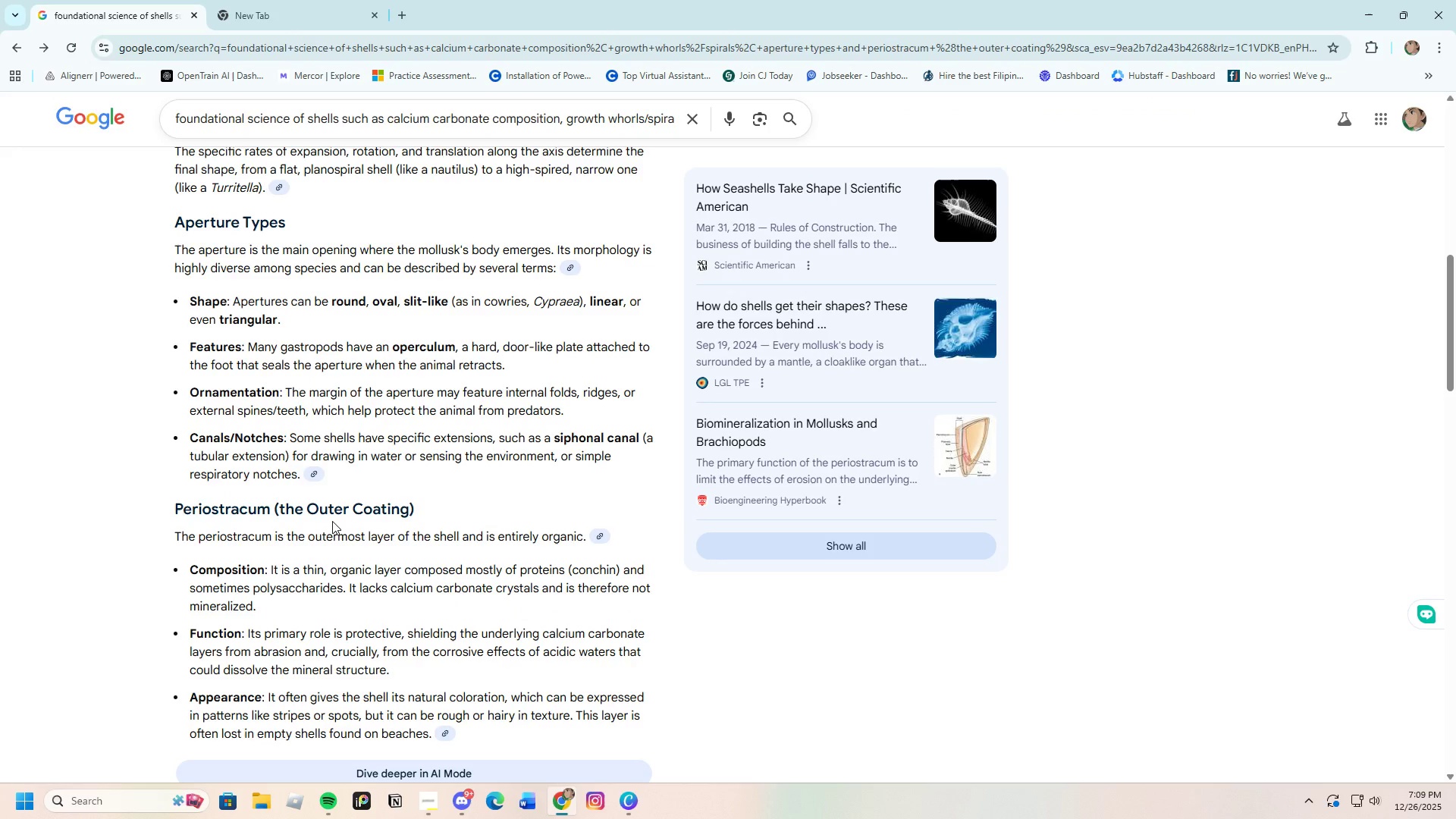 
scroll: coordinate [332, 519], scroll_direction: up, amount: 1.0
 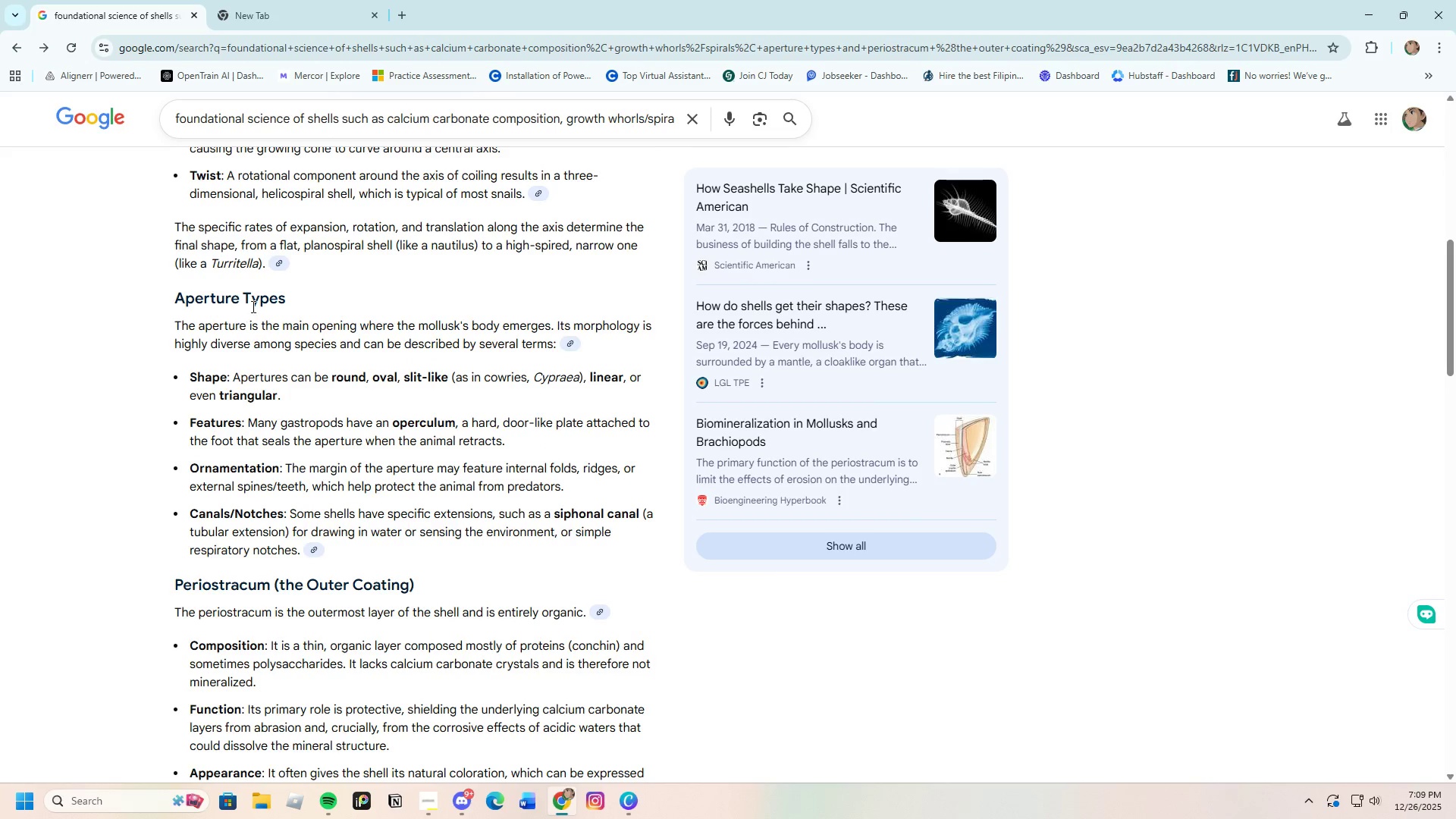 
double_click([281, 297])
 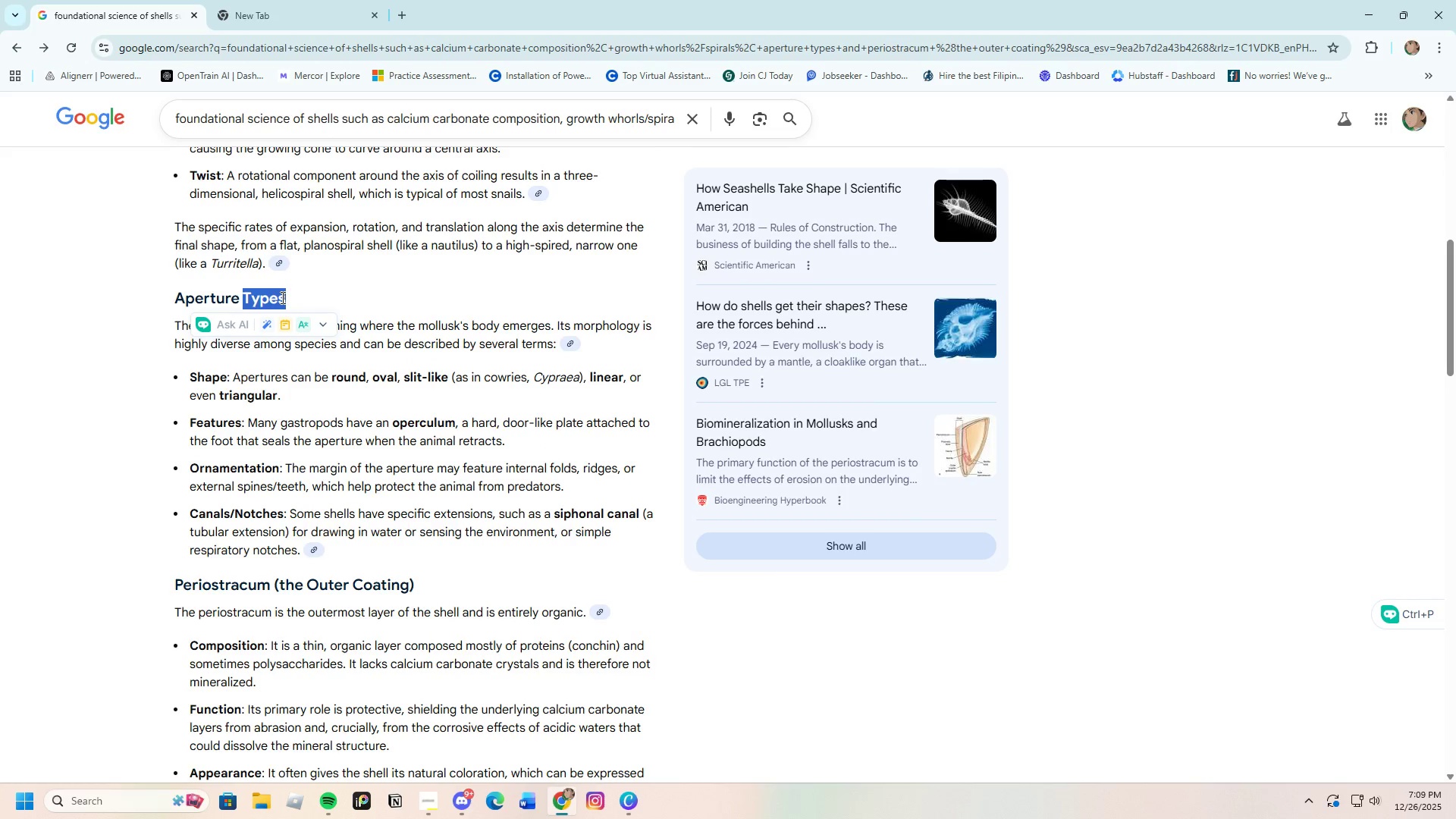 
left_click([281, 297])
 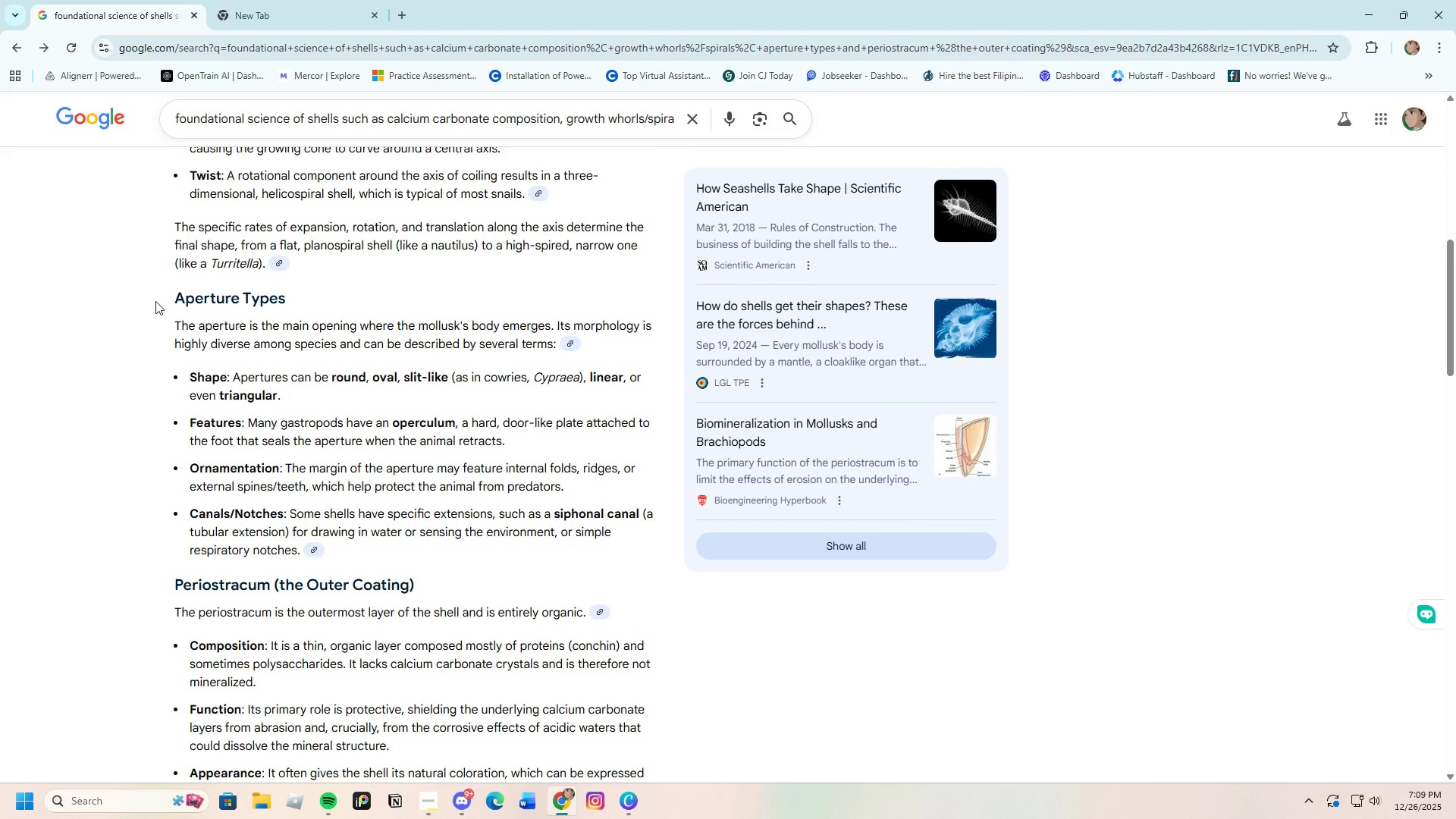 
left_click_drag(start_coordinate=[159, 300], to_coordinate=[325, 294])
 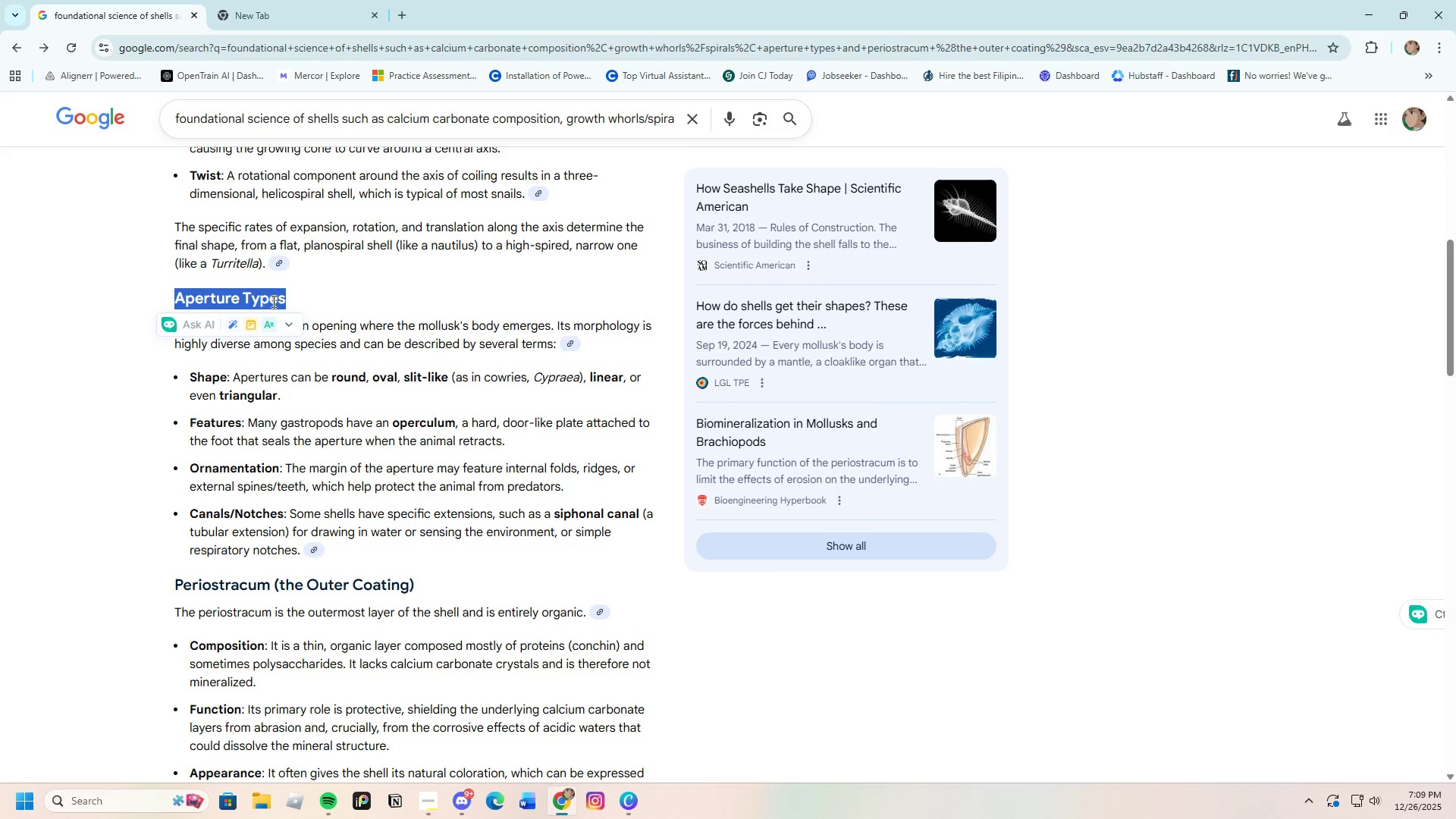 
right_click([272, 301])
 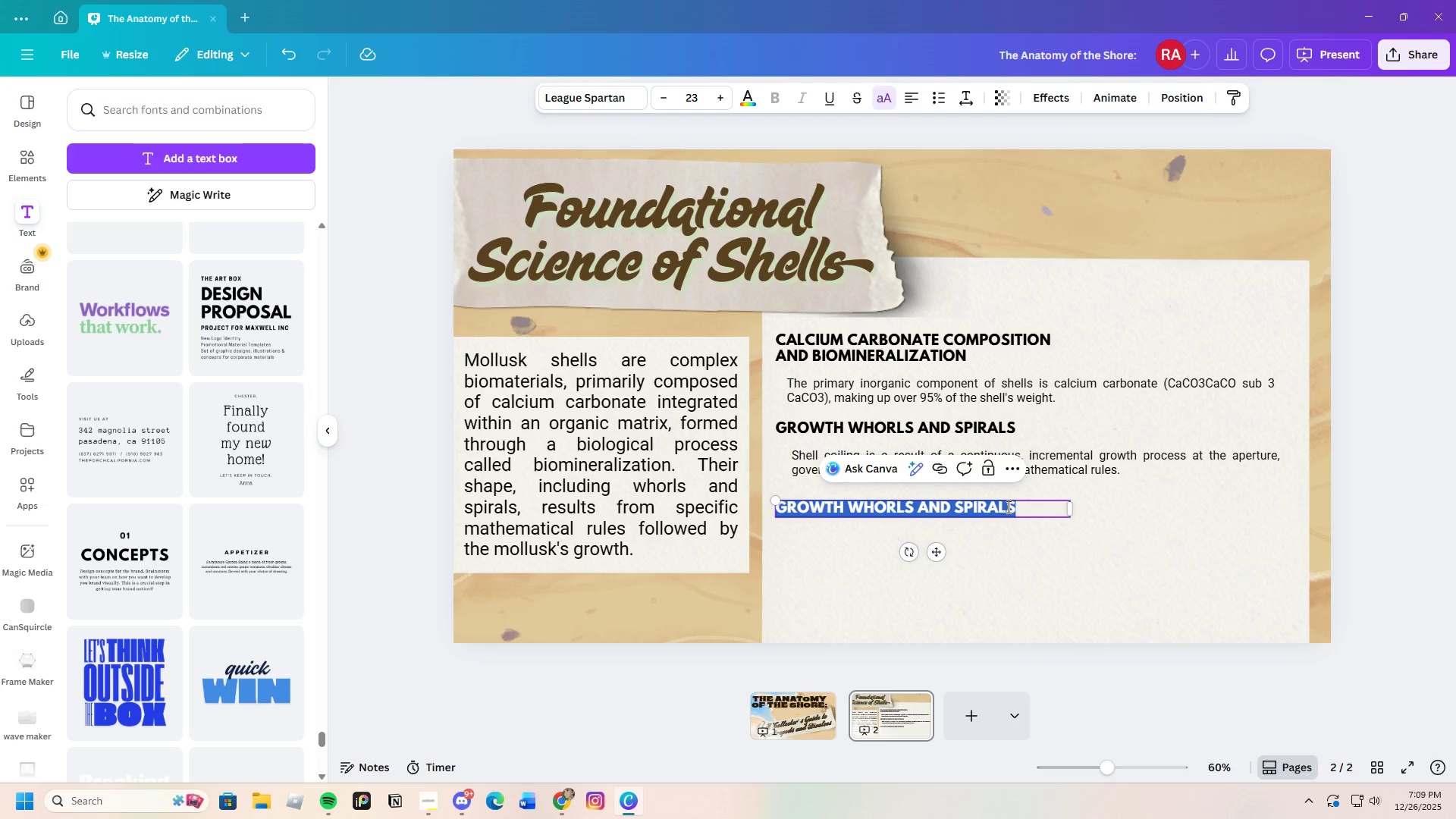 
double_click([1015, 505])
 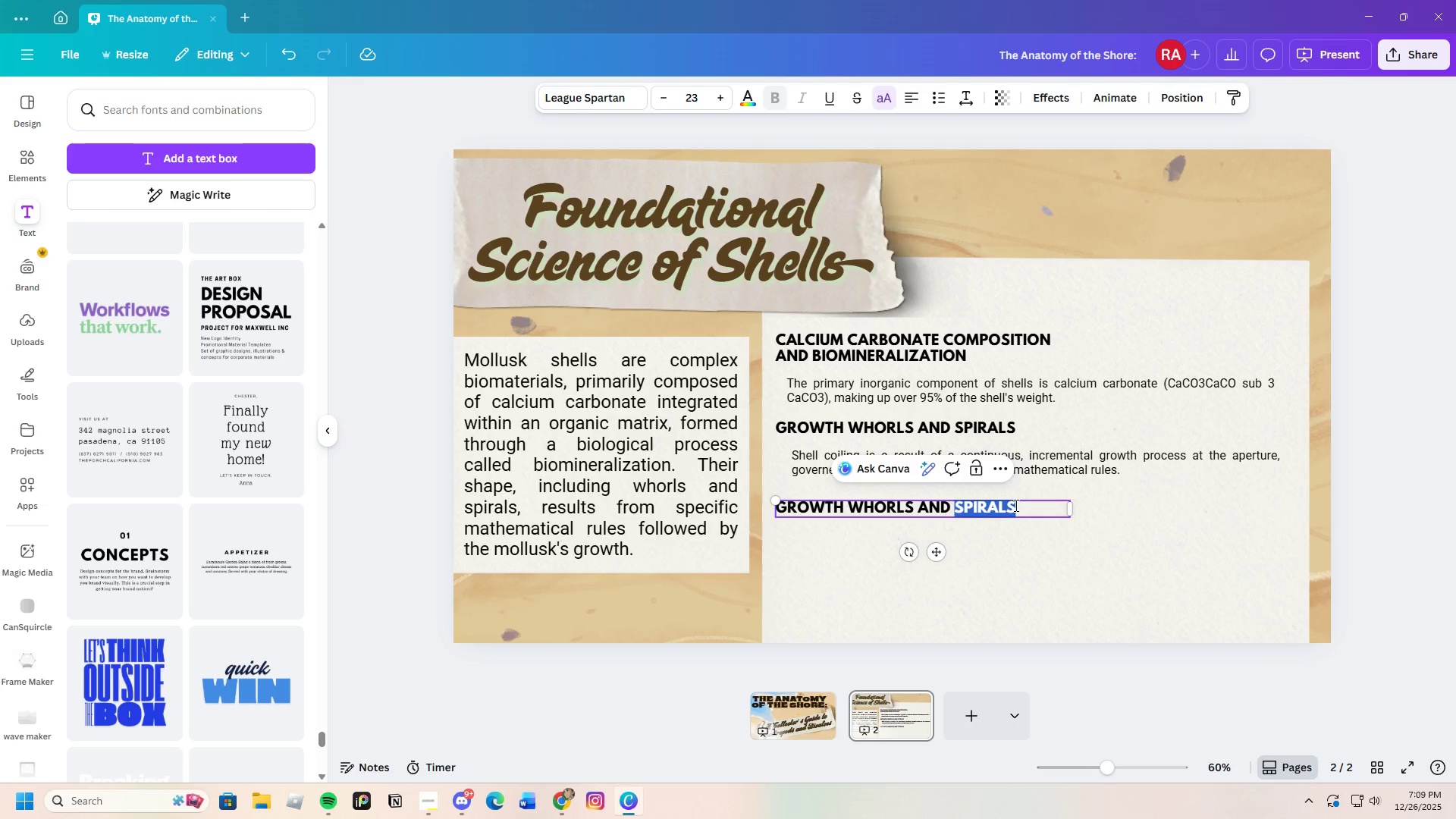 
triple_click([1015, 505])
 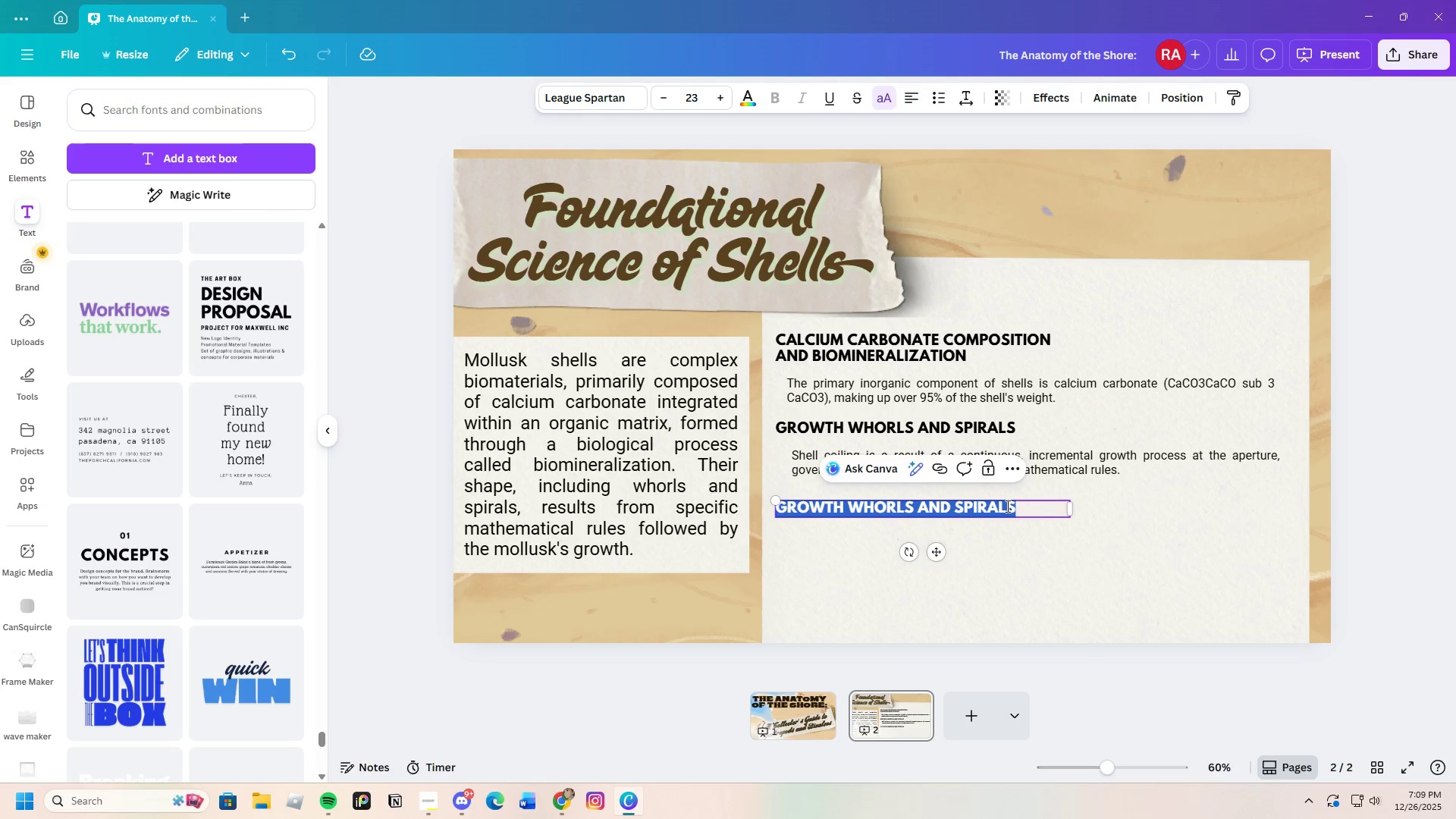 
key(Backspace)
 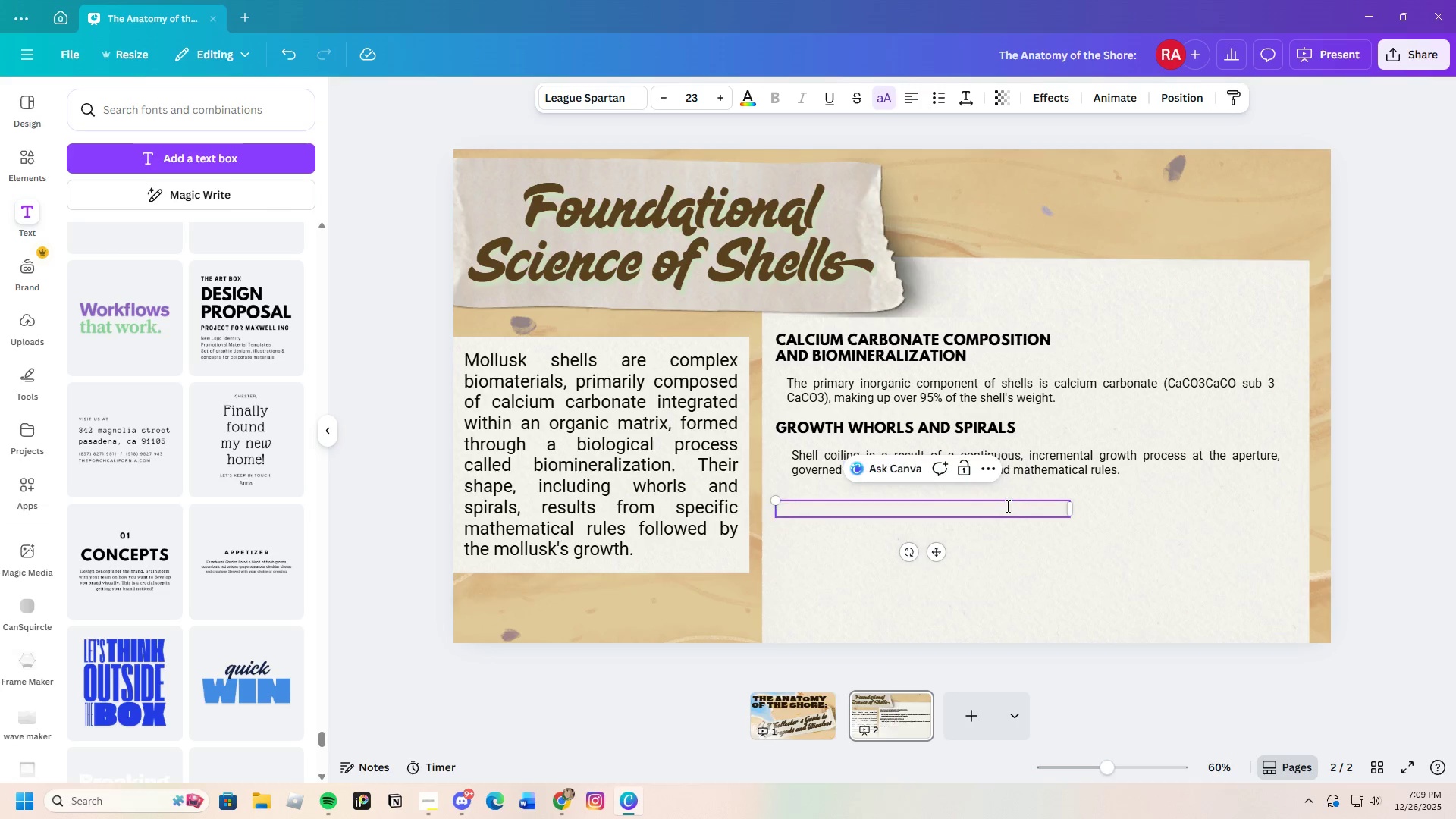 
key(Control+ControlLeft)
 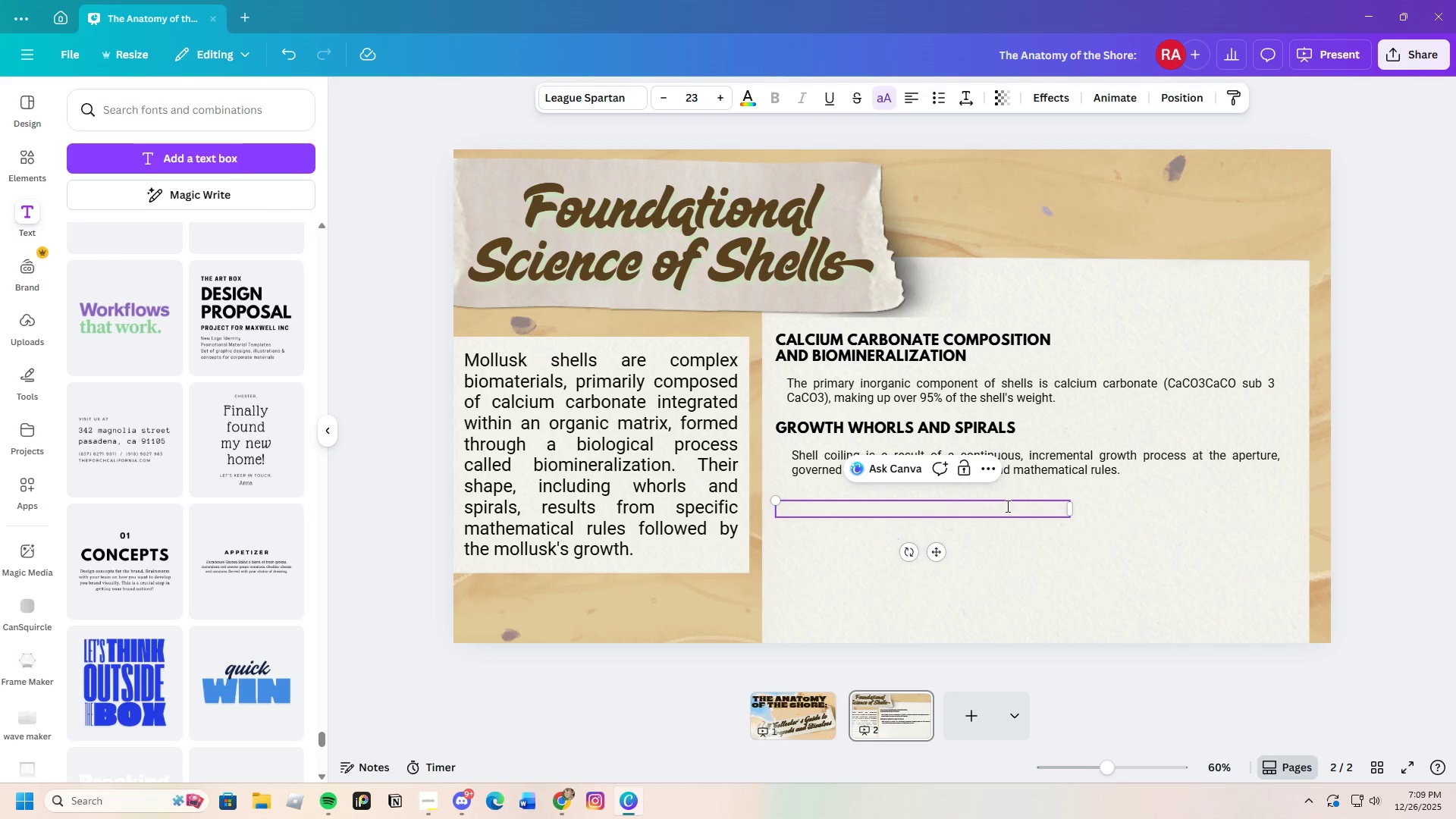 
key(Control+V)
 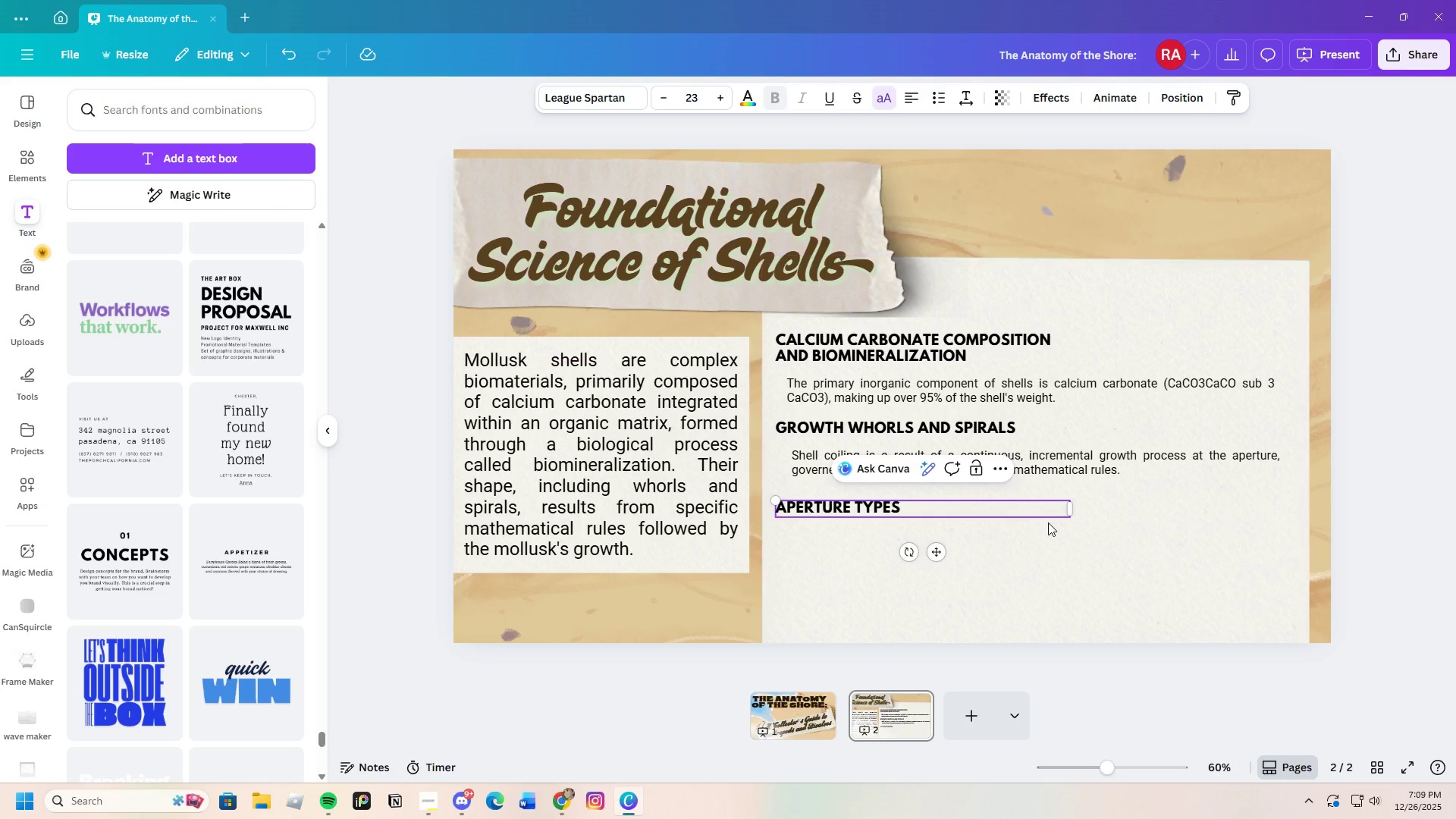 
left_click([1049, 525])
 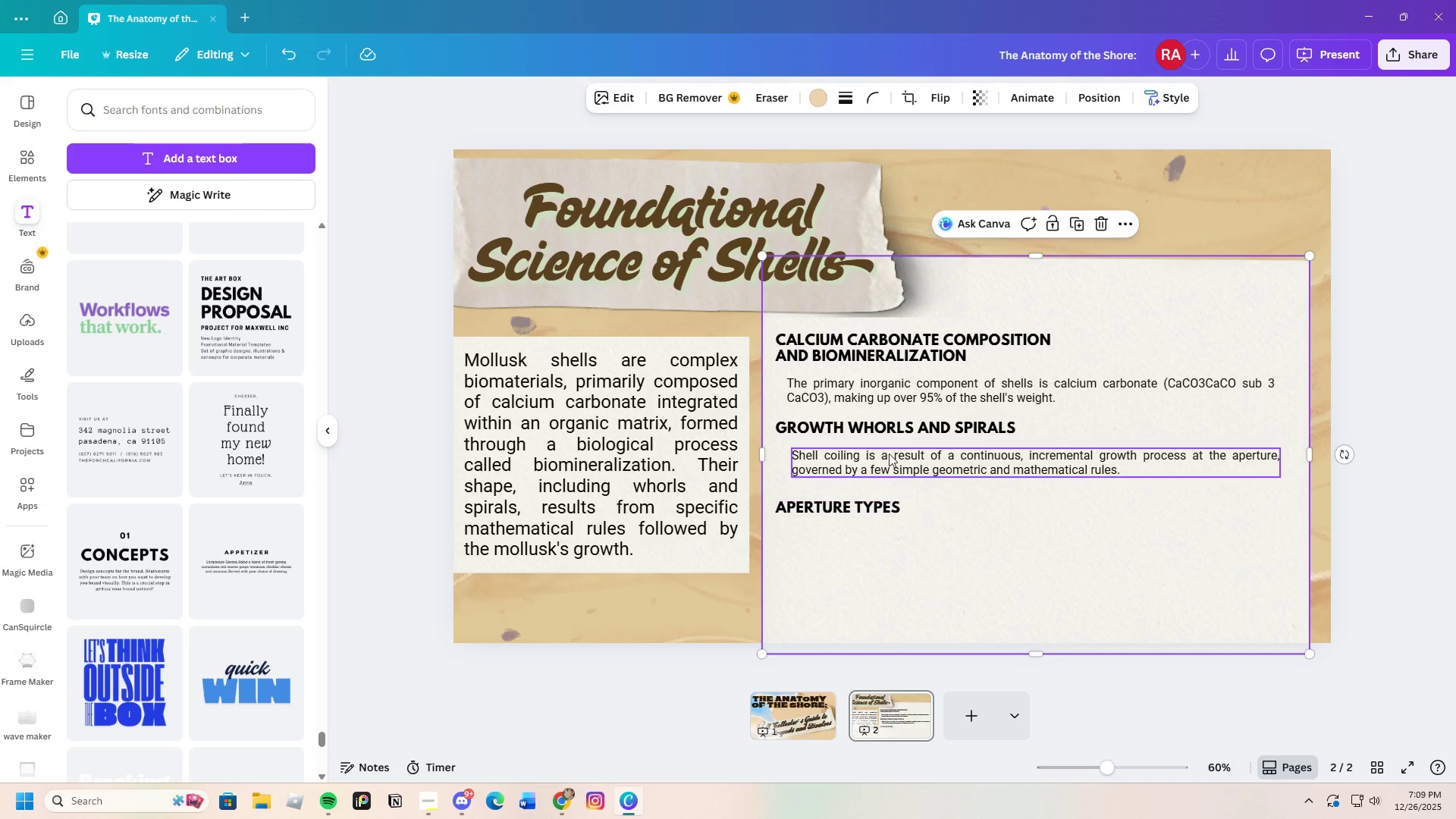 
left_click([890, 466])
 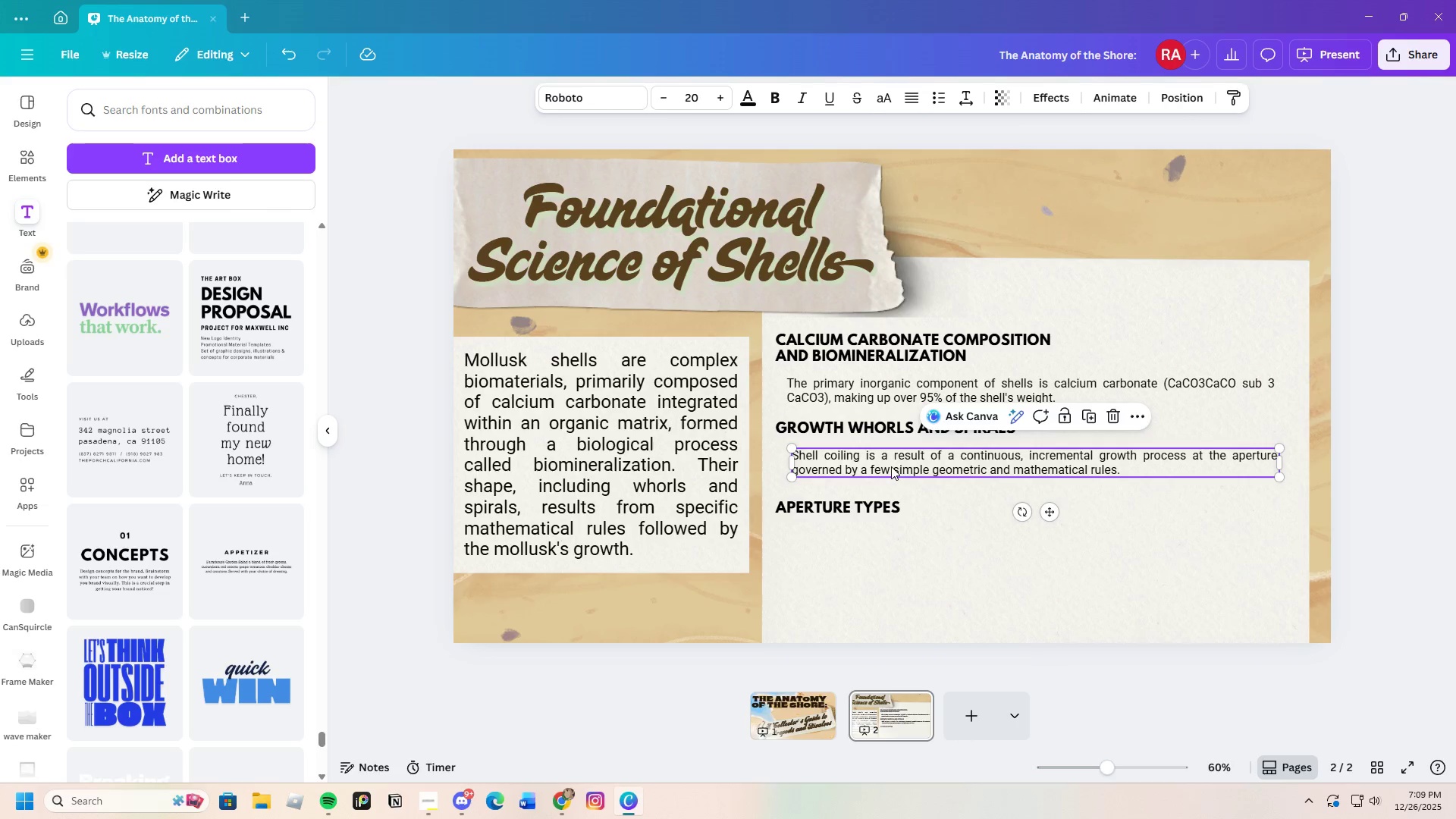 
key(Control+C)
 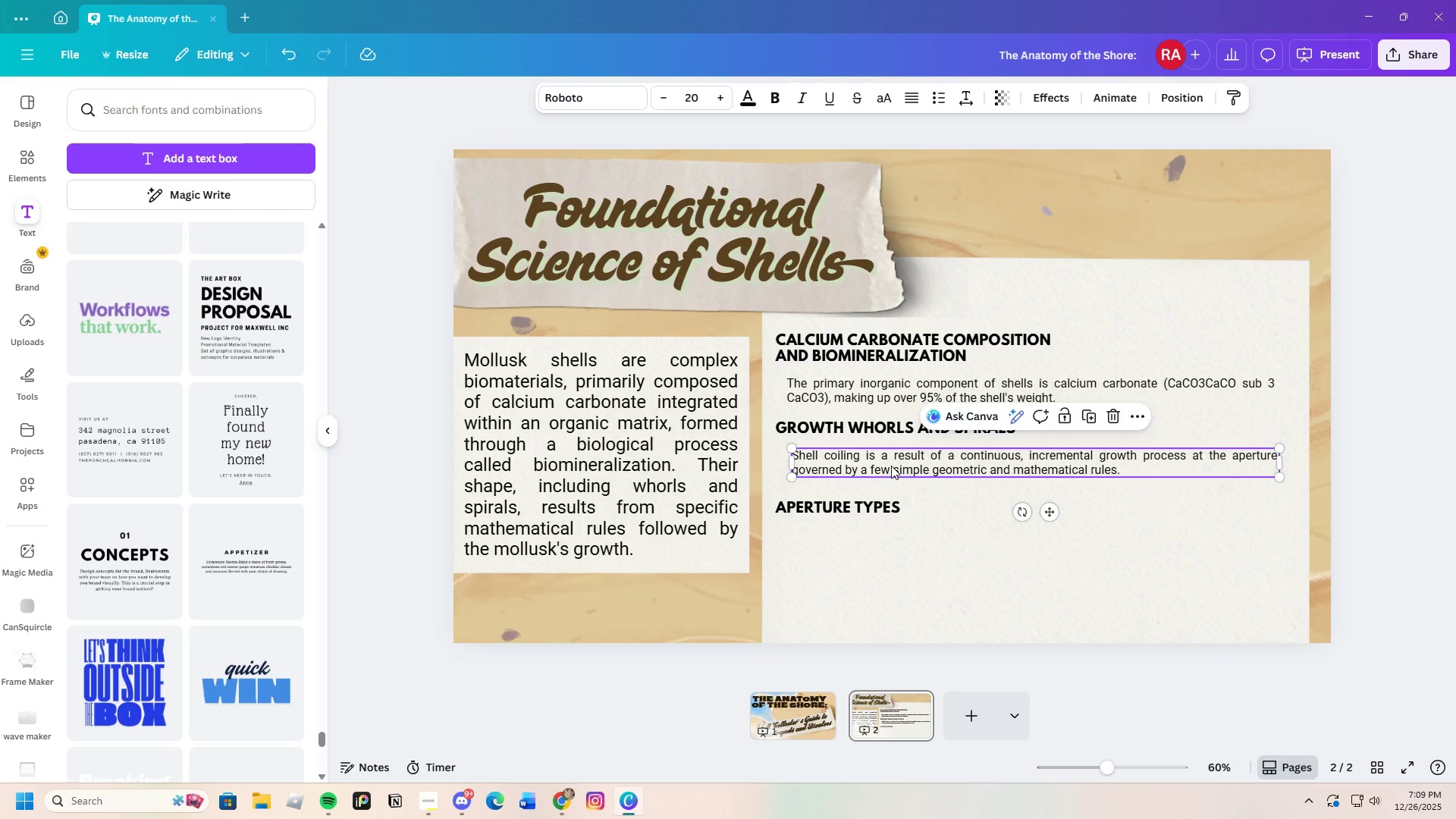 
key(Control+V)
 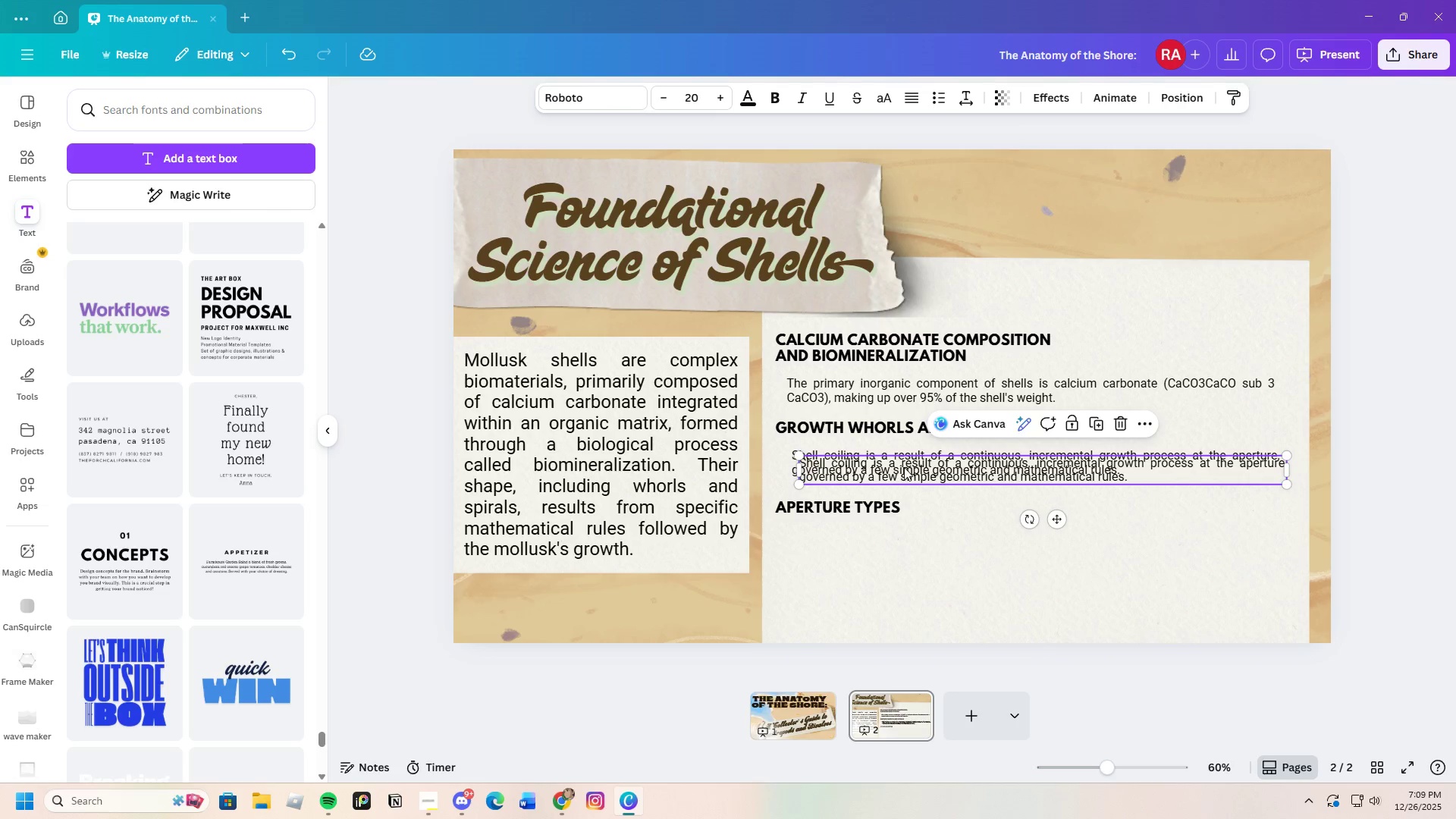 
left_click_drag(start_coordinate=[905, 468], to_coordinate=[896, 545])
 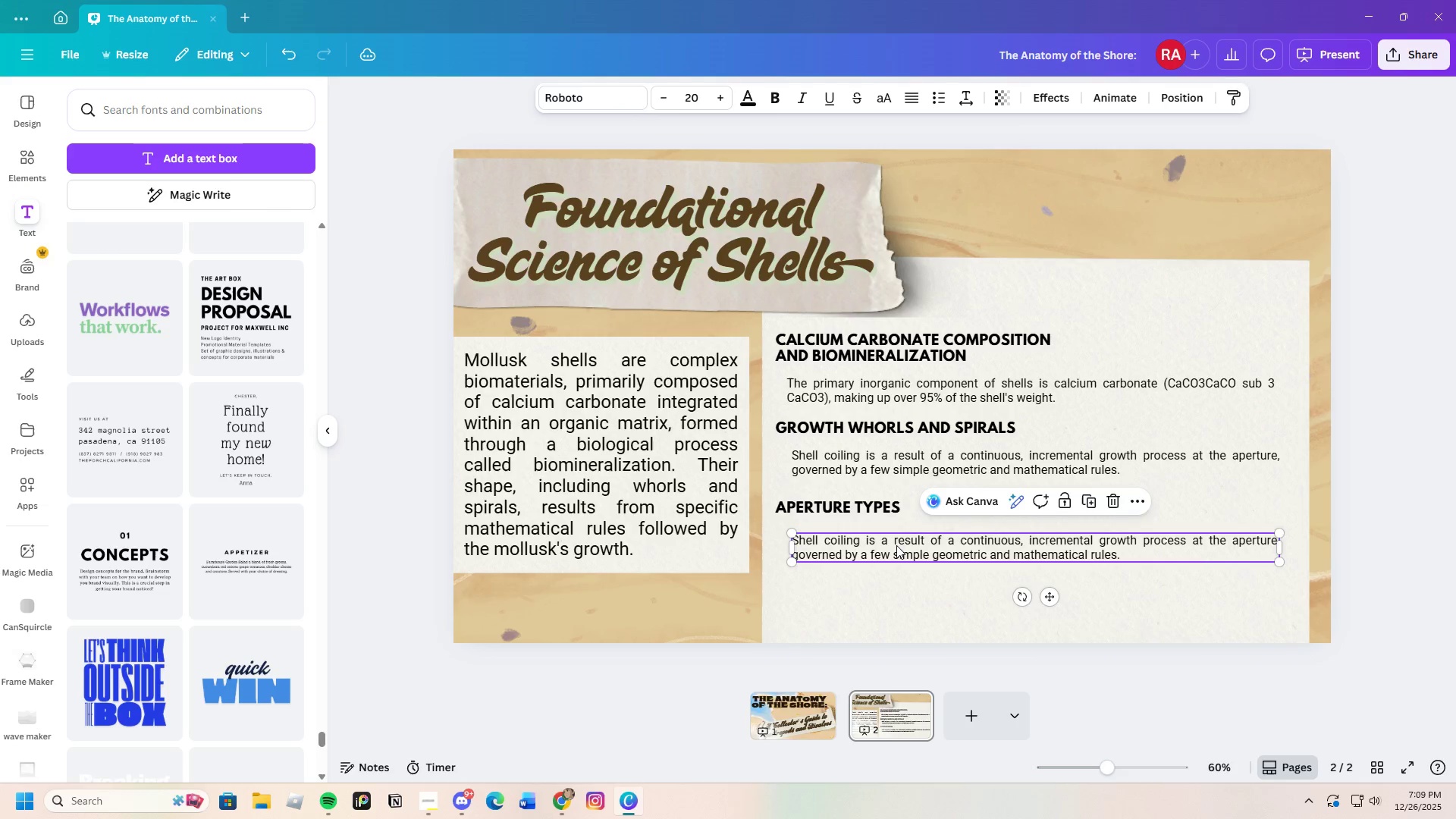 
left_click([896, 545])
 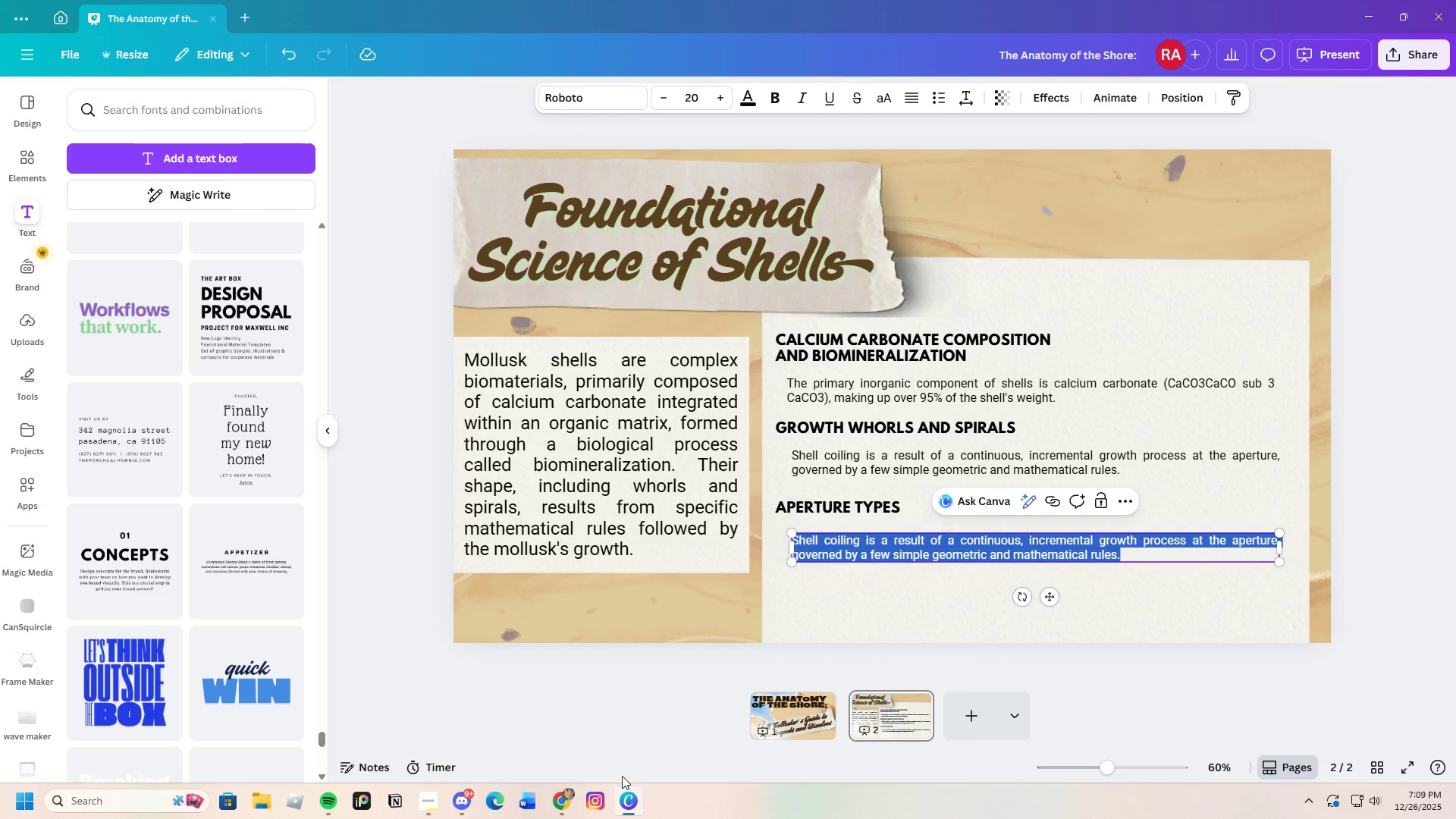 
left_click([561, 813])
 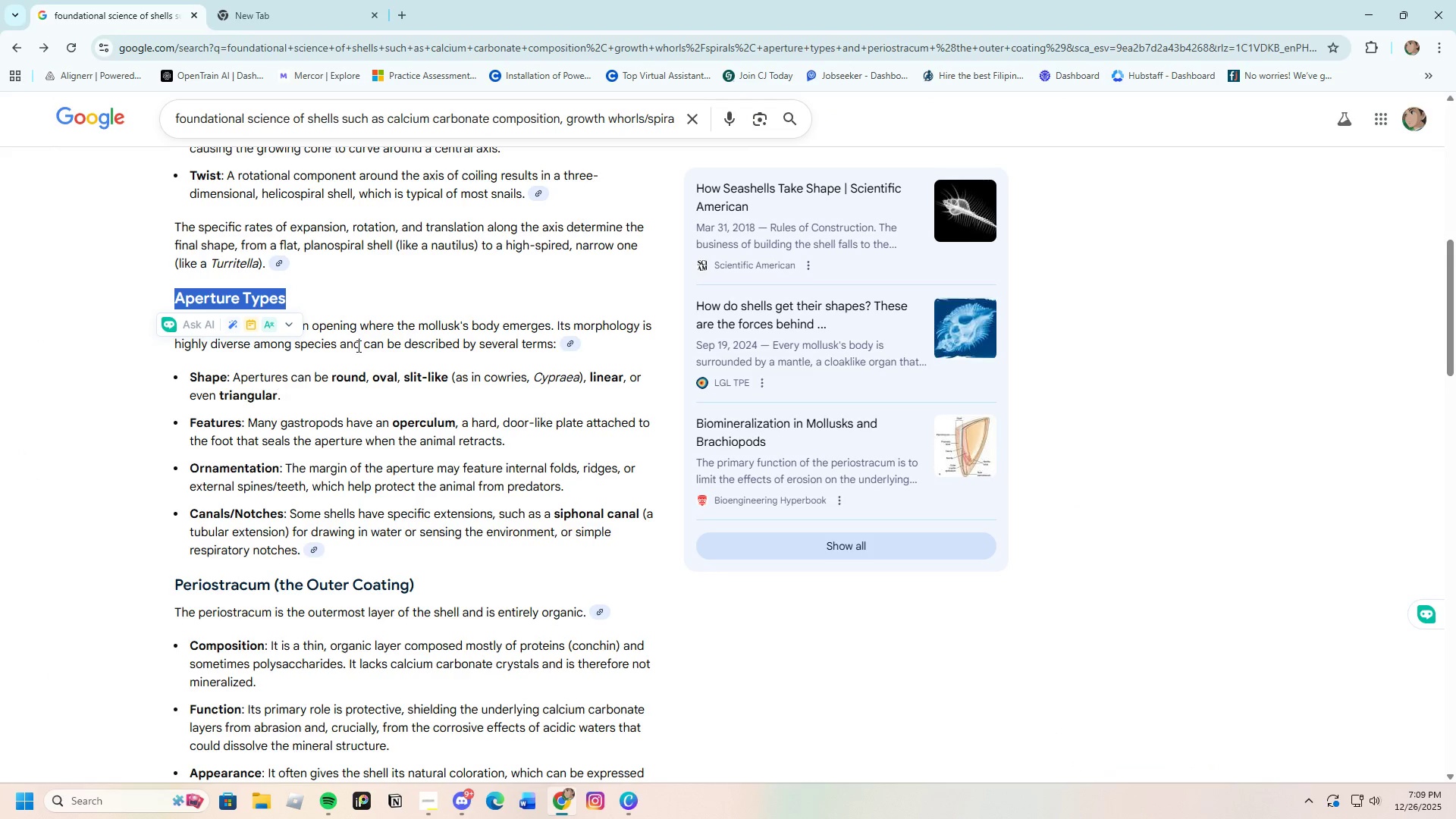 
left_click([456, 334])
 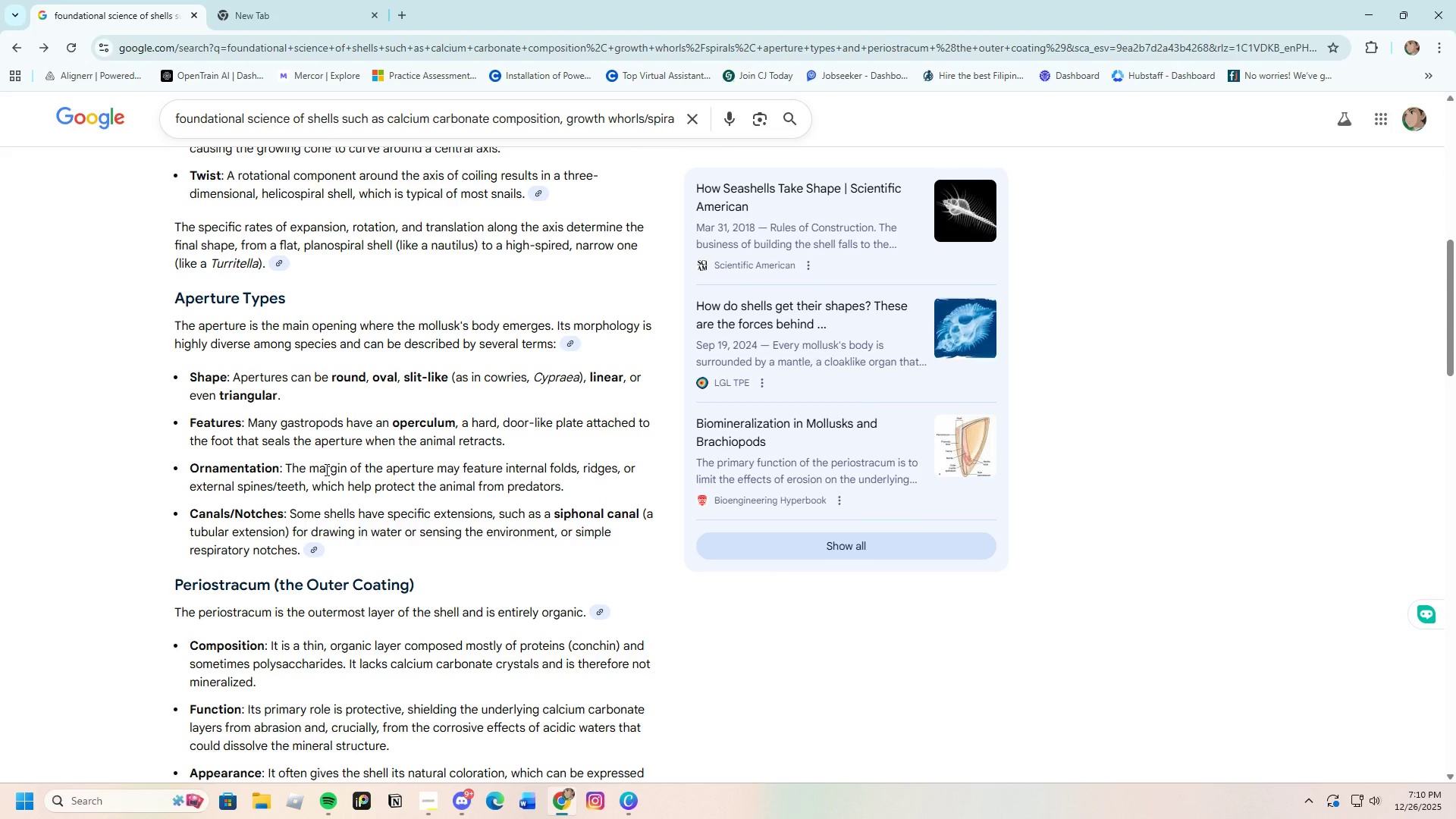 
wait(15.14)
 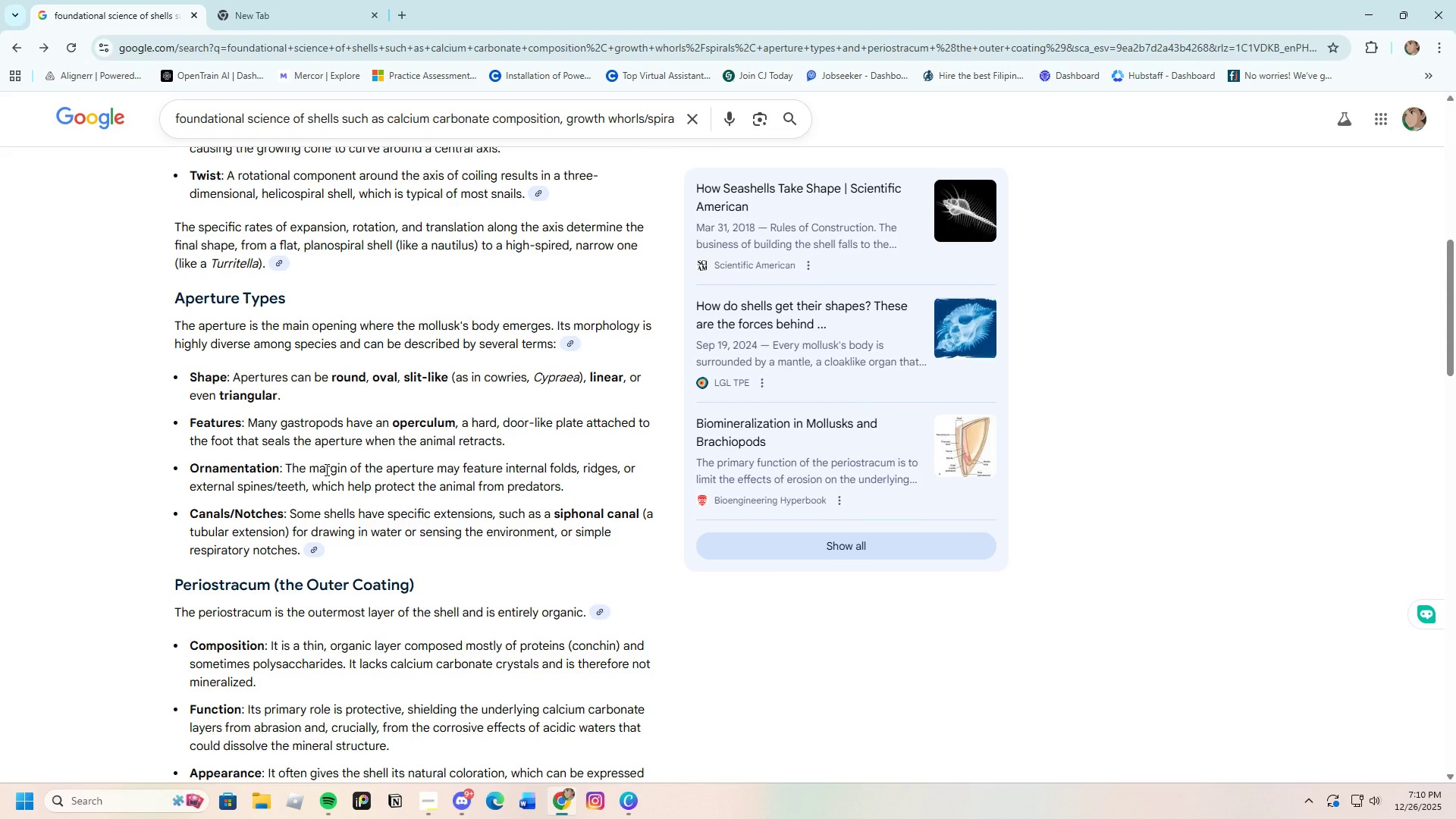 
left_click_drag(start_coordinate=[170, 323], to_coordinate=[577, 491])
 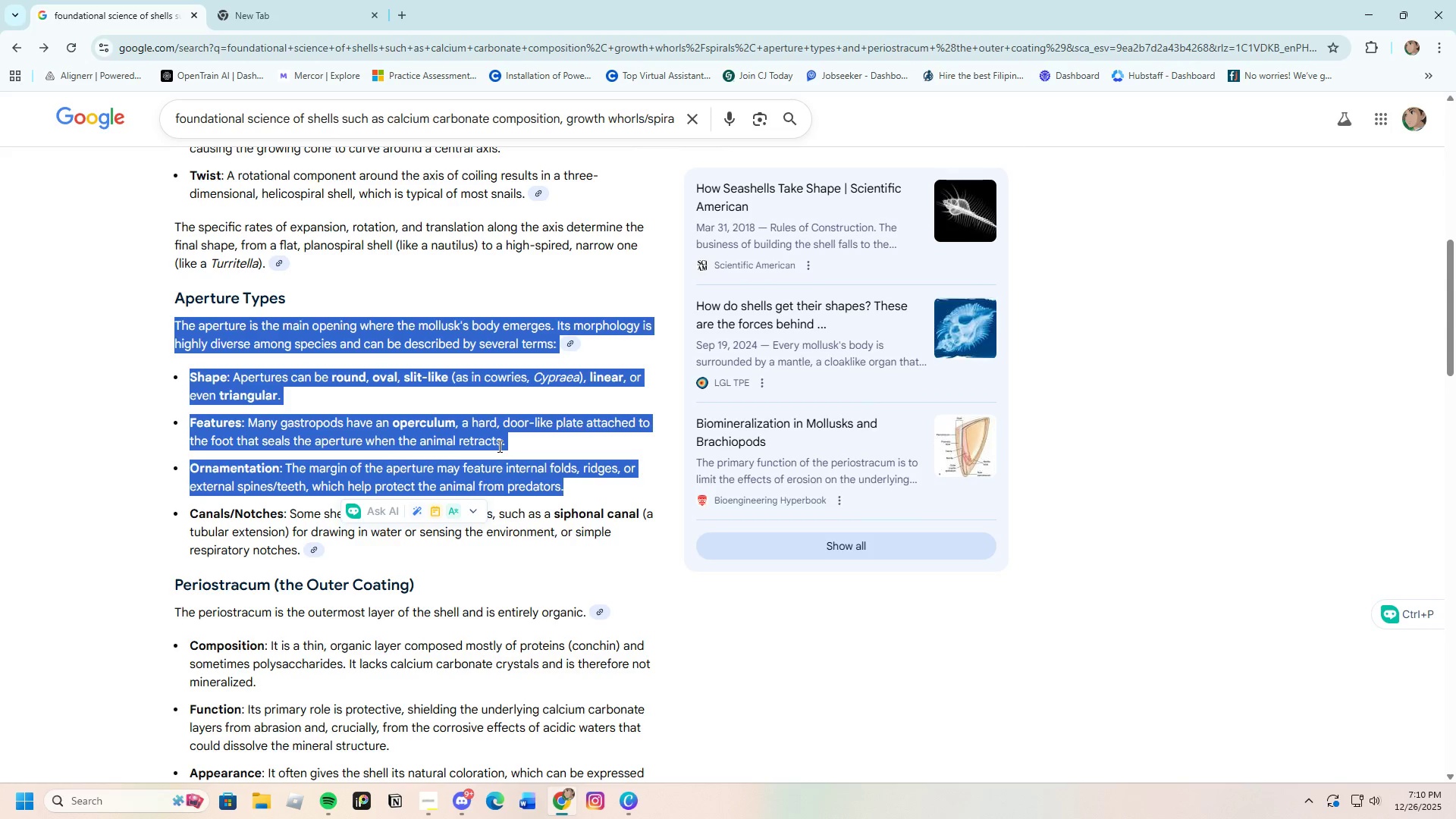 
right_click([498, 446])
 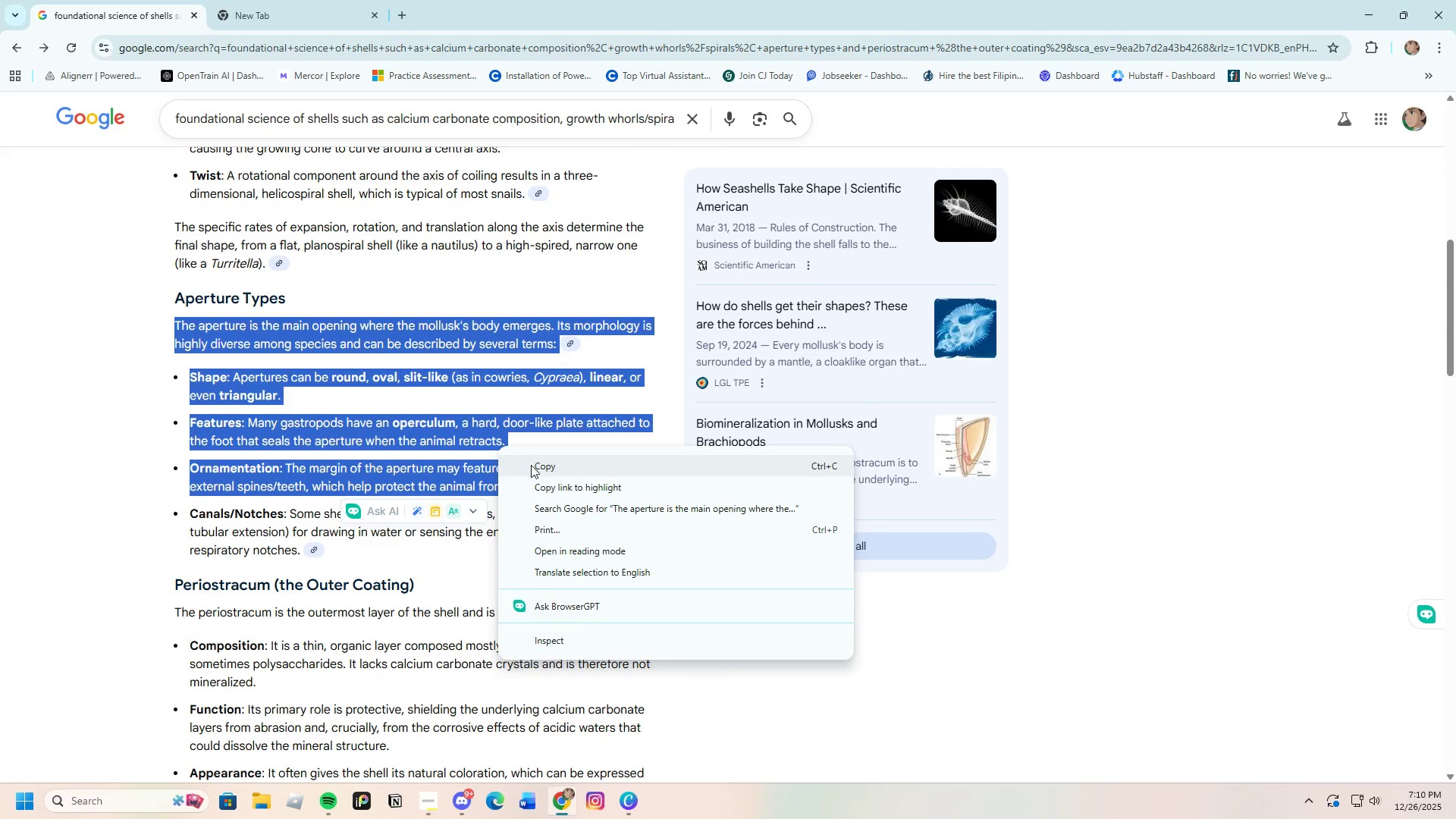 
left_click([534, 465])
 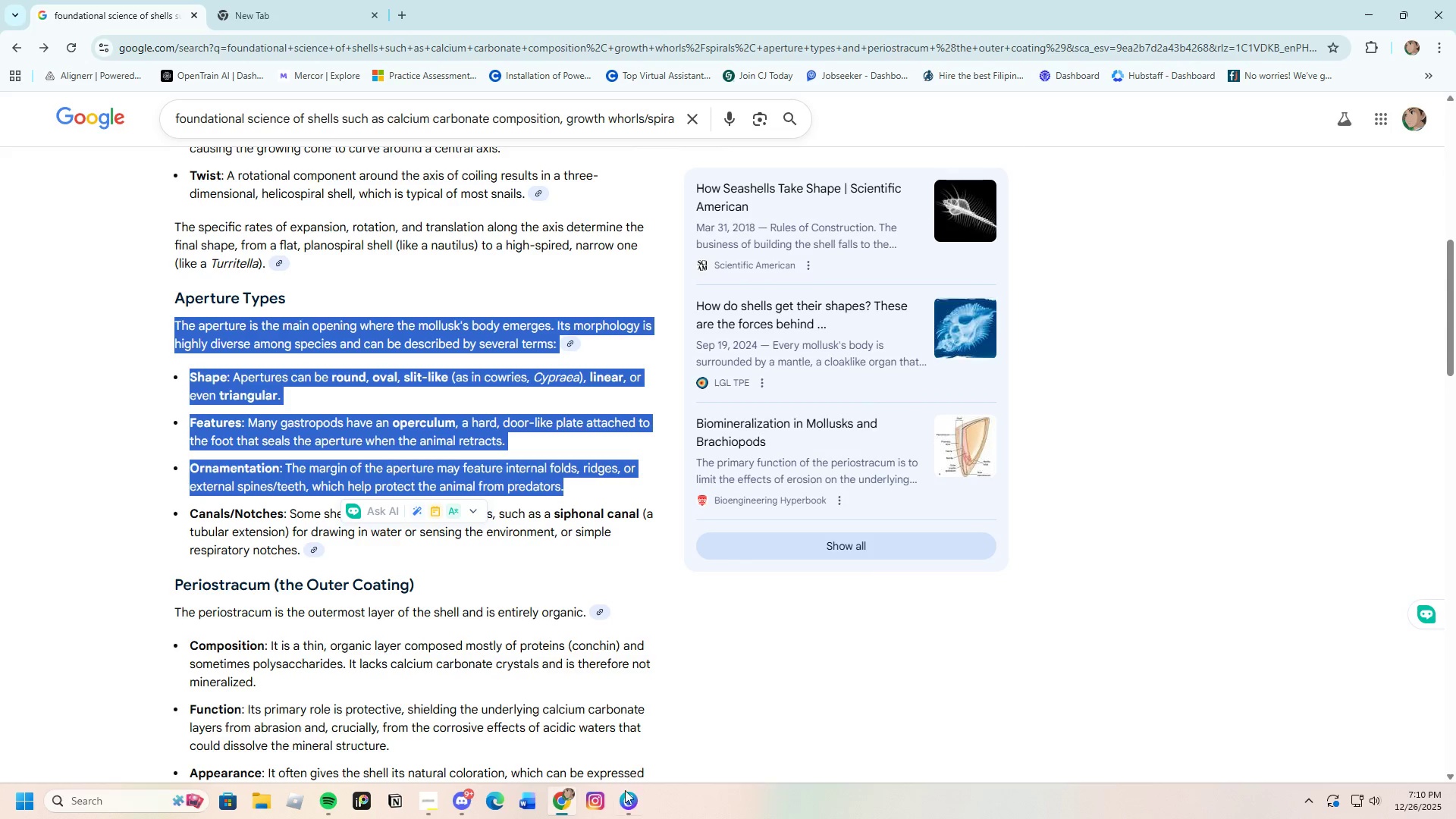 
left_click([630, 813])
 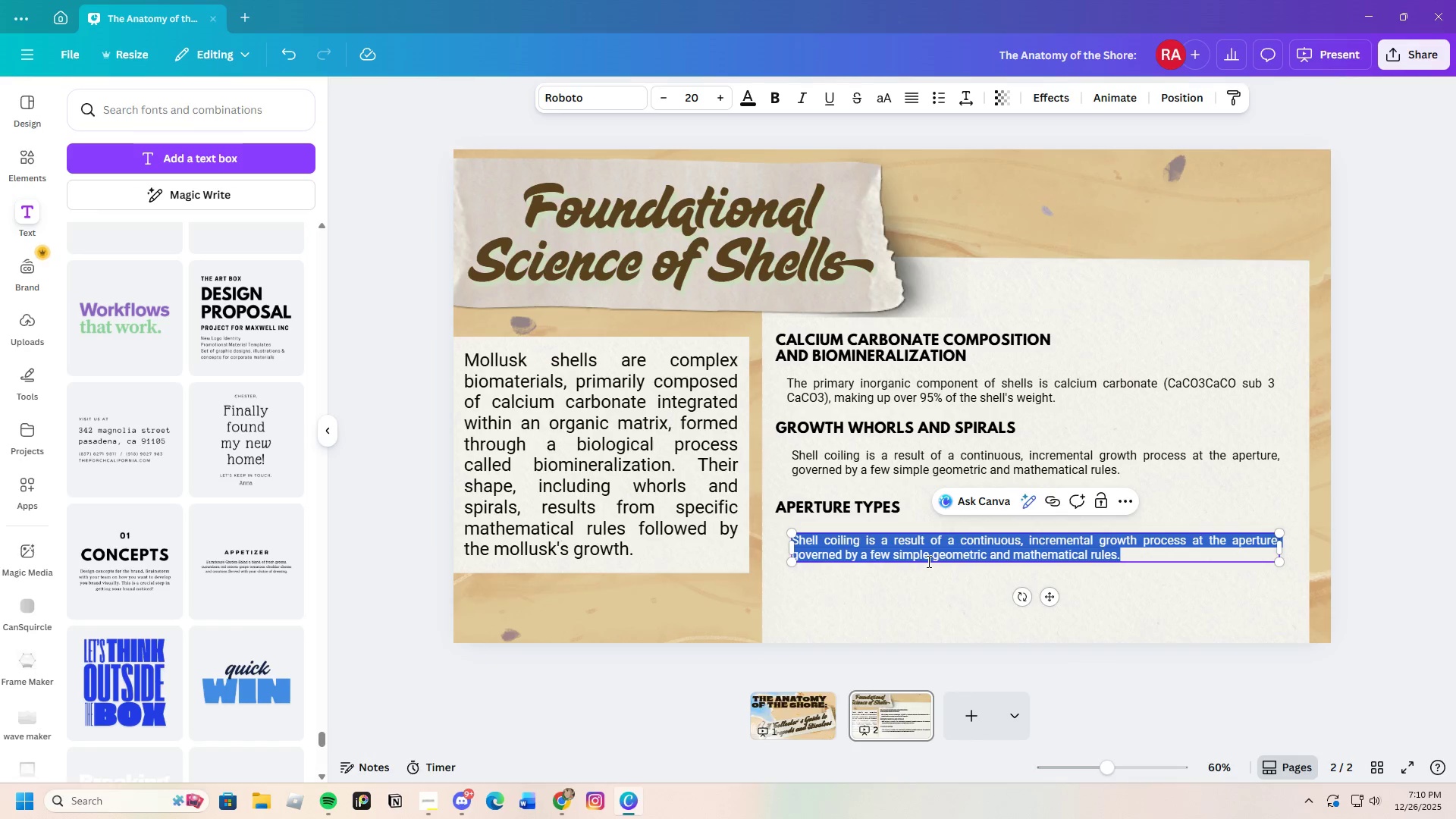 
key(Backspace)
 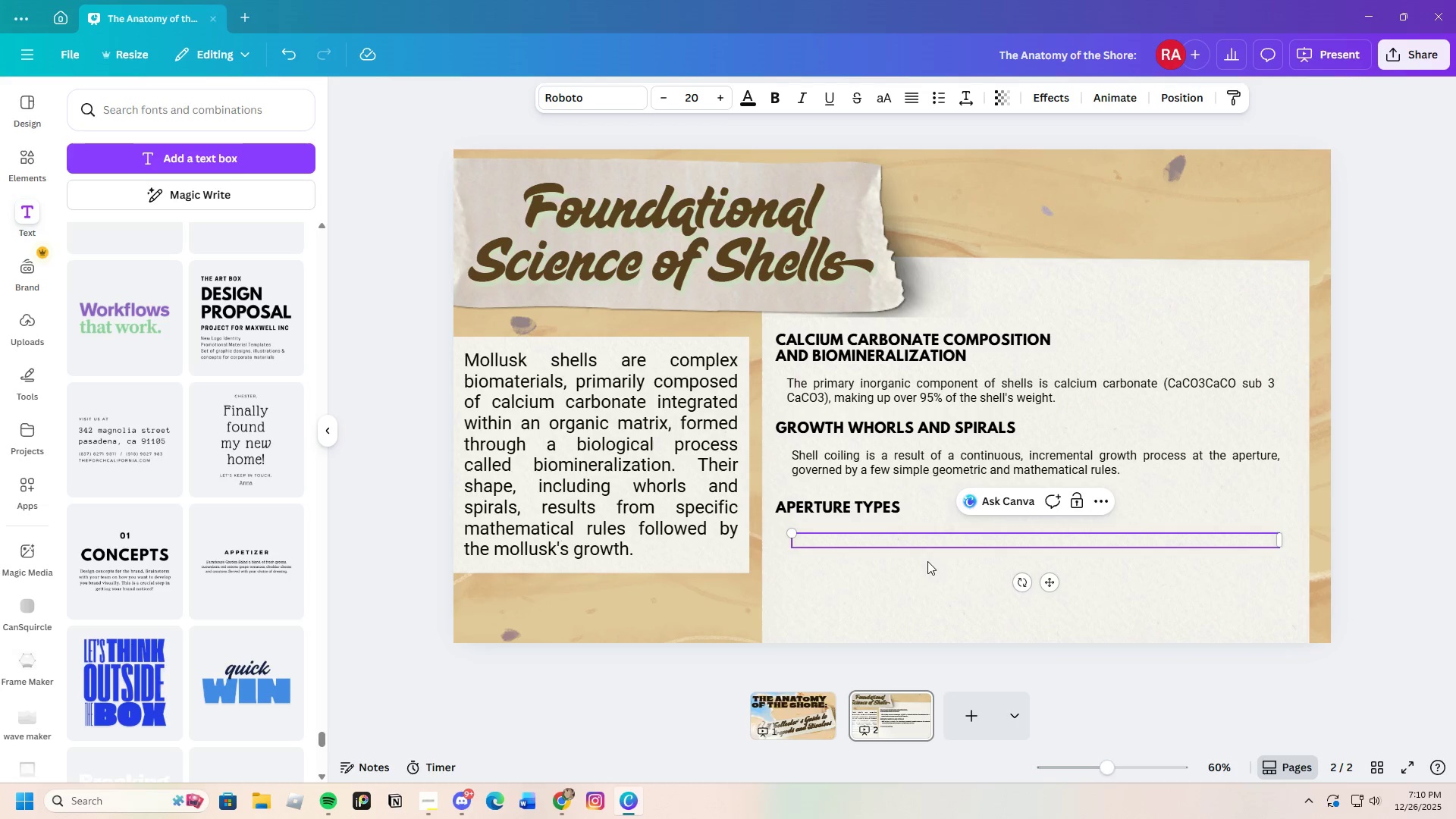 
key(Control+V)
 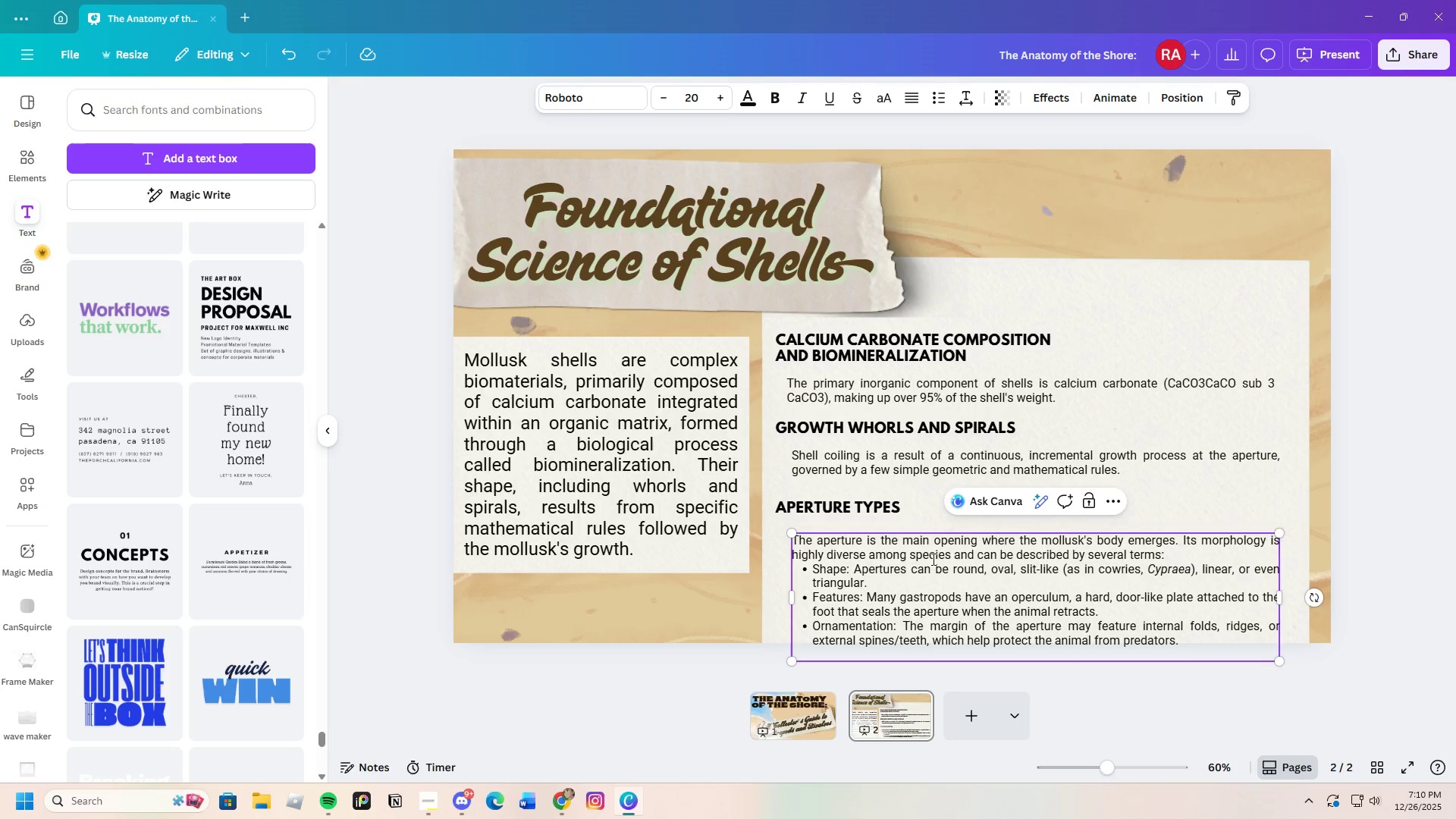 
scroll: coordinate [1060, 570], scroll_direction: down, amount: 5.0
 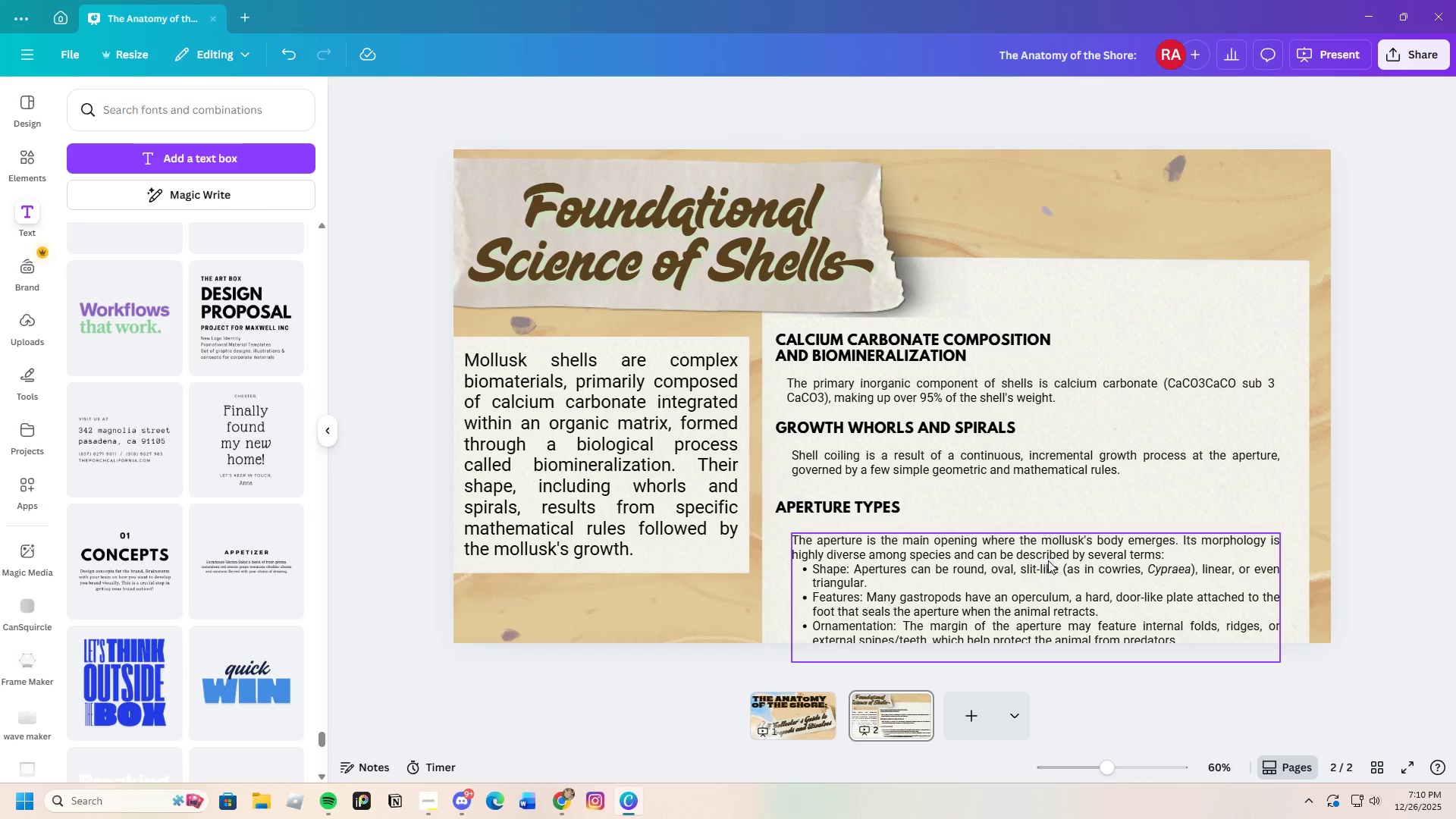 
mouse_move([1038, 573])
 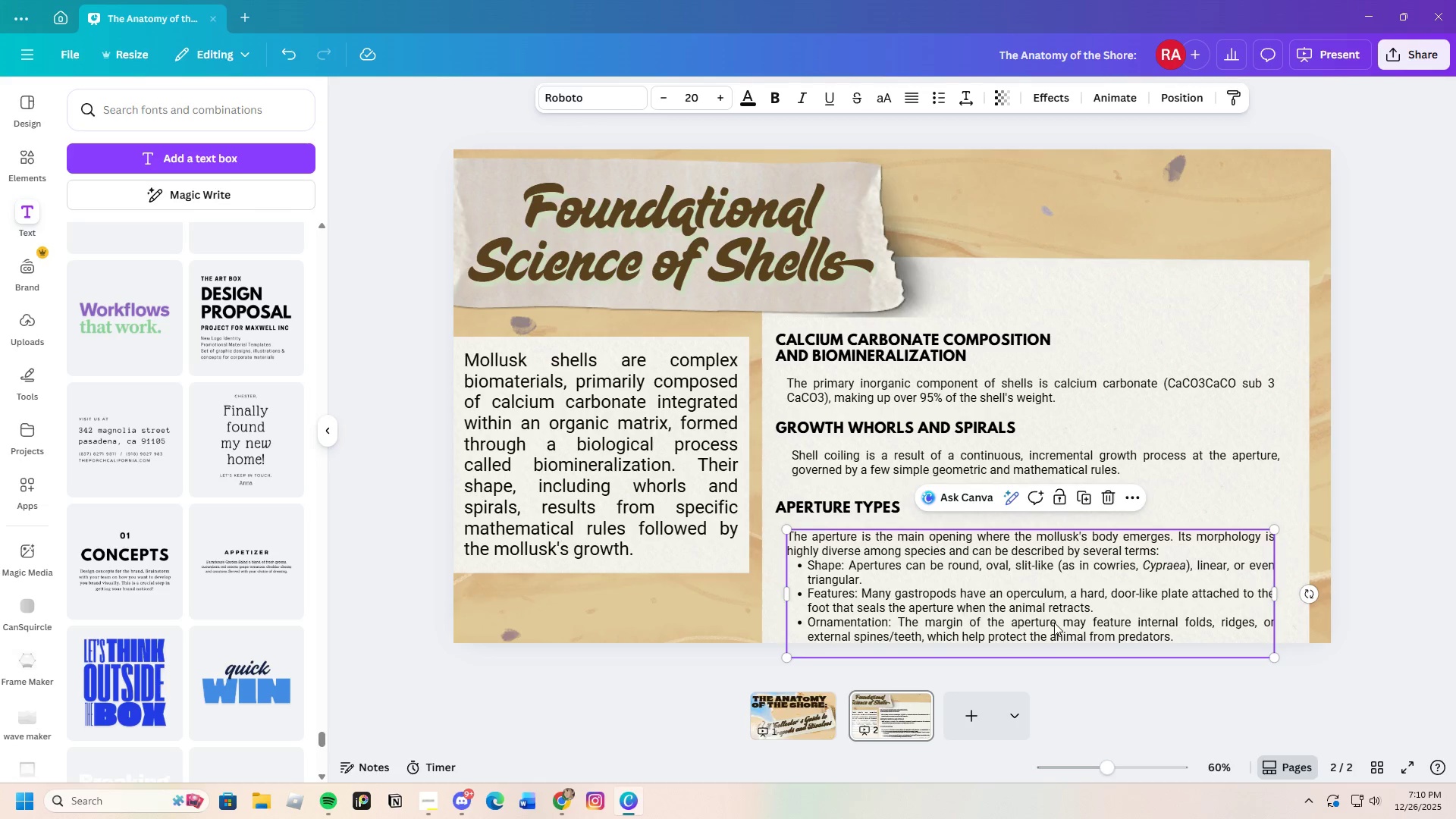 
wait(9.51)
 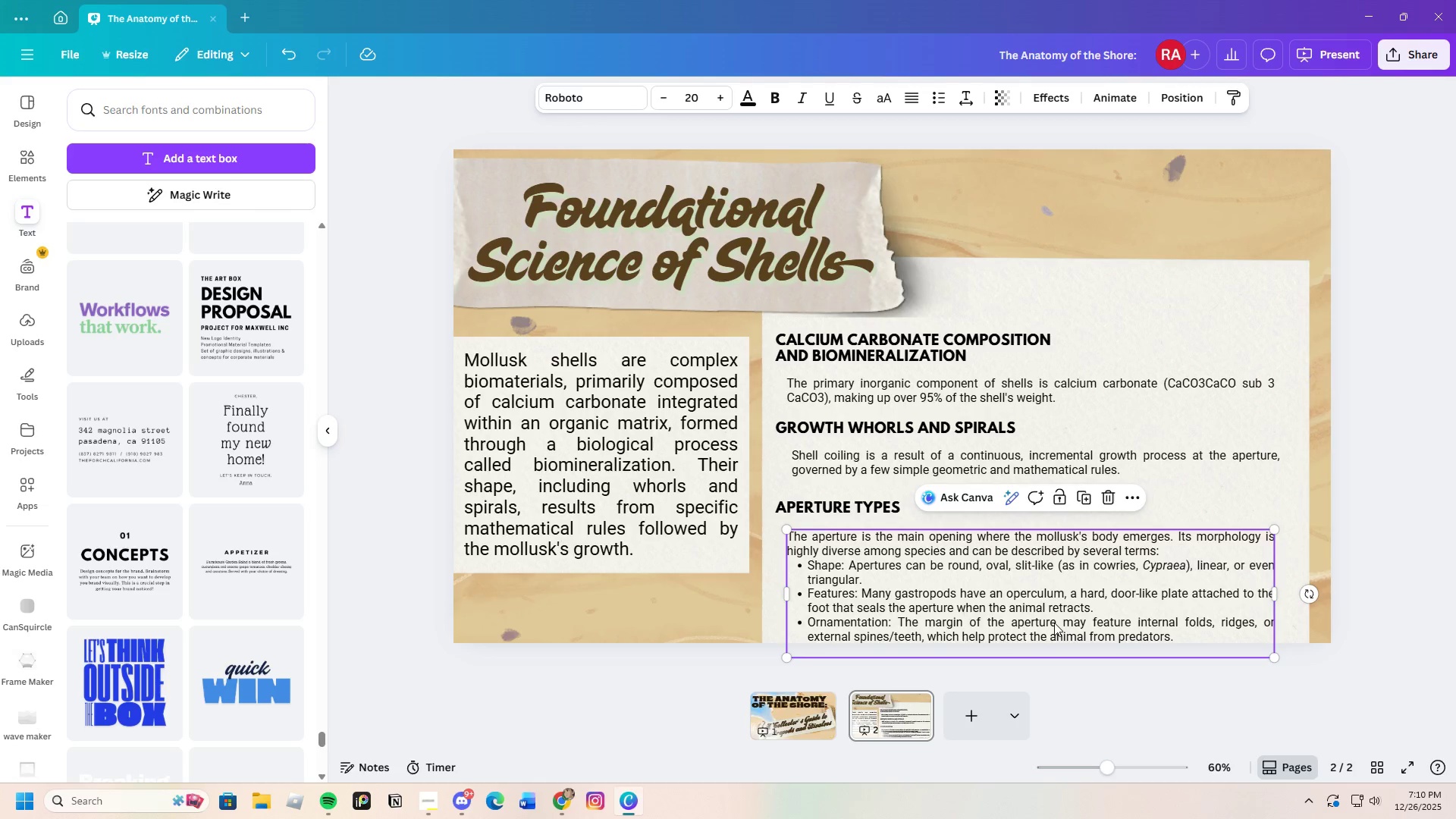 
left_click([1175, 538])
 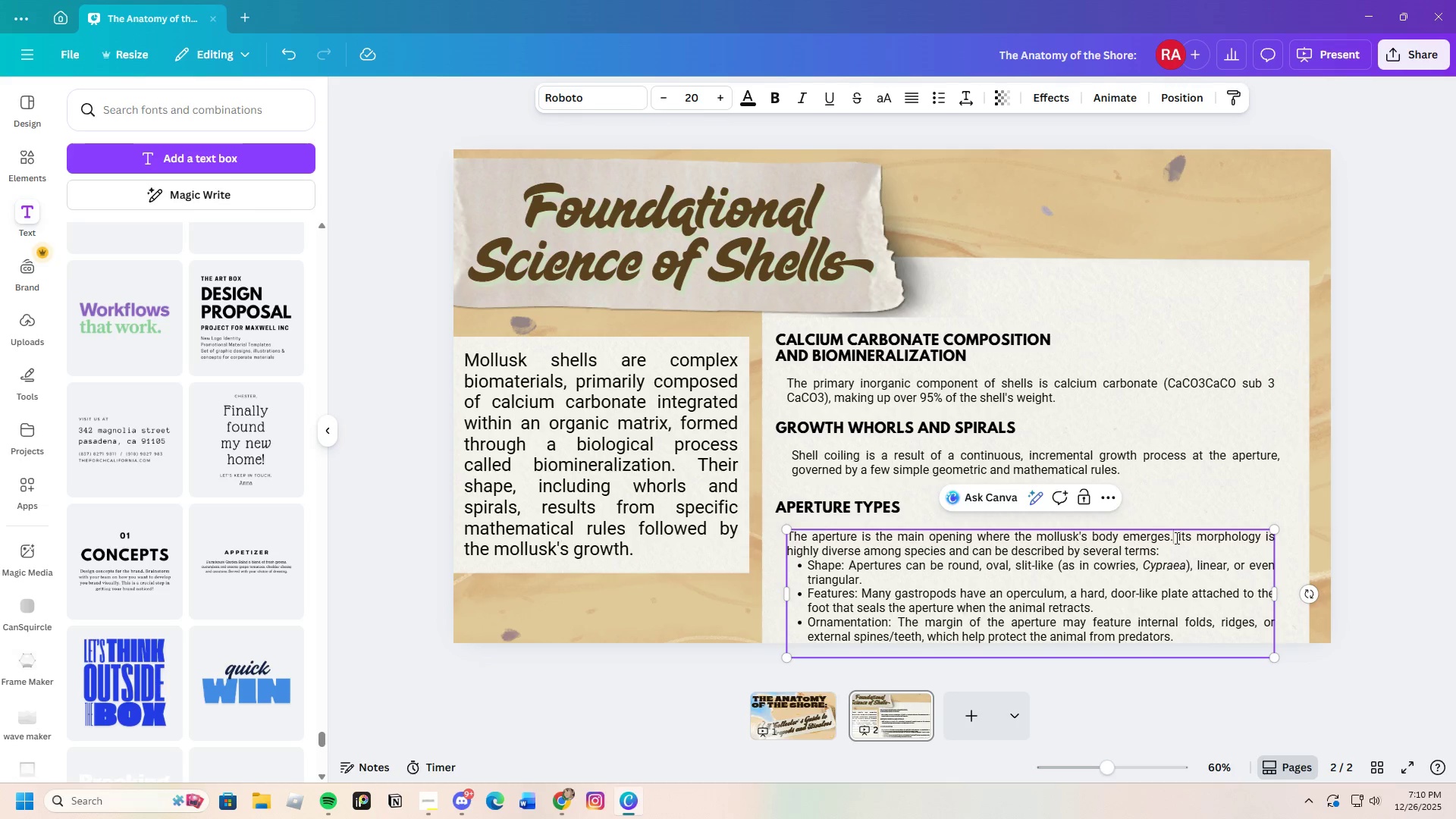 
left_click_drag(start_coordinate=[1175, 538], to_coordinate=[801, 532])
 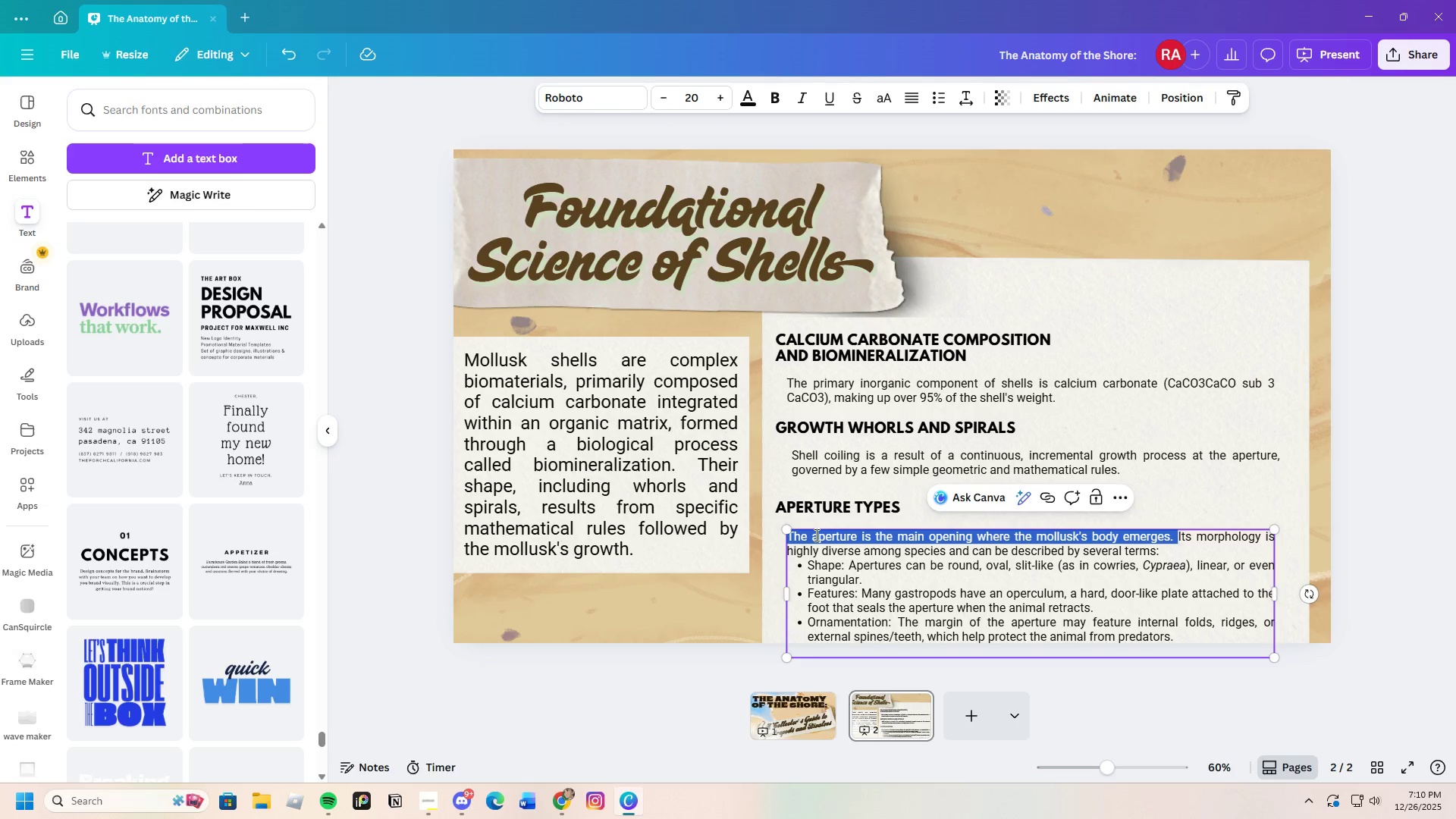 
key(Backspace)
 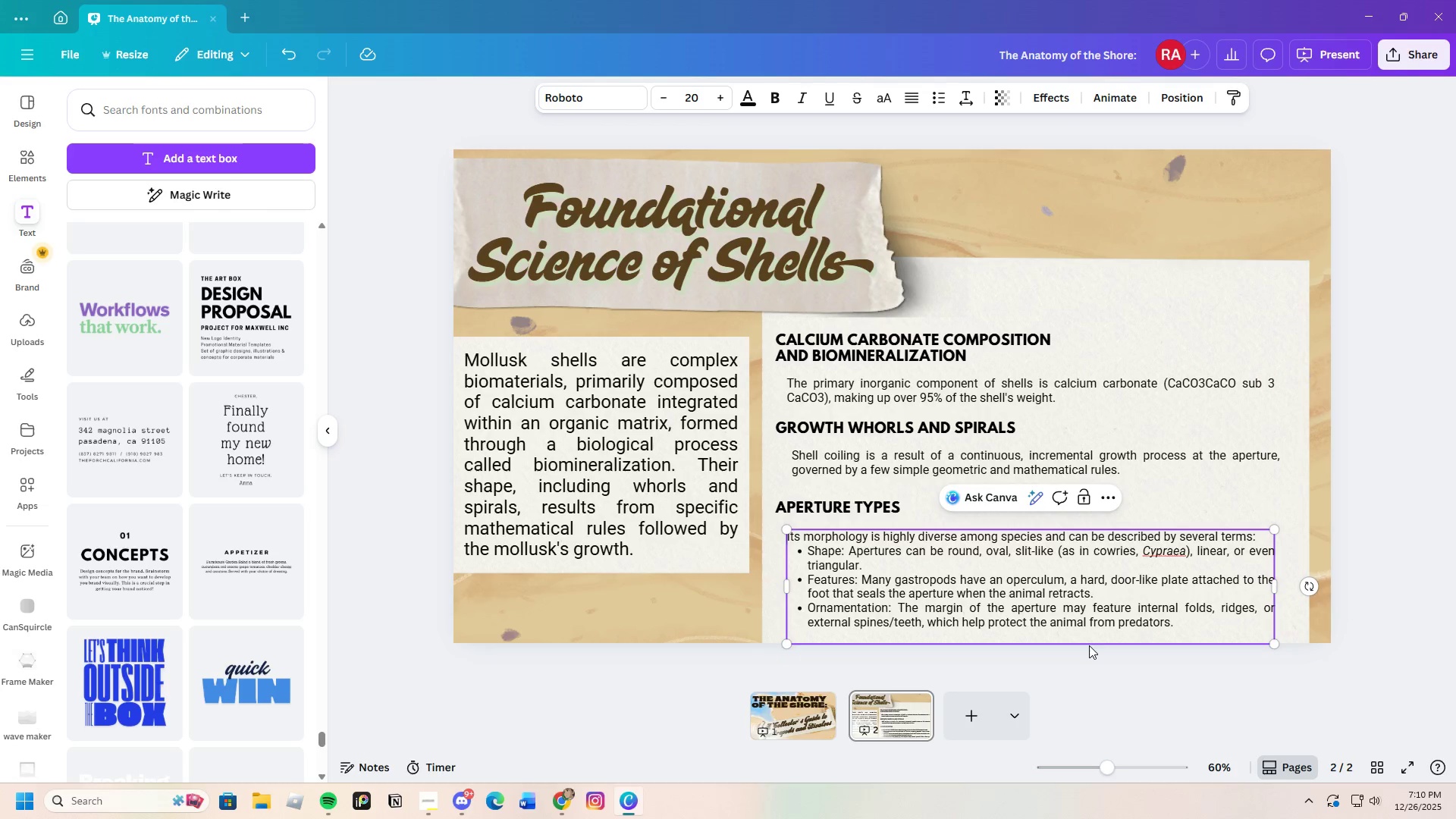 
wait(14.64)
 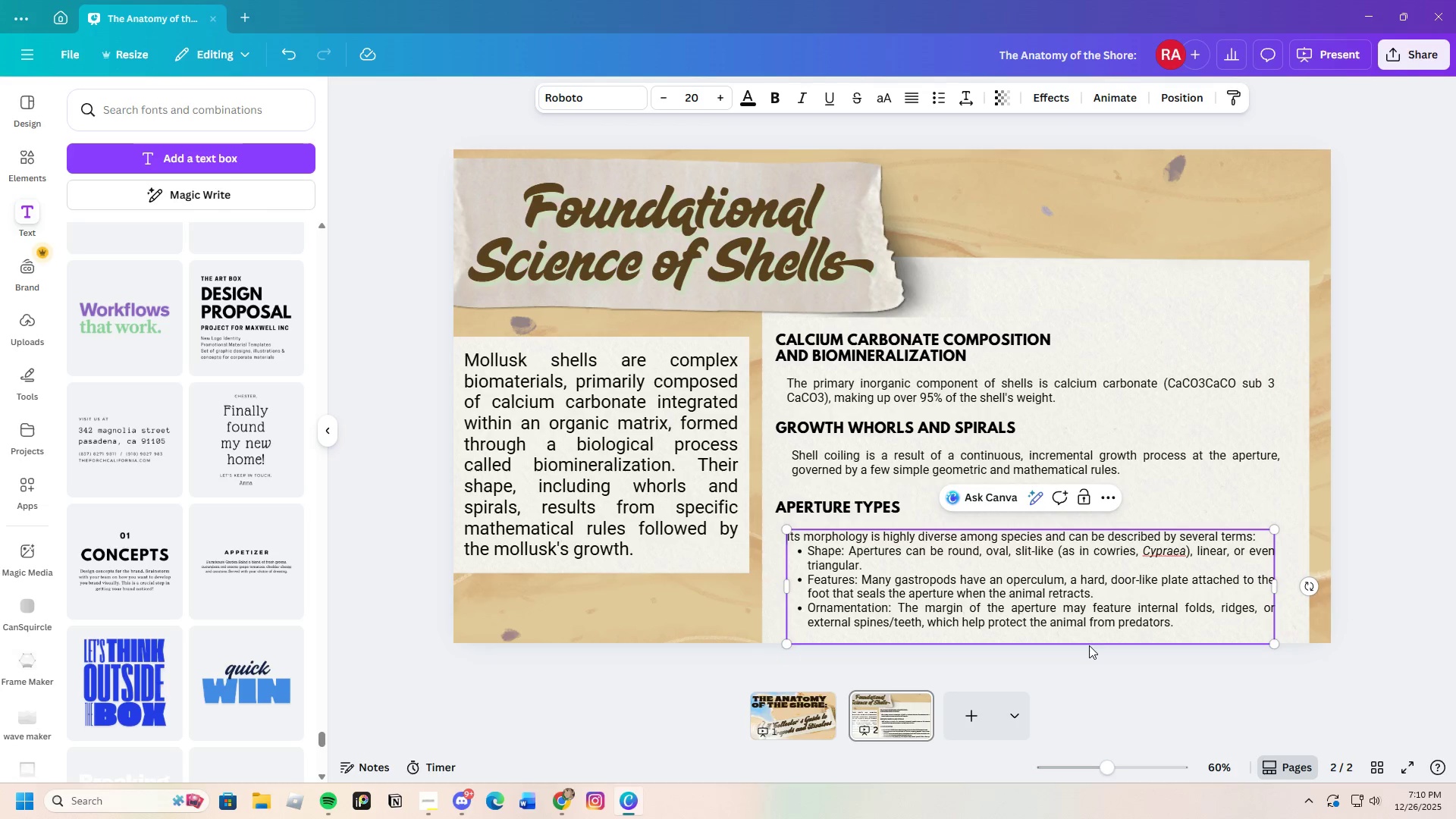 
left_click_drag(start_coordinate=[860, 339], to_coordinate=[862, 334])
 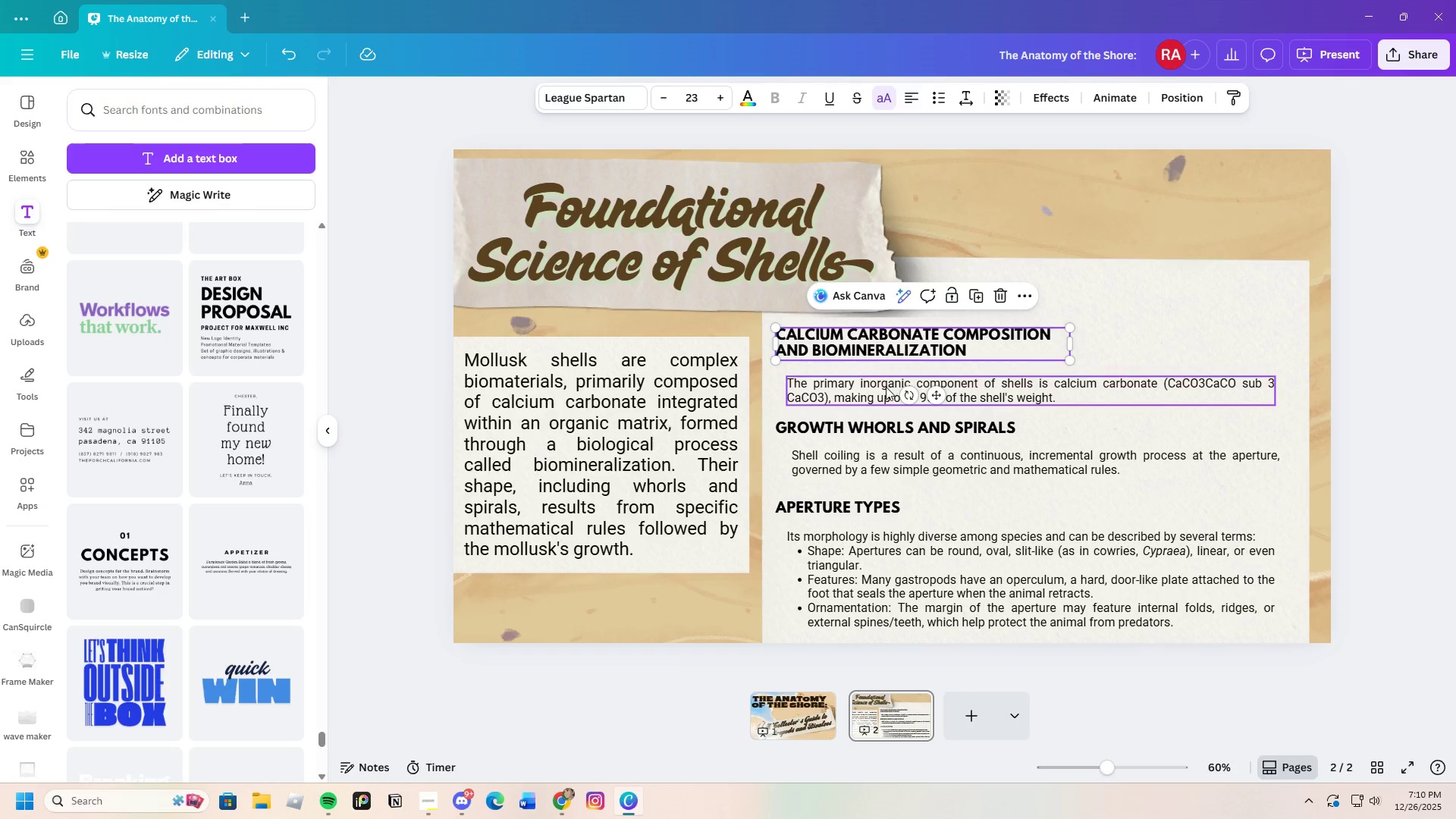 
left_click([880, 388])
 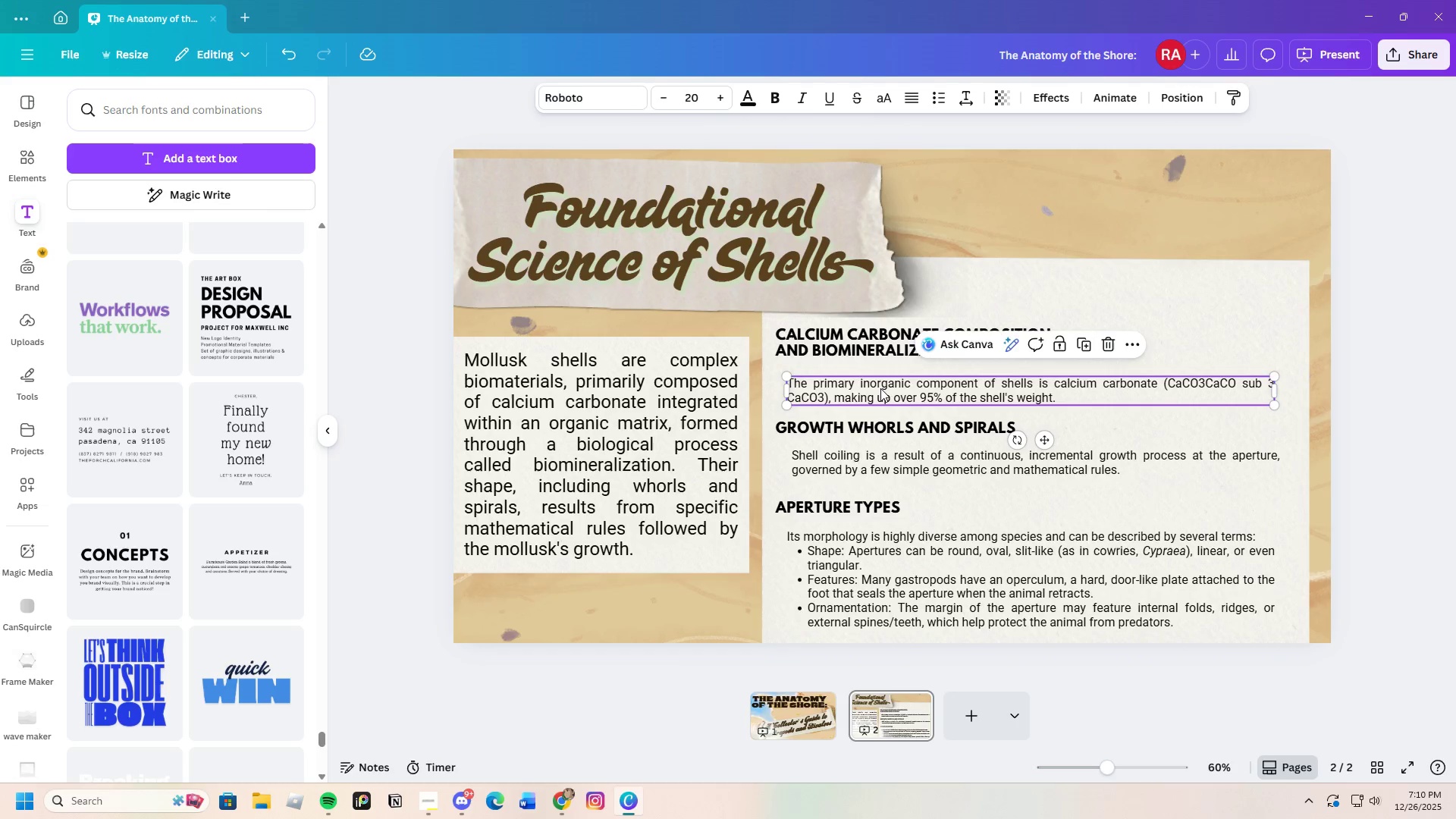 
left_click_drag(start_coordinate=[880, 388], to_coordinate=[878, 375])
 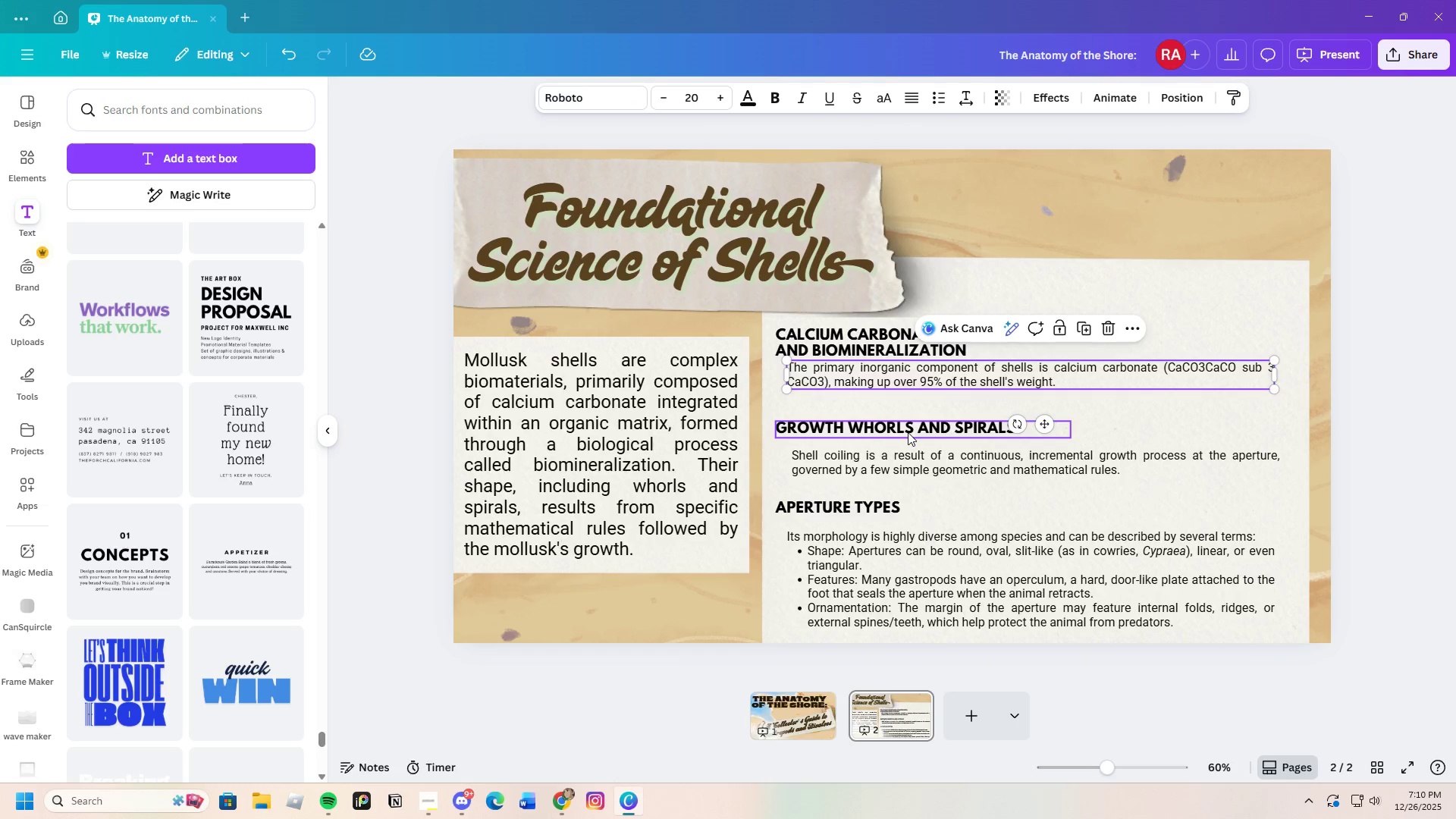 
left_click([908, 432])
 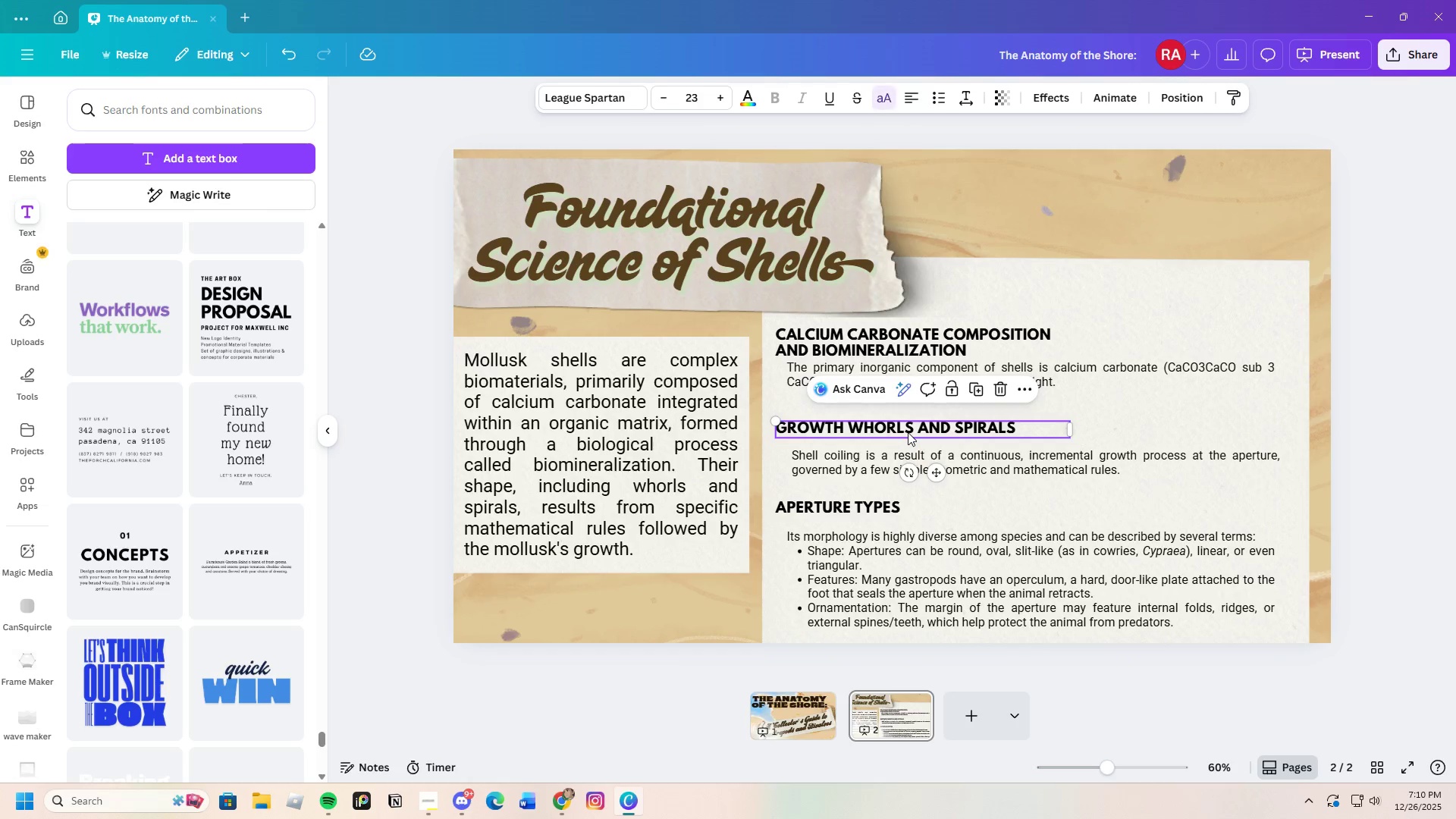 
left_click_drag(start_coordinate=[908, 432], to_coordinate=[905, 410])
 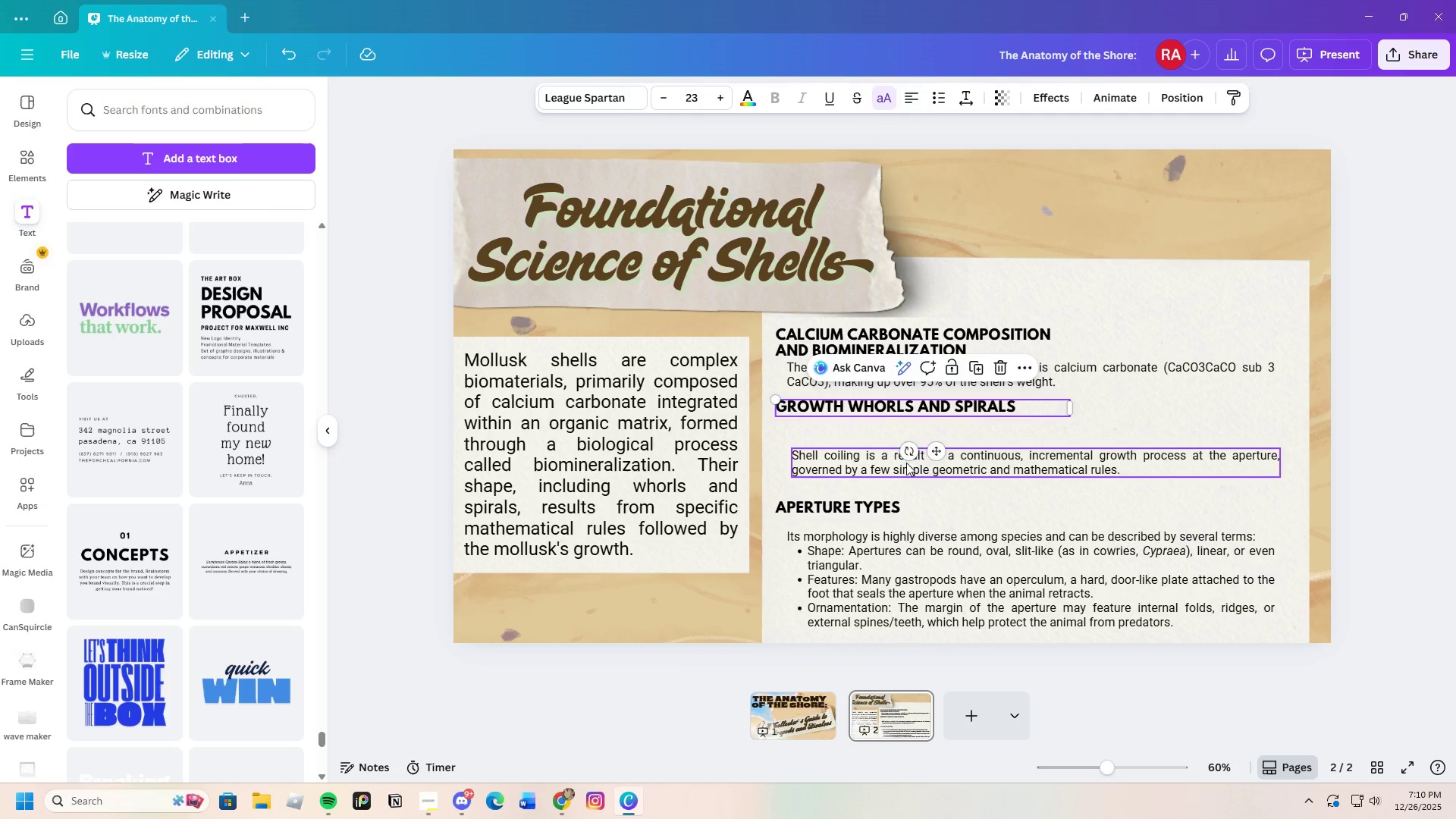 
left_click([868, 472])
 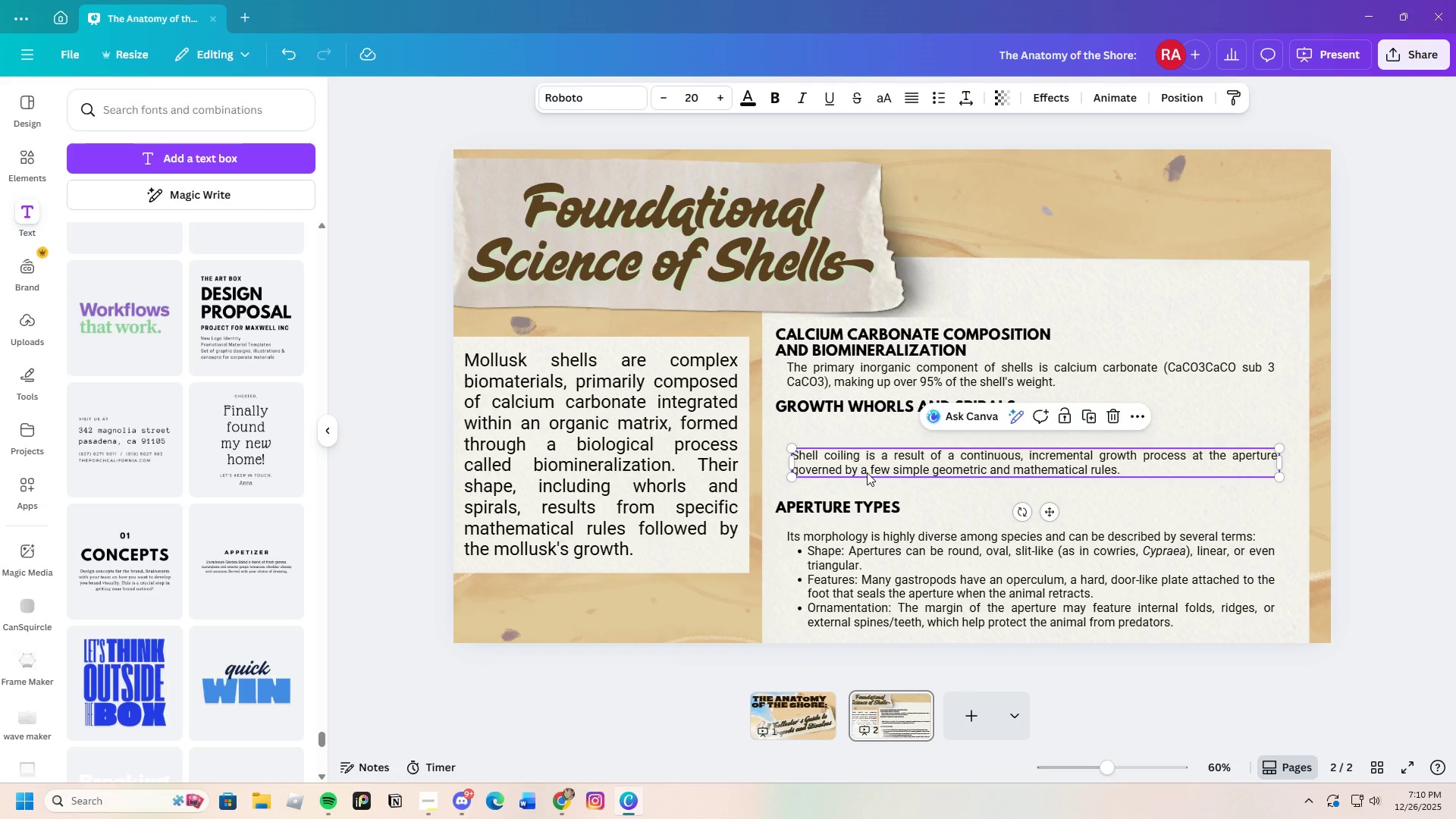 
left_click_drag(start_coordinate=[867, 472], to_coordinate=[864, 445])
 